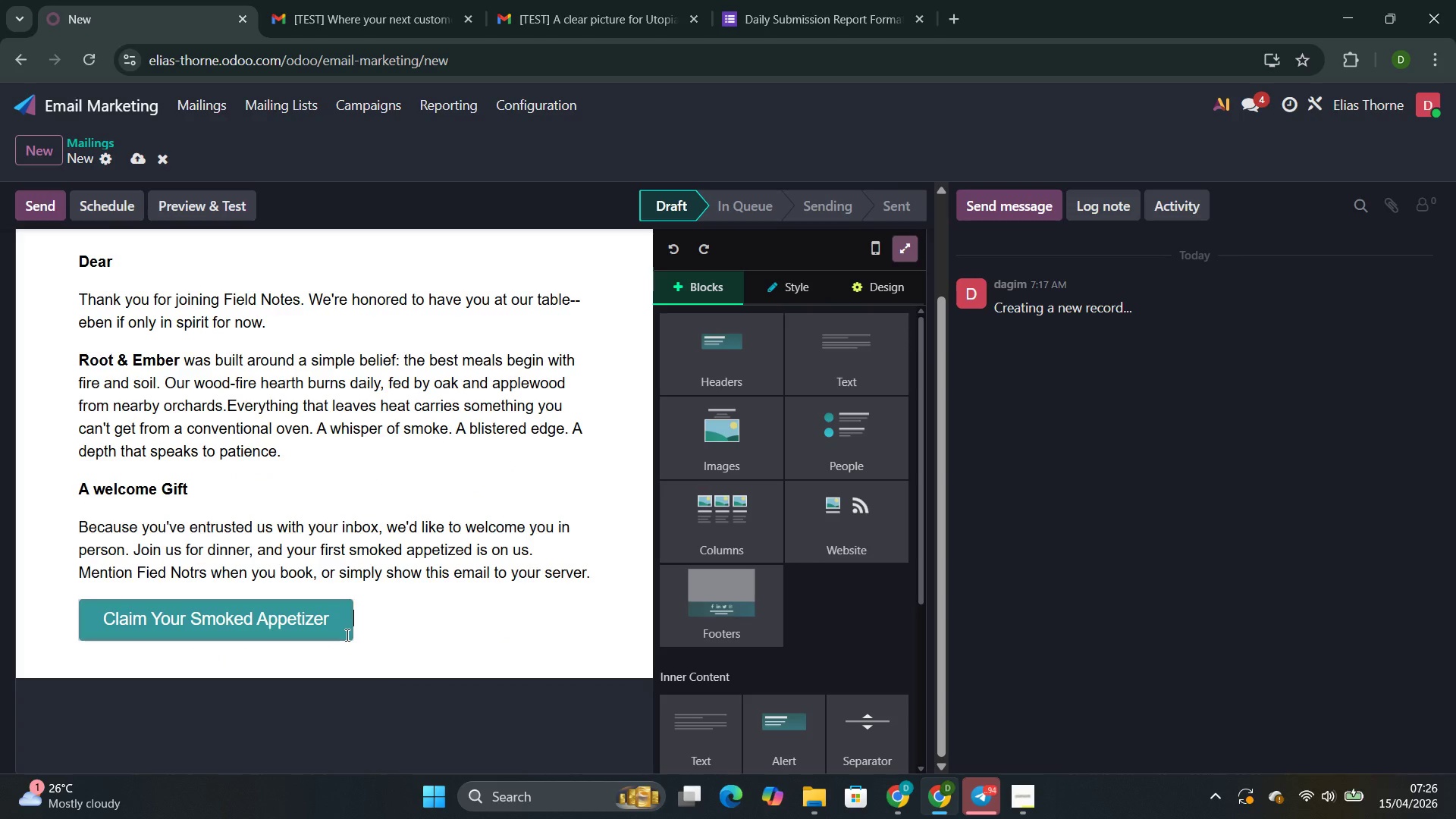 
left_click([356, 639])
 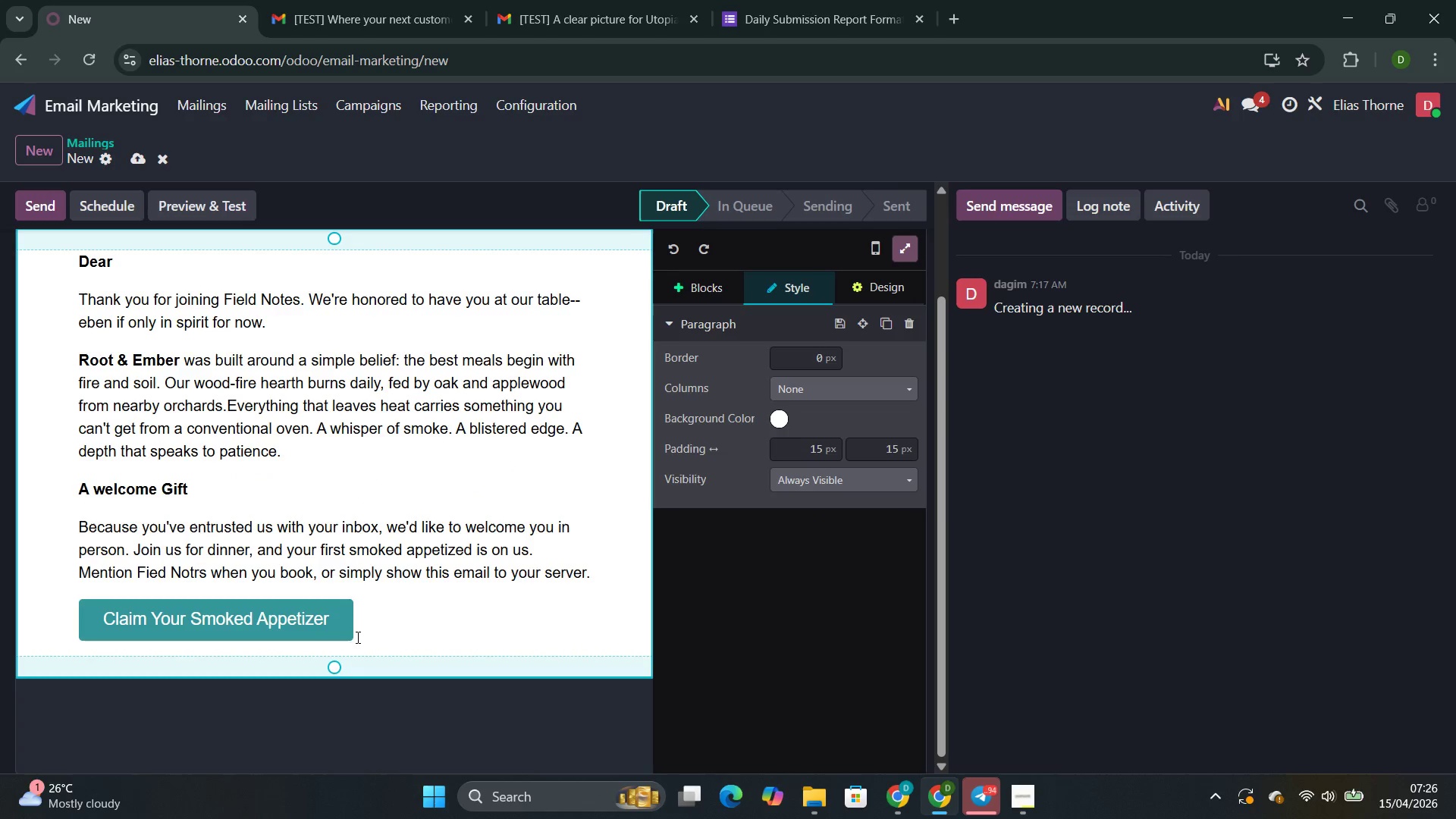 
scroll: coordinate [346, 635], scroll_direction: down, amount: 4.0
 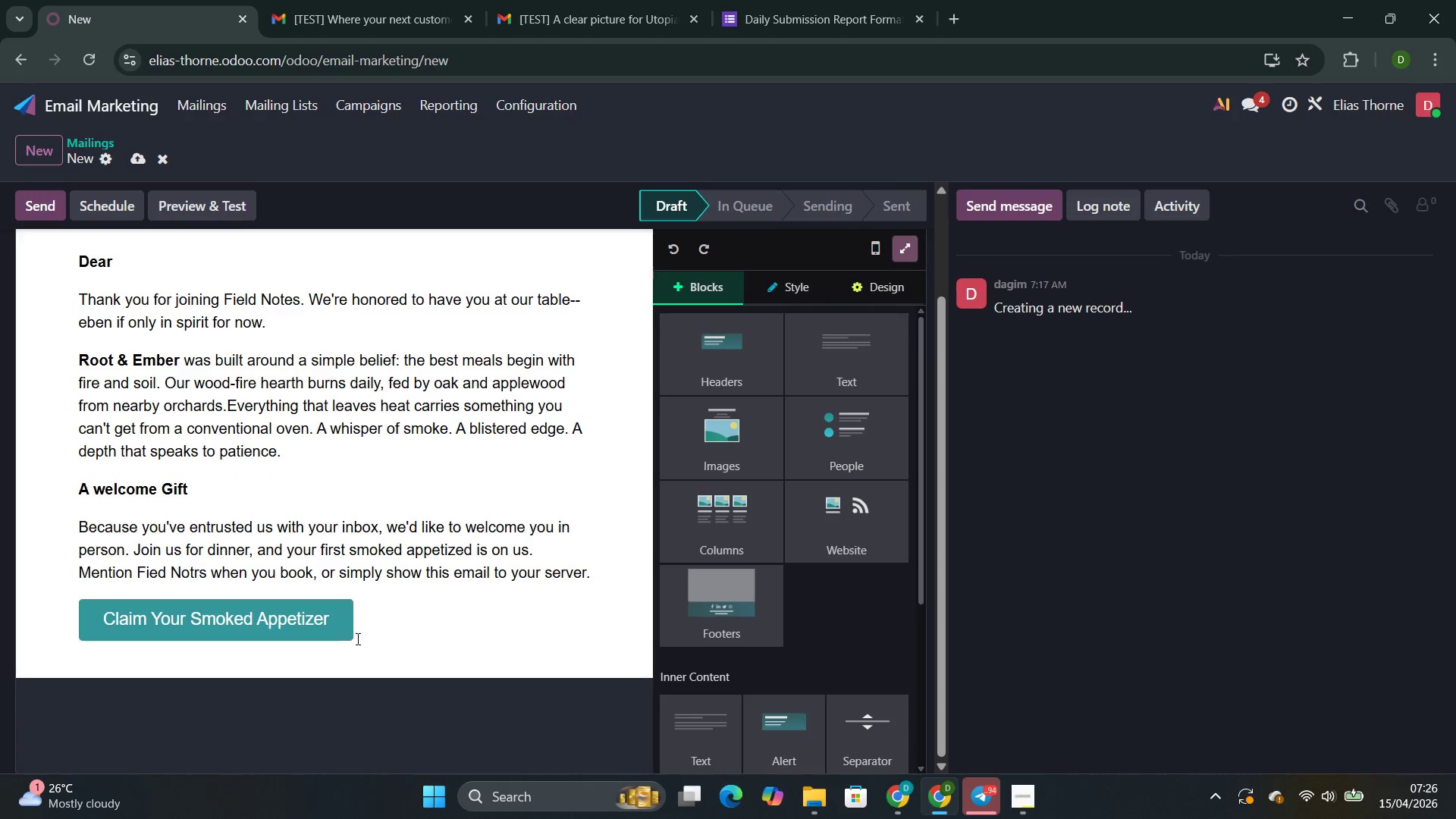 
key(Enter)
 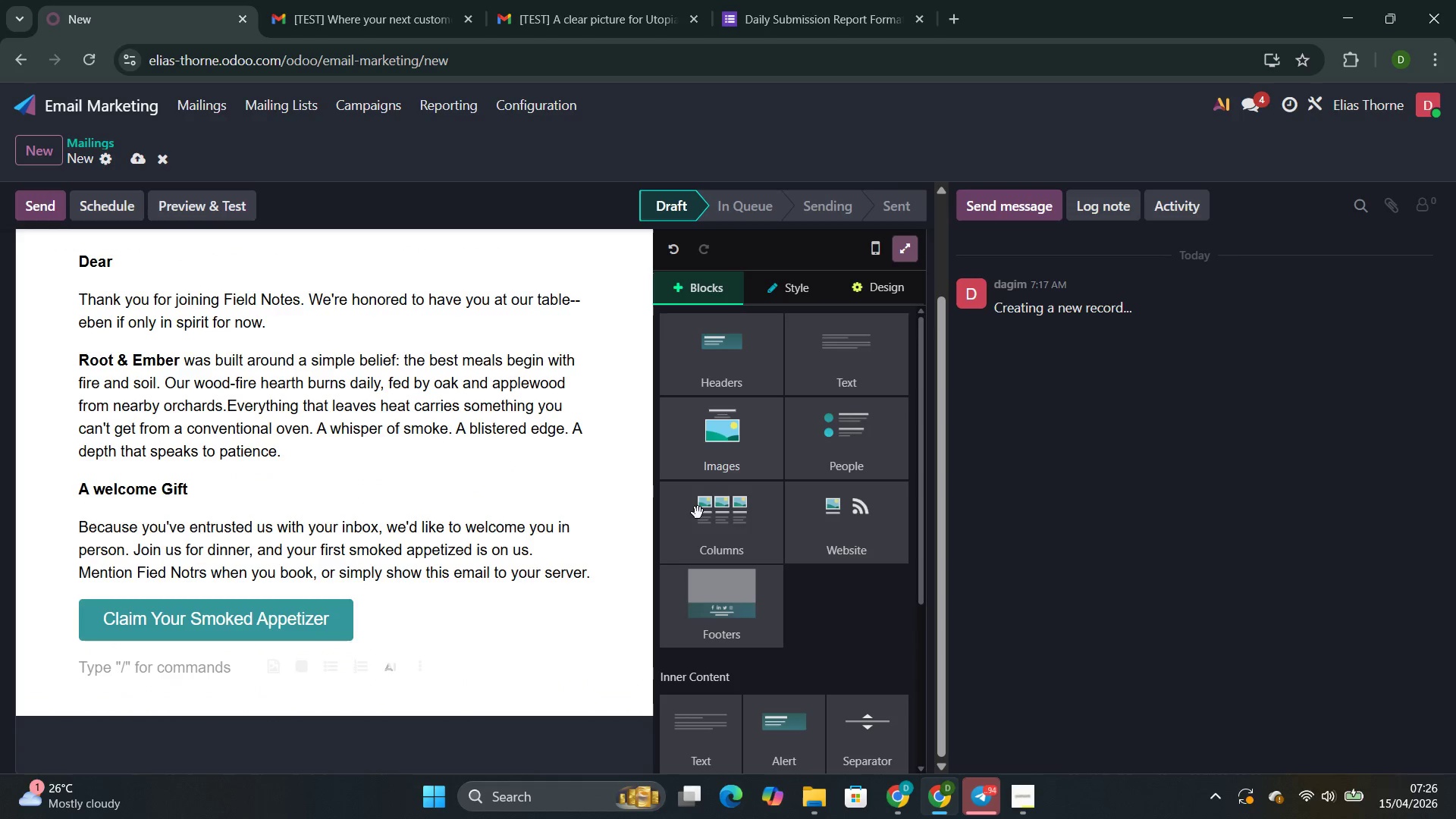 
left_click([754, 608])
 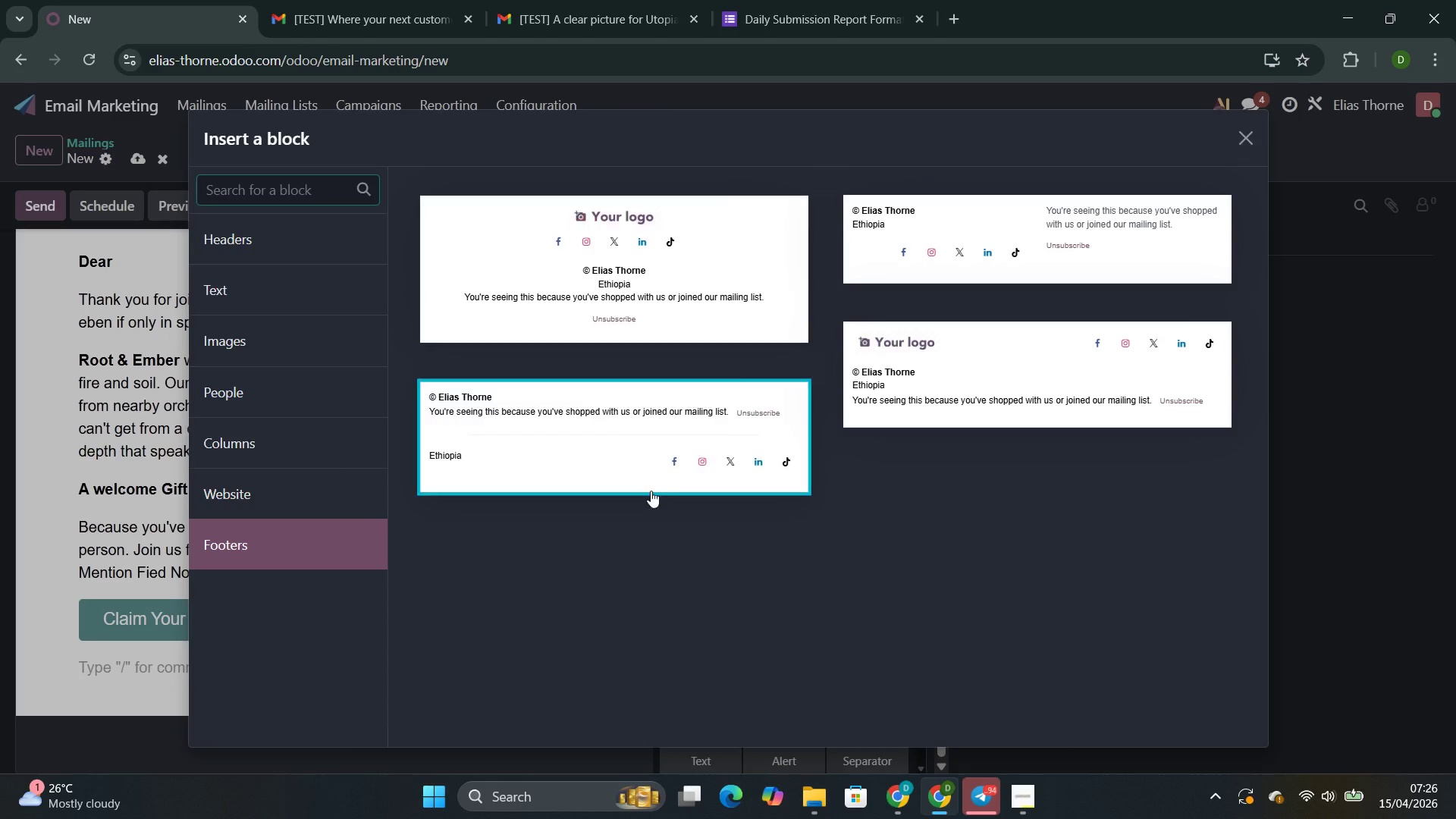 
left_click([650, 481])
 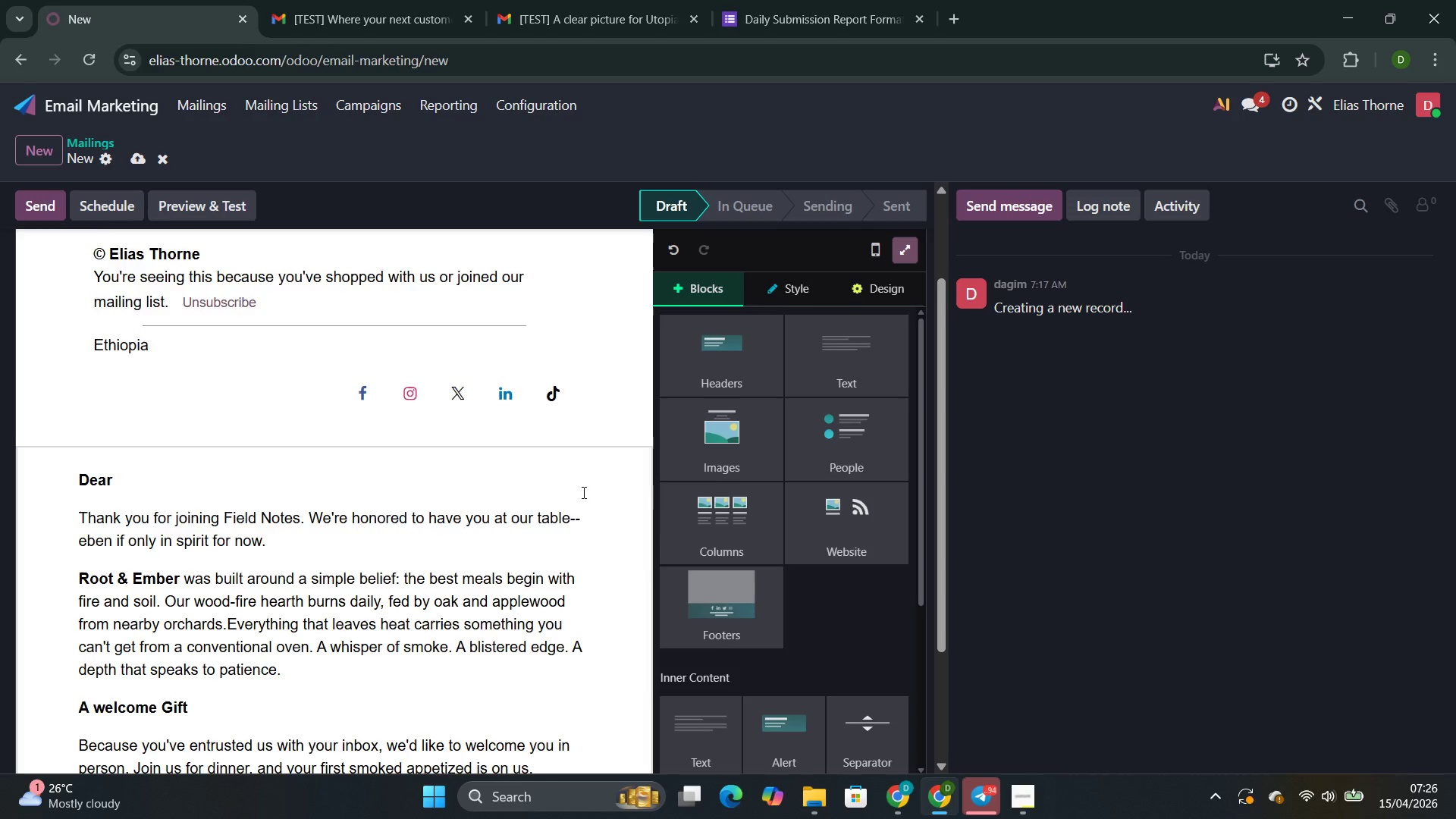 
scroll: coordinate [582, 494], scroll_direction: down, amount: 5.0
 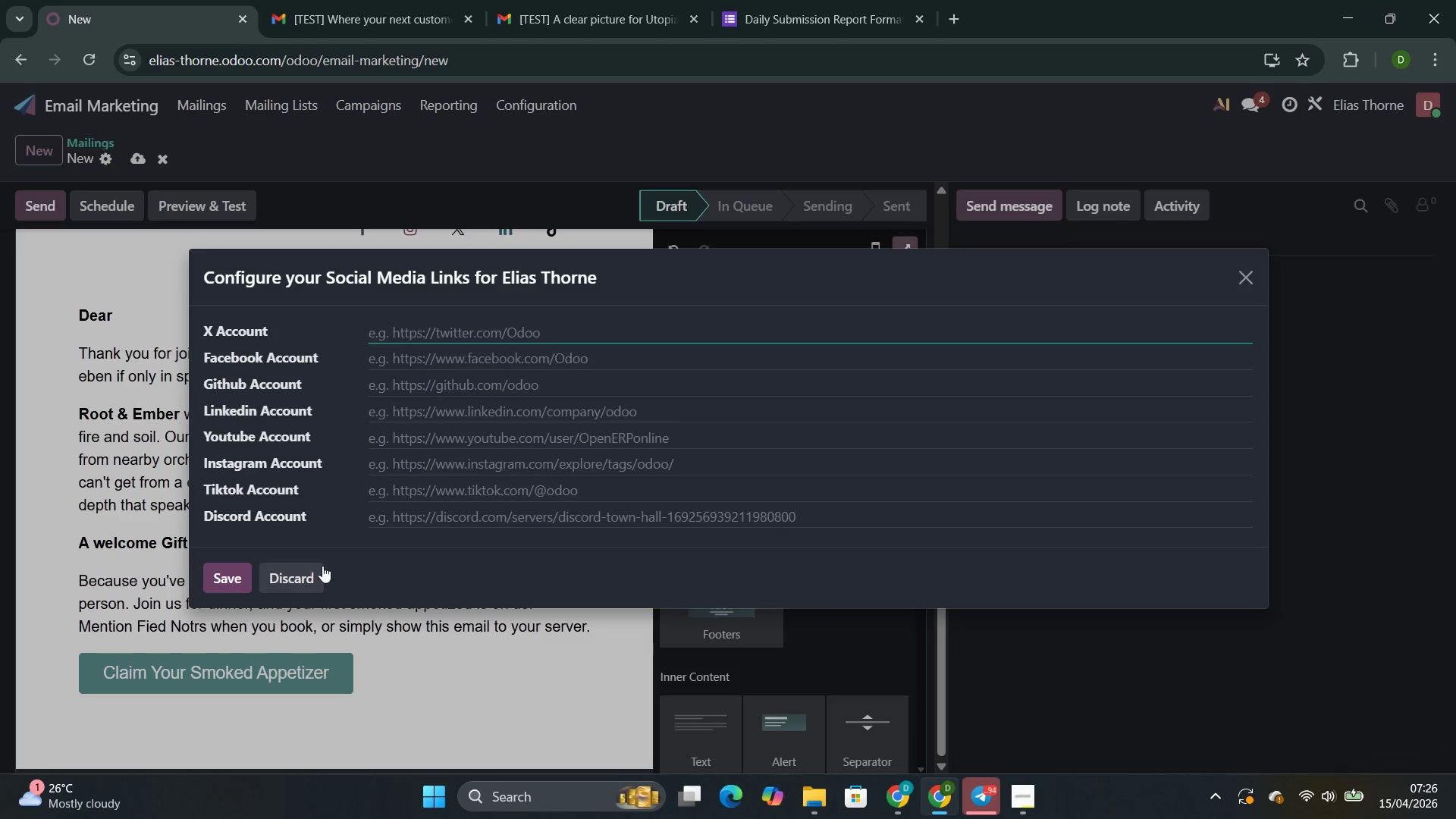 
left_click([296, 581])
 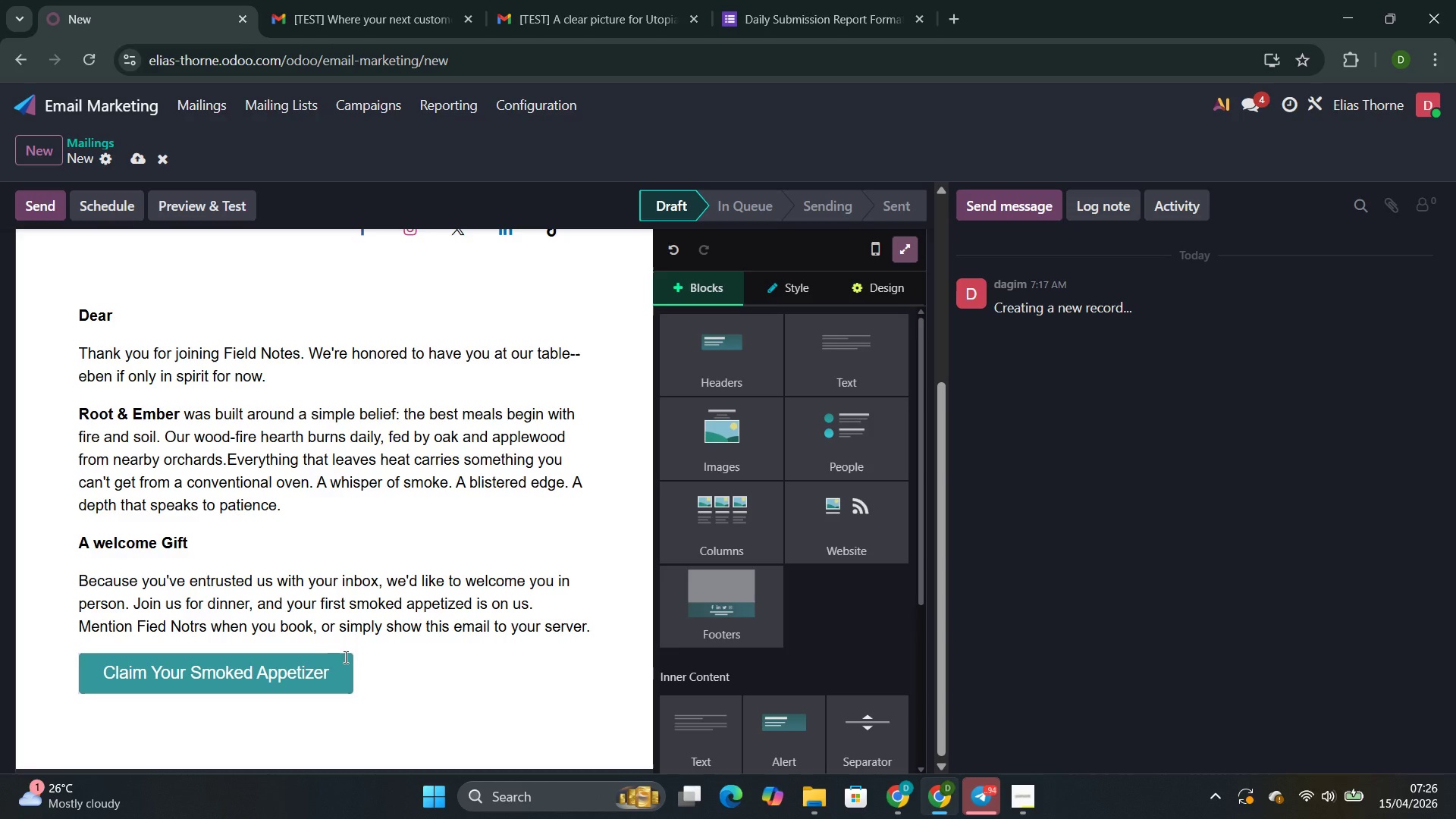 
left_click([348, 657])
 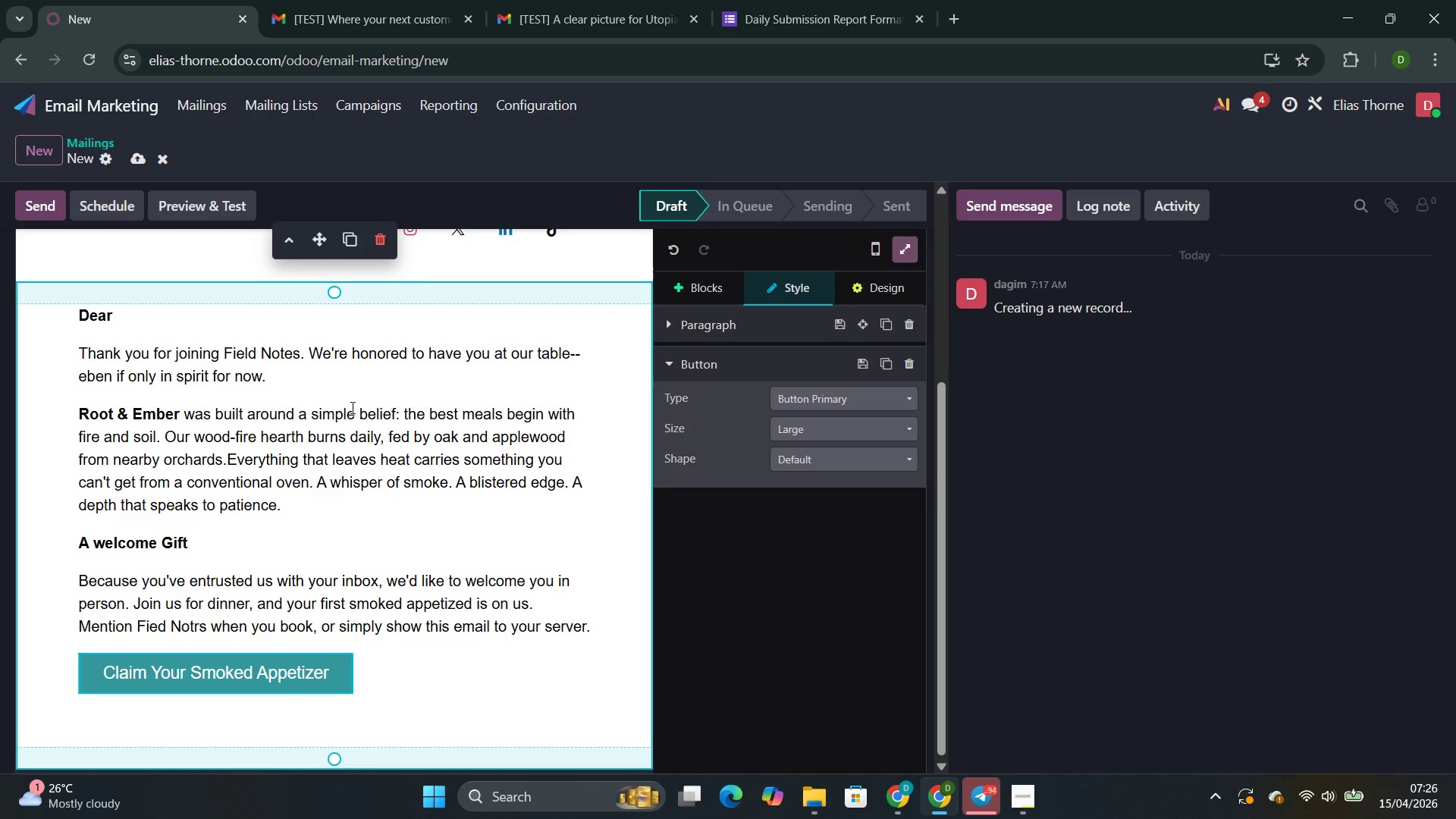 
scroll: coordinate [356, 402], scroll_direction: up, amount: 4.0
 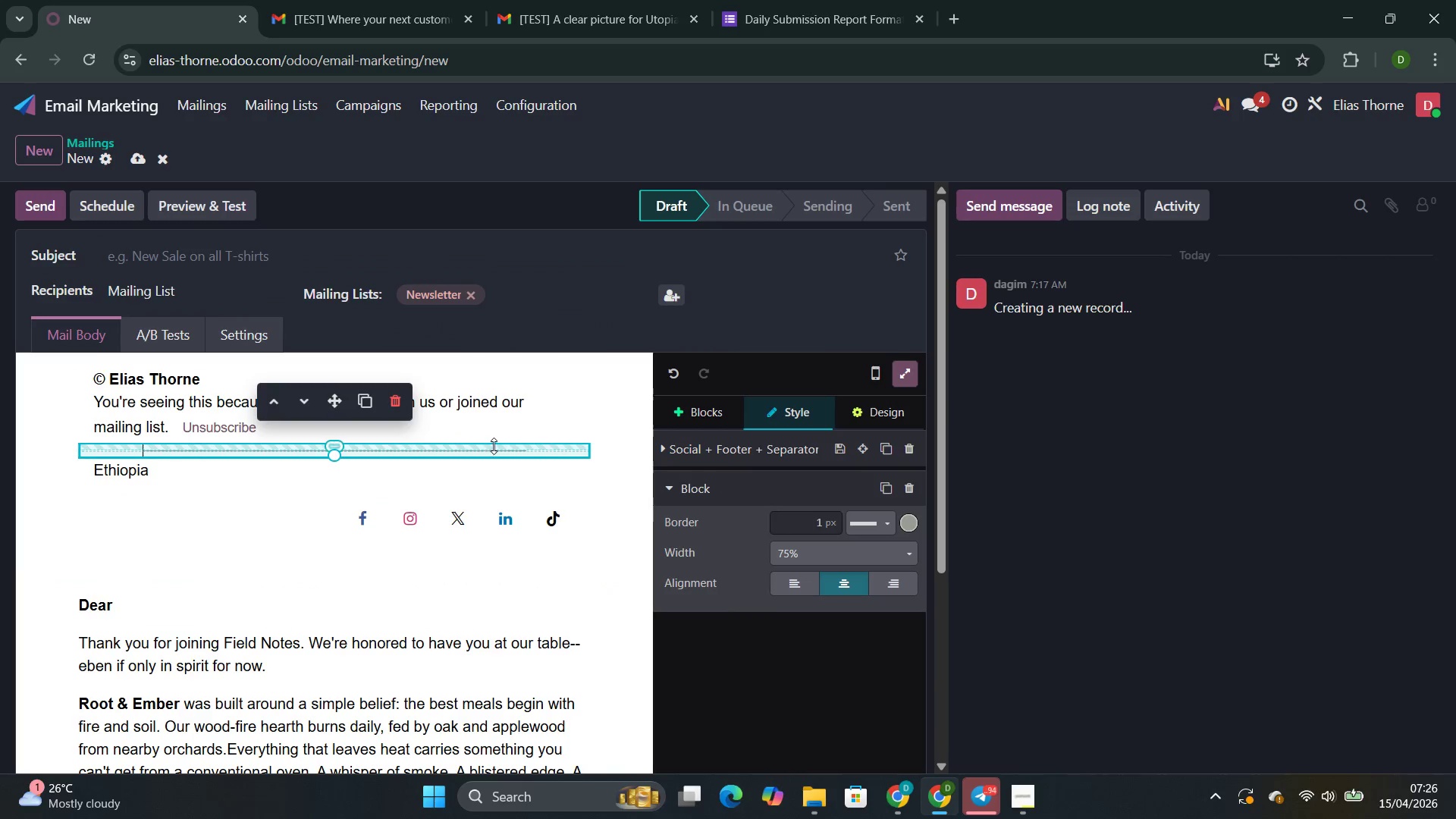 
scroll: coordinate [694, 482], scroll_direction: down, amount: 4.0
 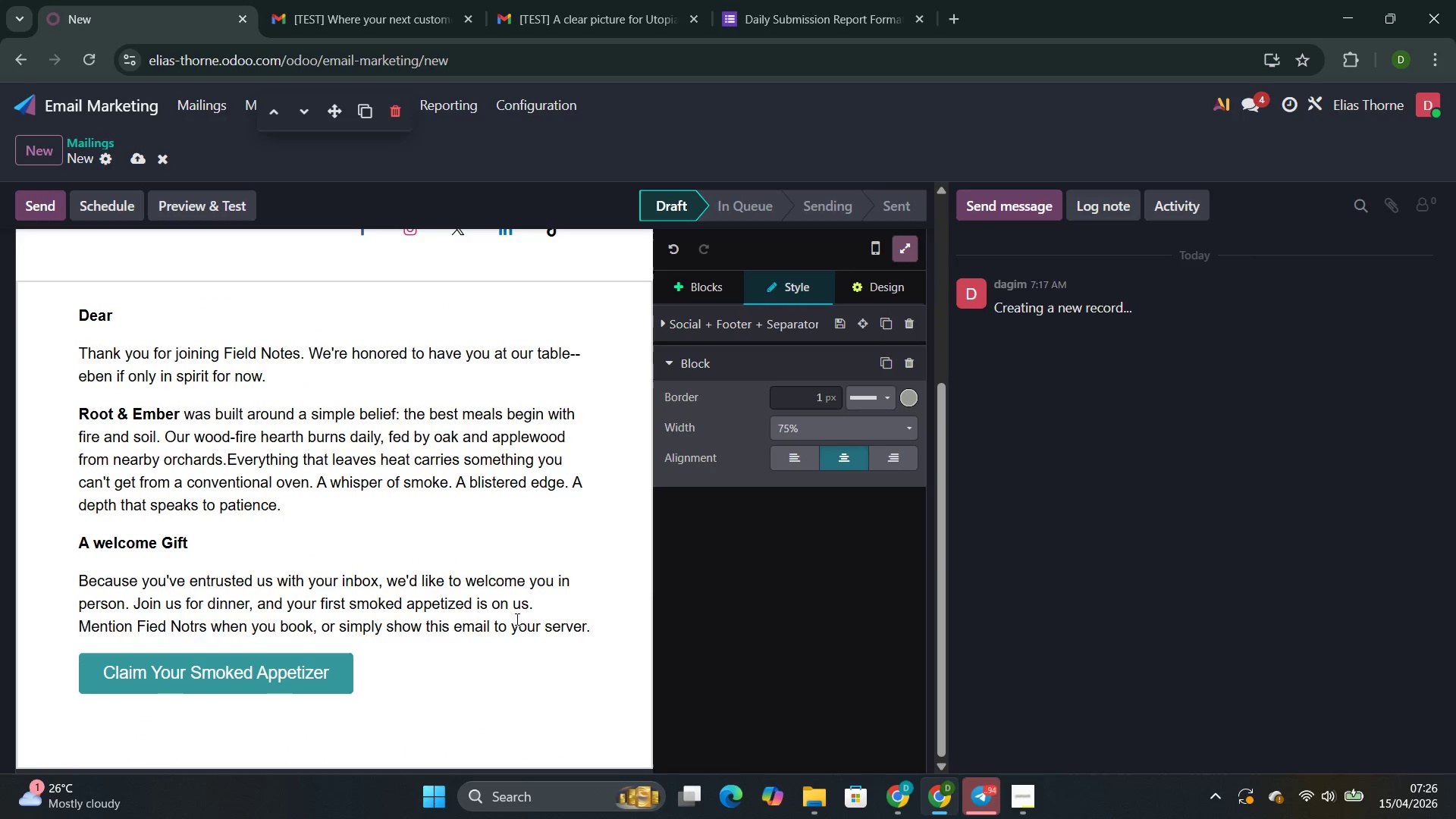 
left_click([518, 632])
 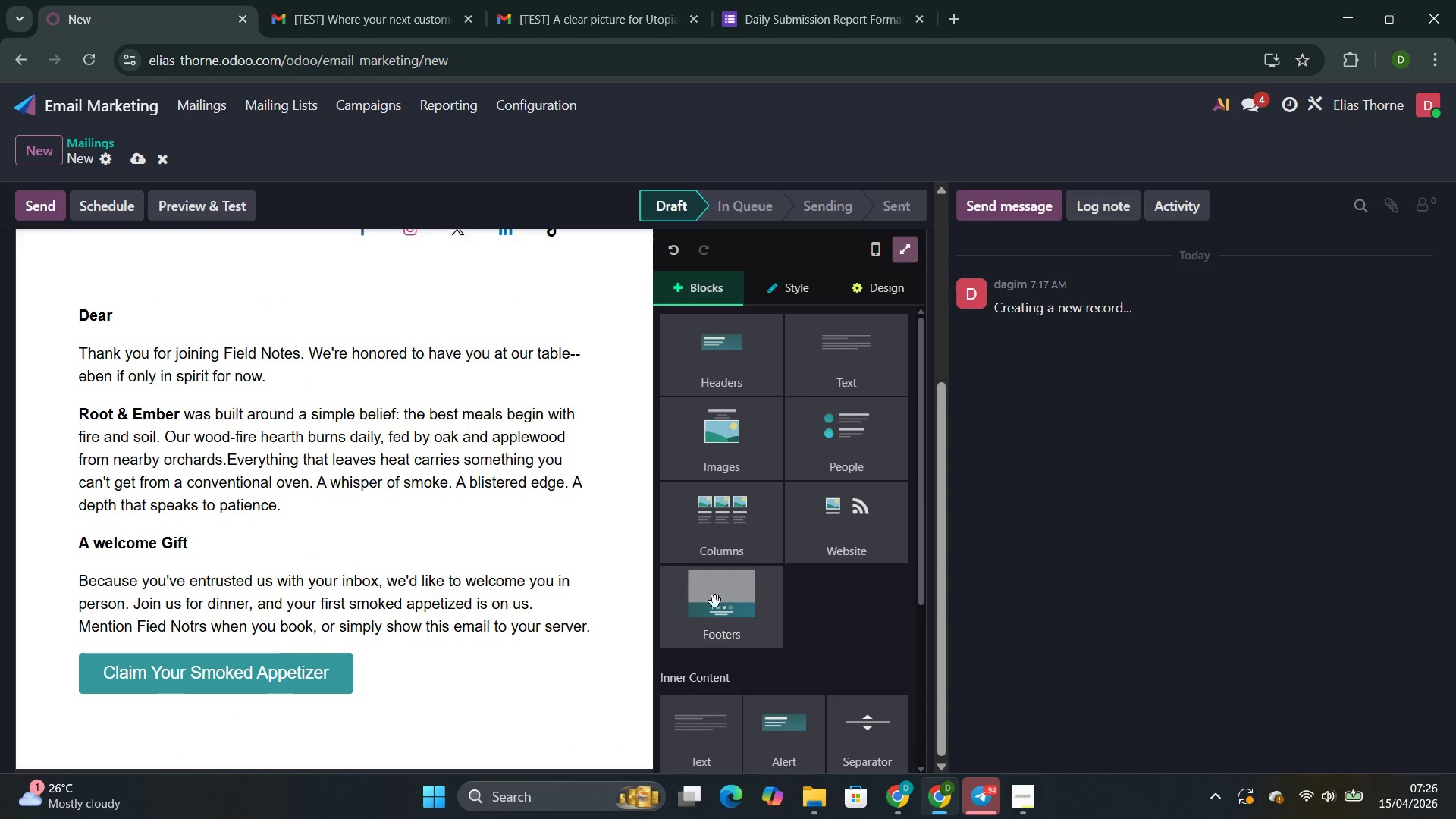 
left_click([719, 617])
 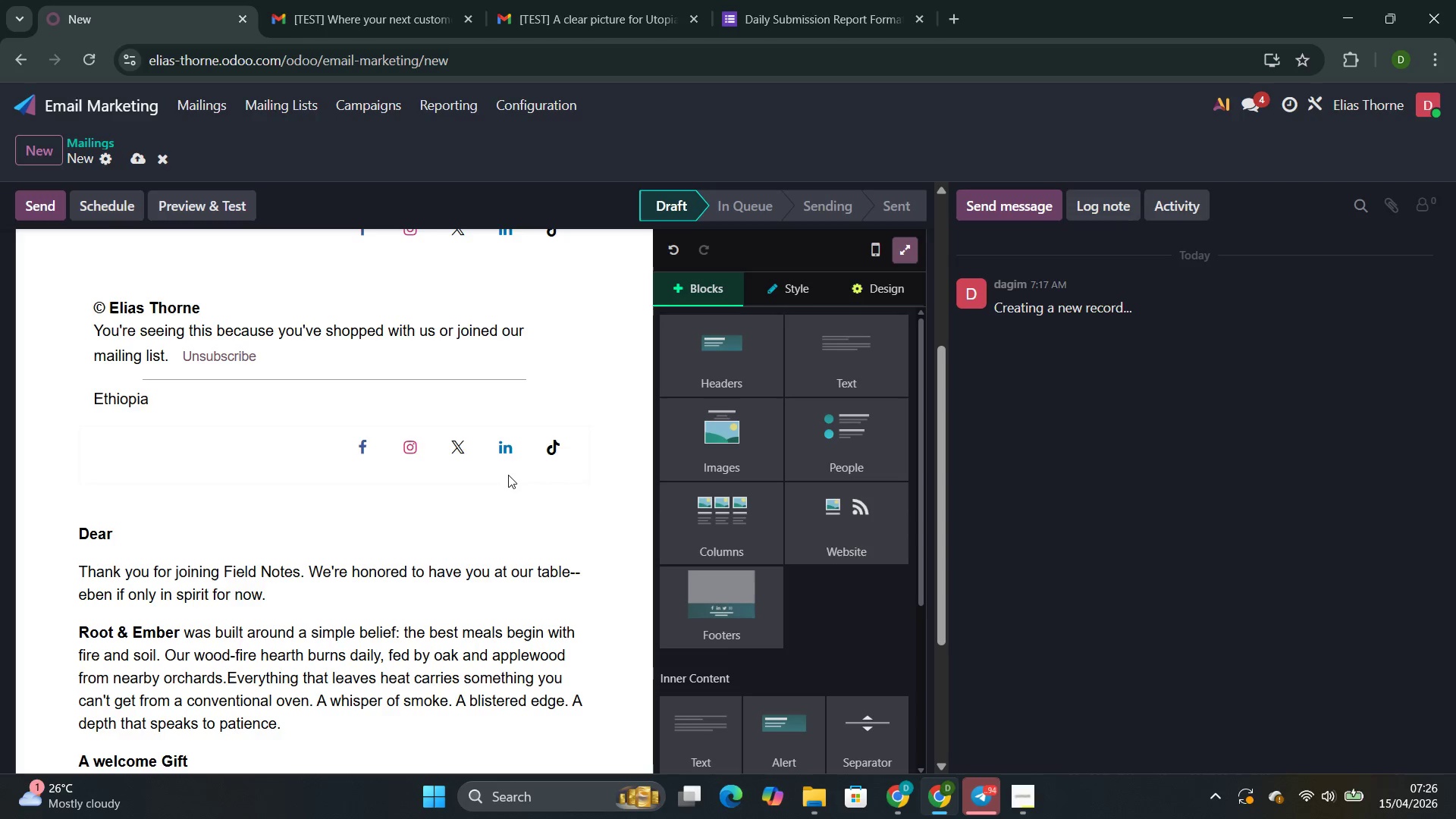 
scroll: coordinate [508, 477], scroll_direction: down, amount: 5.0
 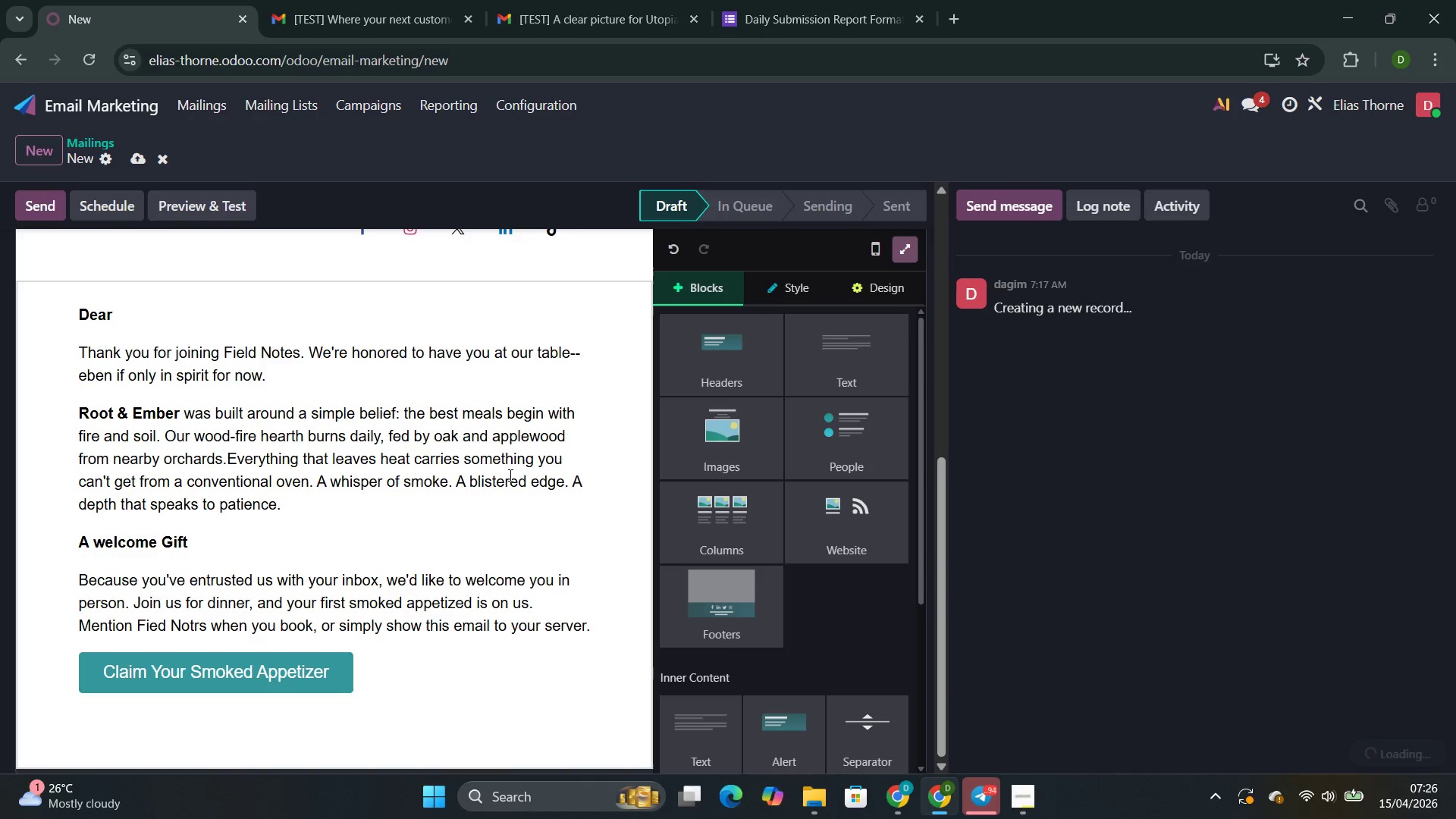 
key(Control+Z)
 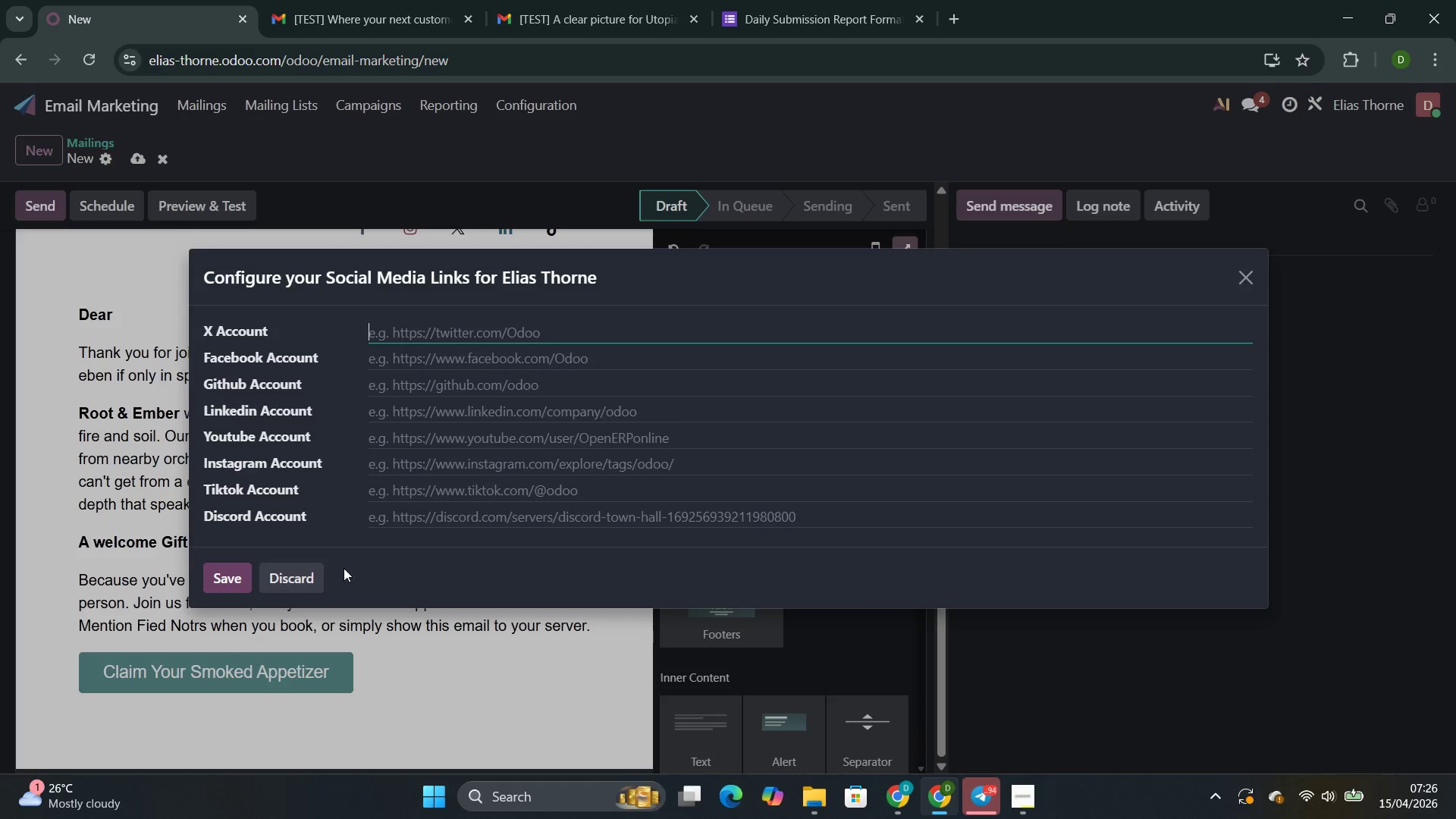 
left_click([306, 574])
 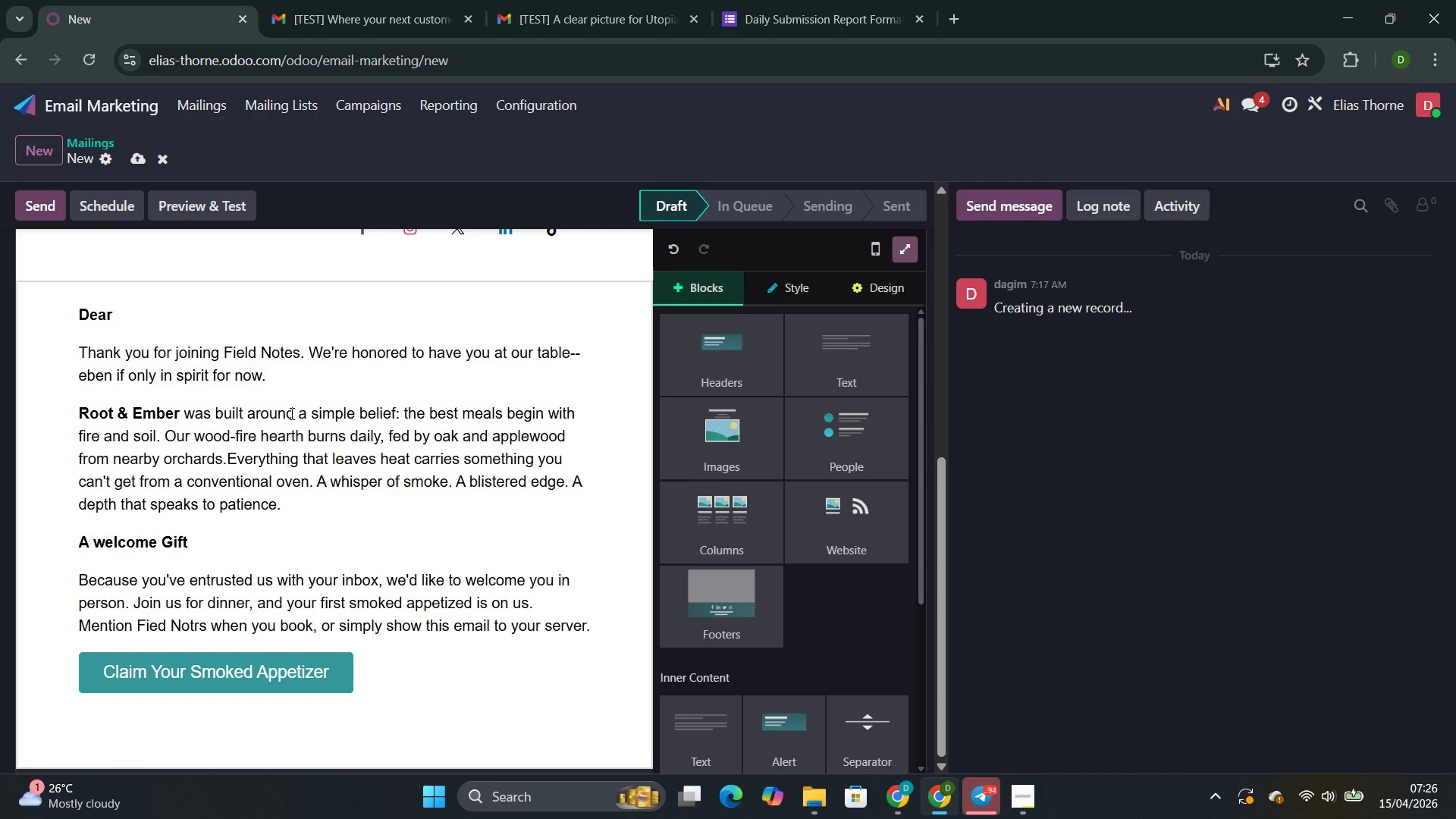 
scroll: coordinate [293, 405], scroll_direction: up, amount: 4.0
 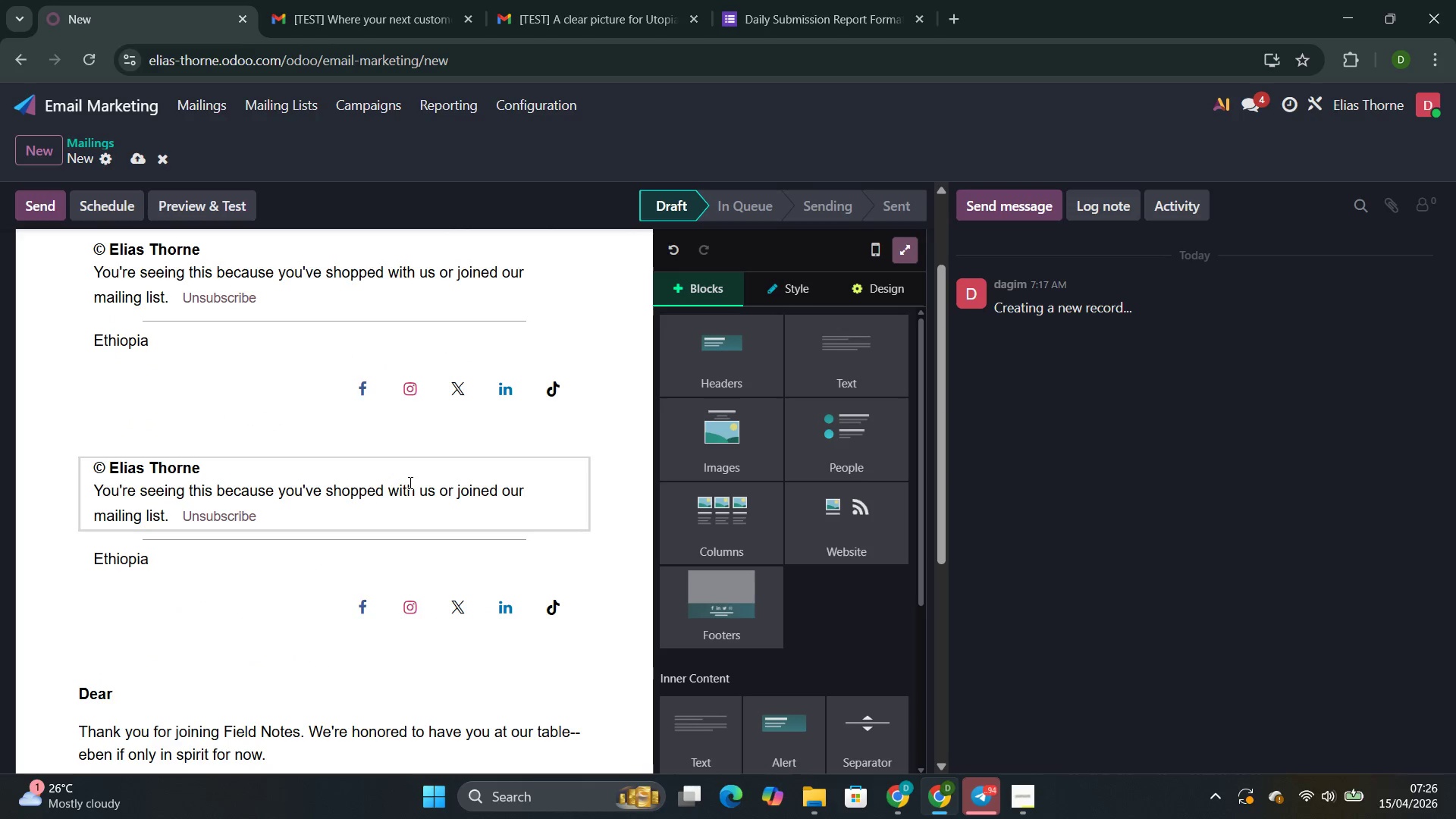 
left_click([410, 482])
 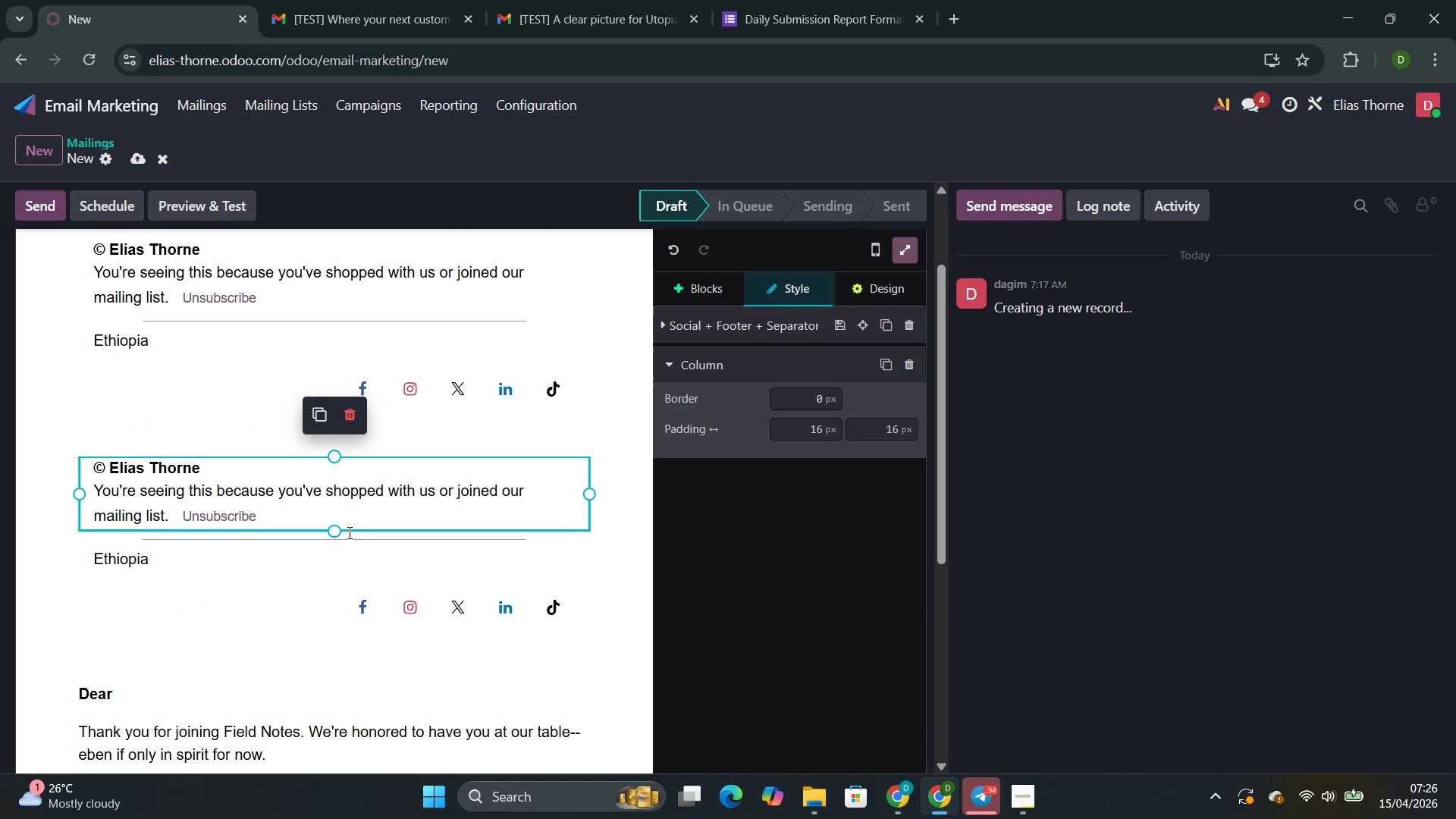 
left_click([293, 617])
 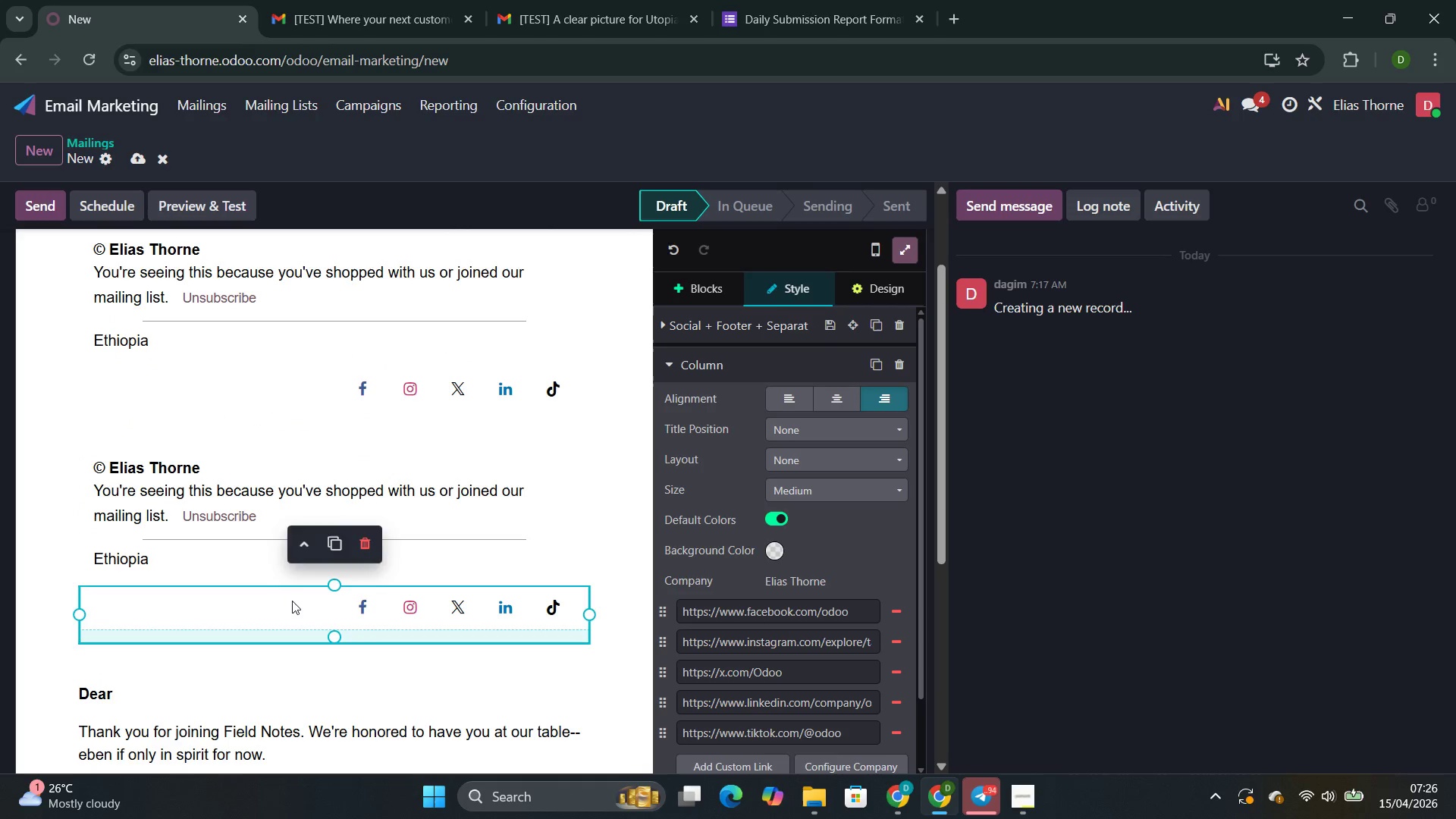 
key(Control+Z)
 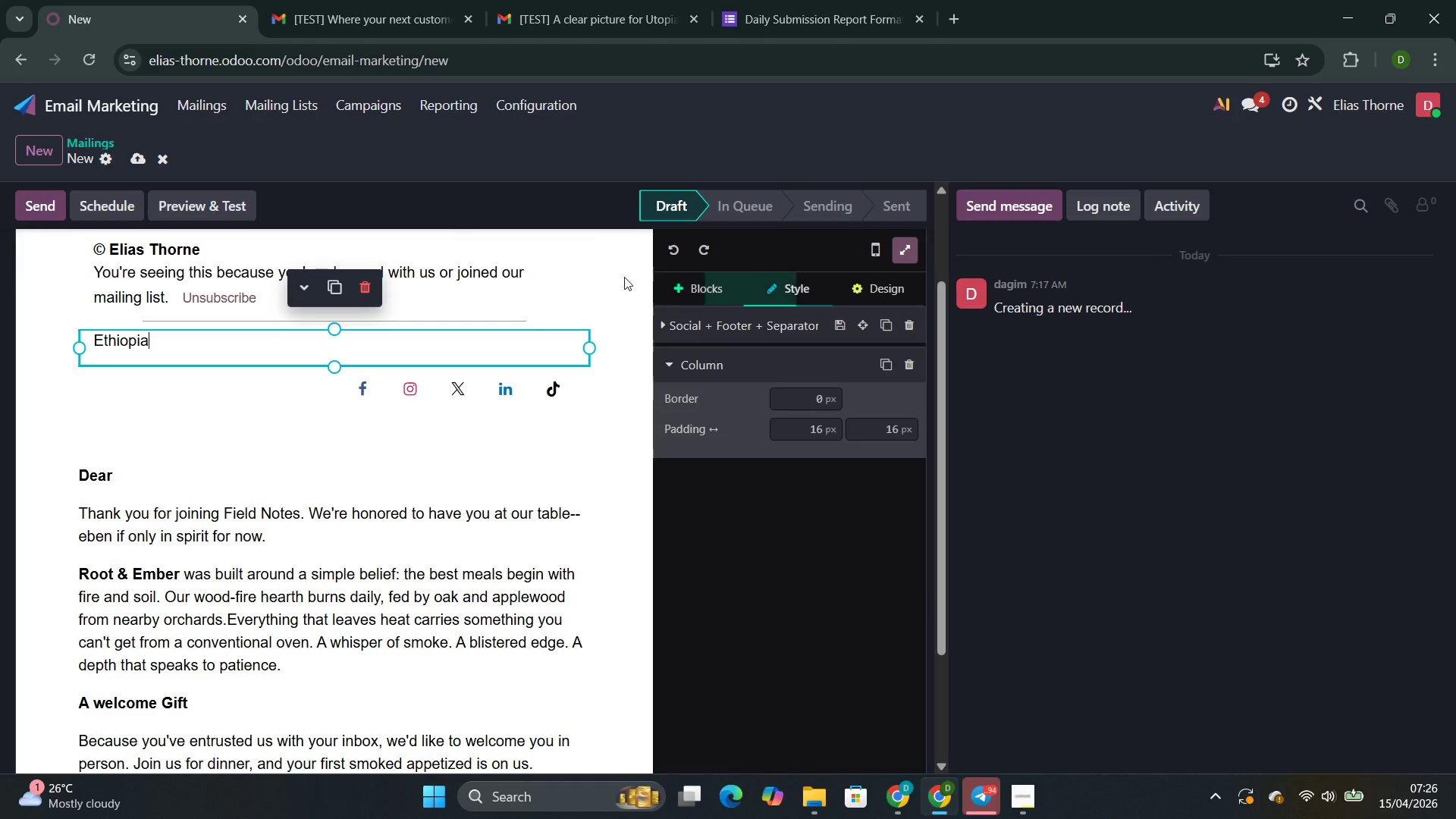 
left_click([715, 284])
 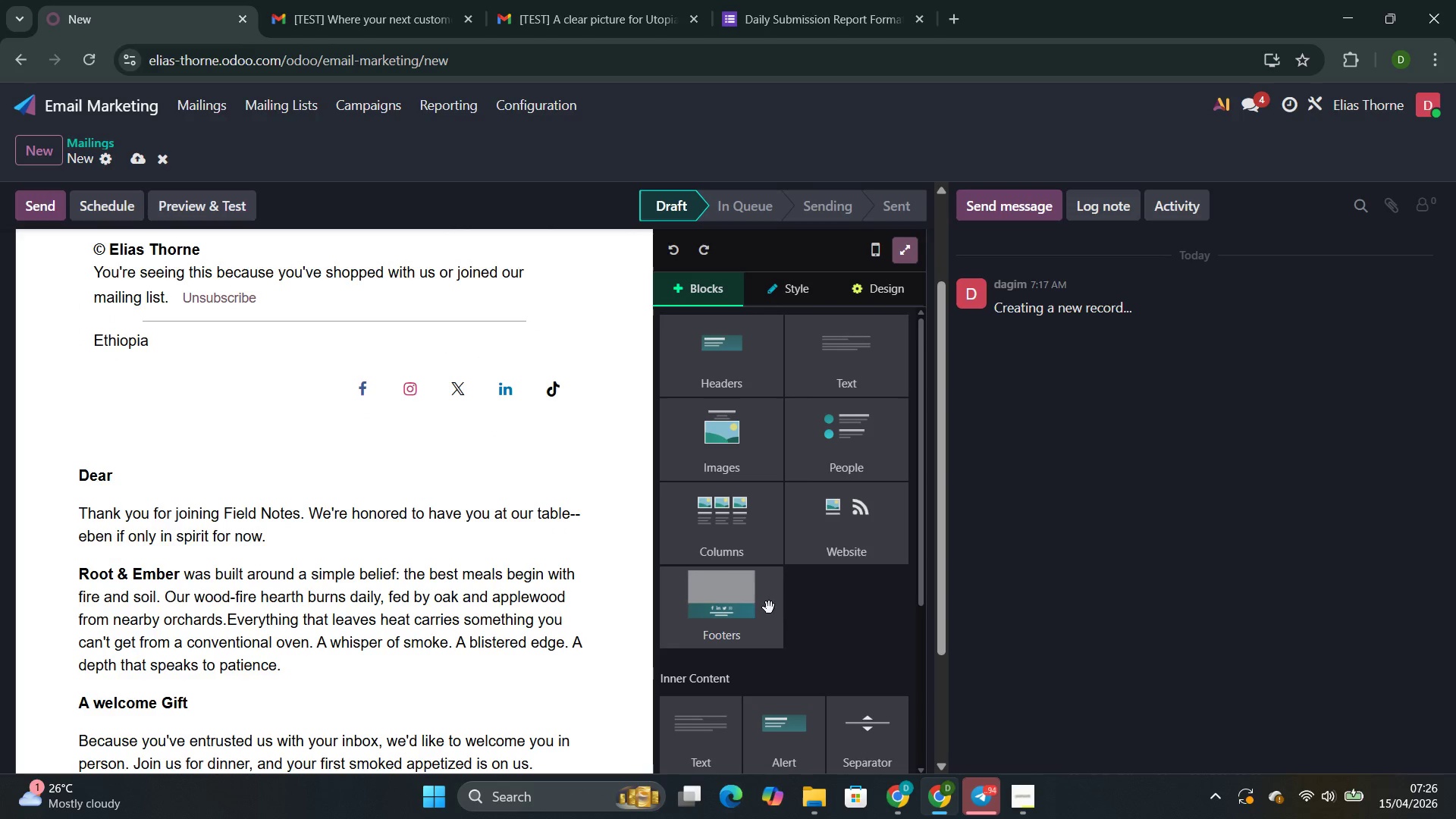 
left_click([769, 609])
 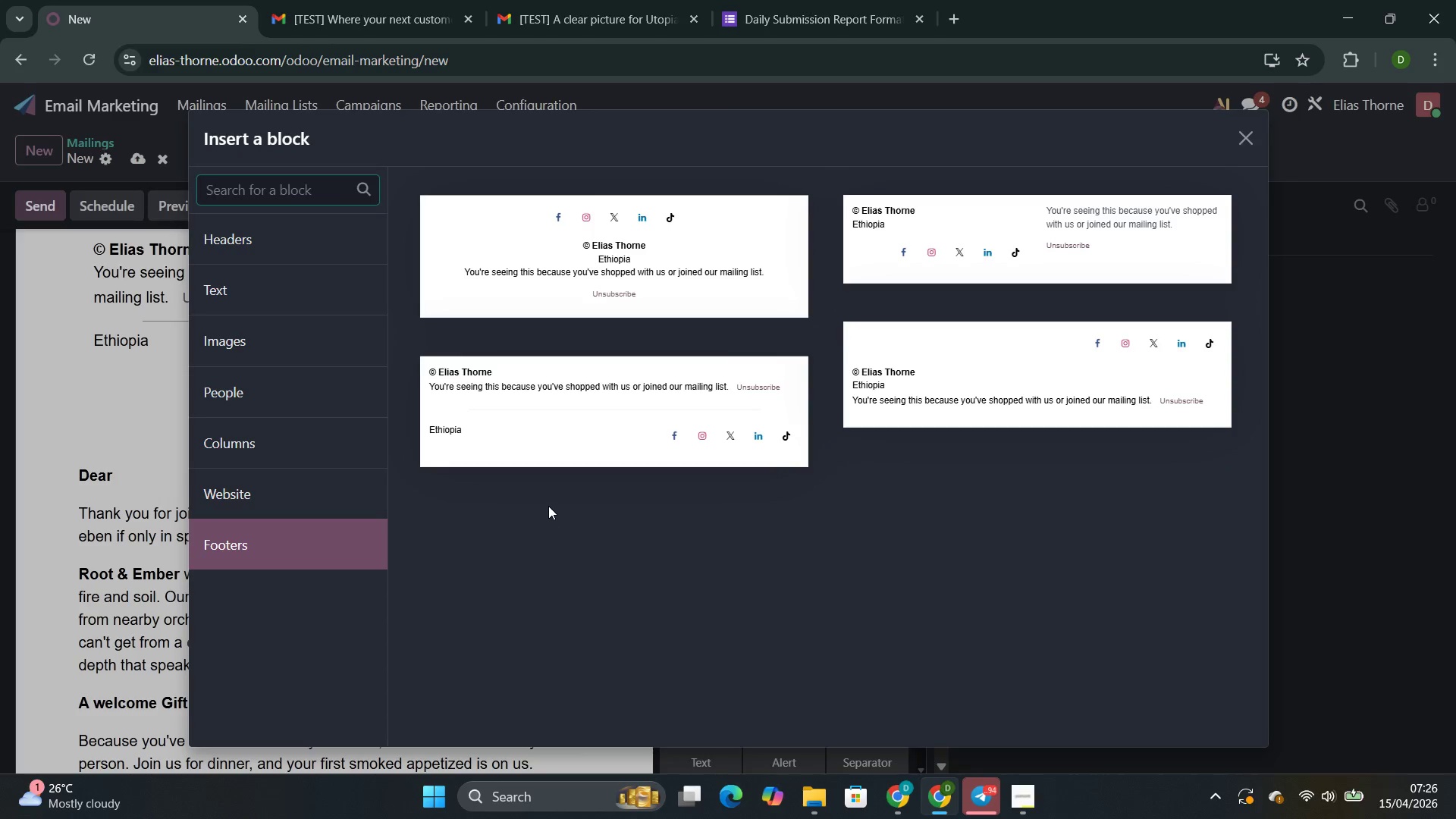 
left_click([546, 453])
 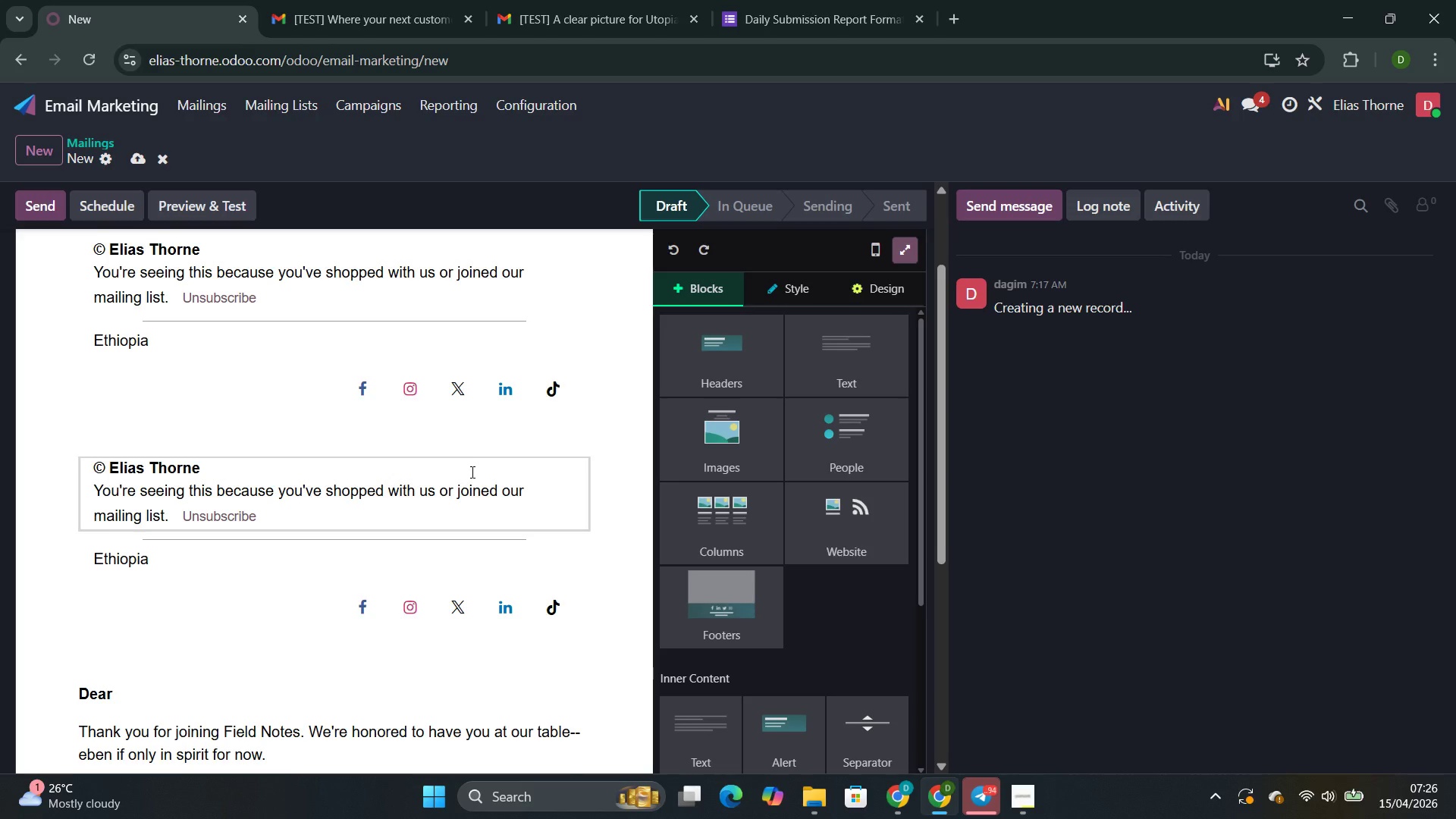 
key(Control+Z)
 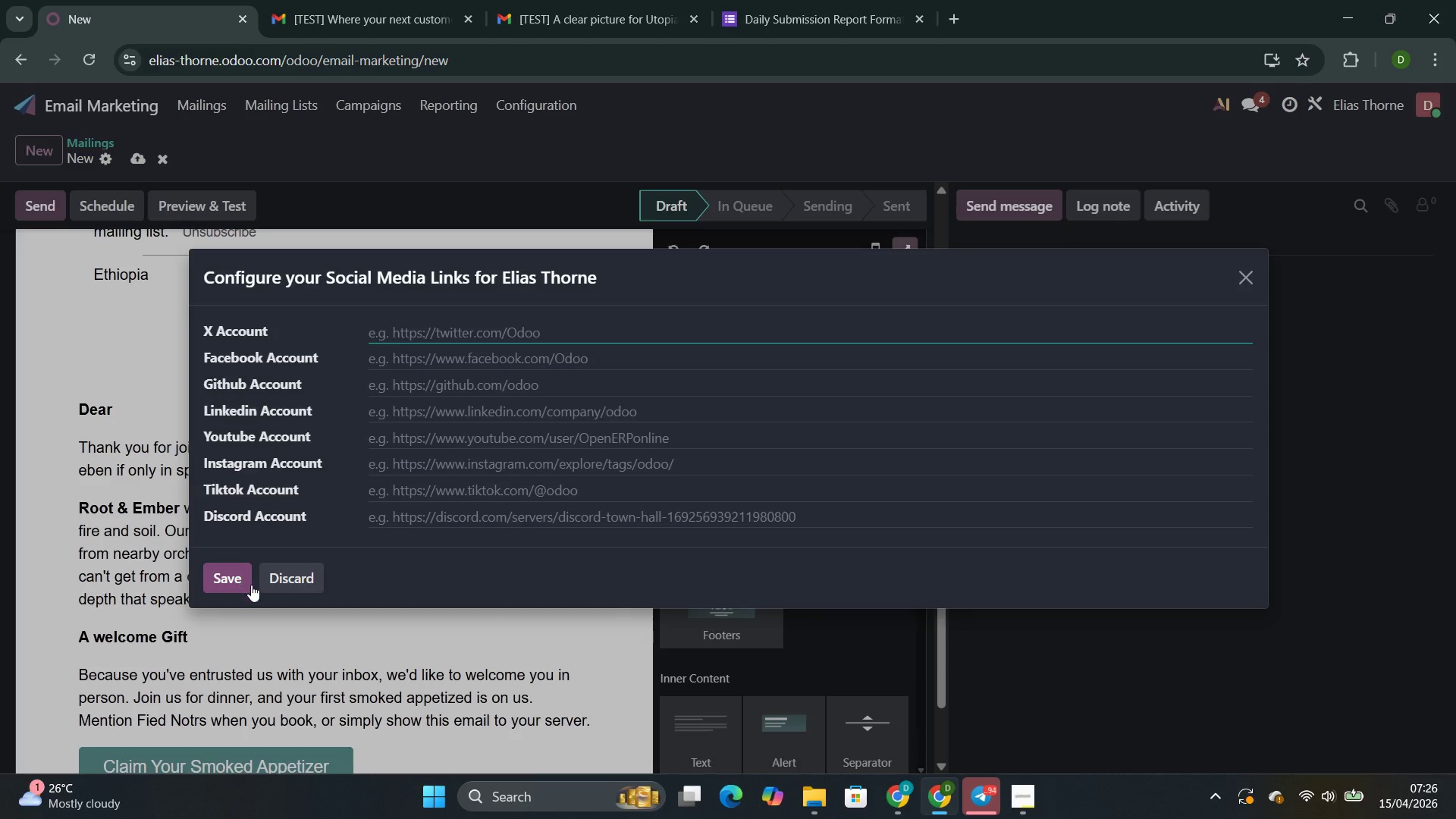 
scroll: coordinate [469, 475], scroll_direction: down, amount: 3.0
 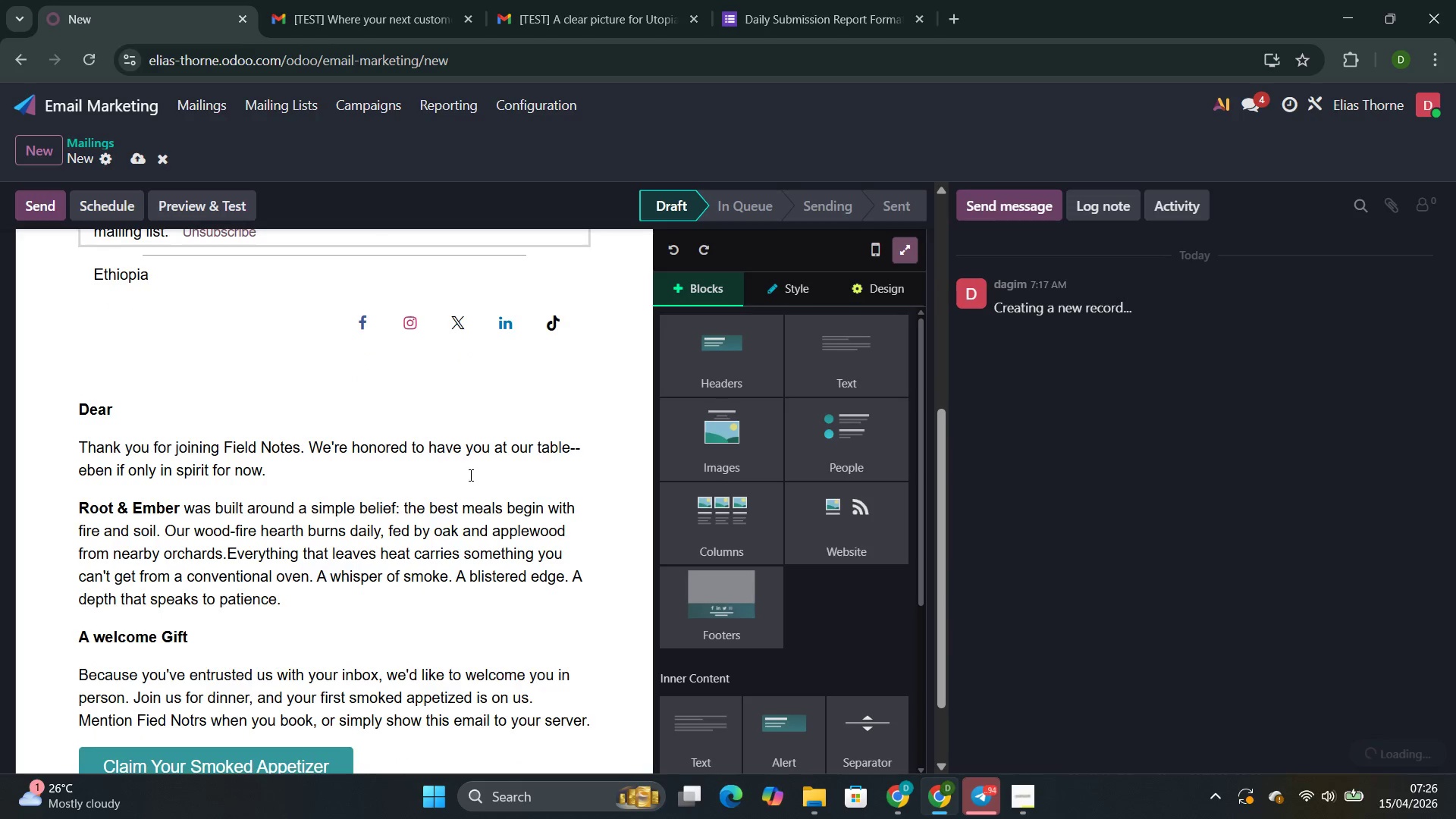 
left_click([281, 574])
 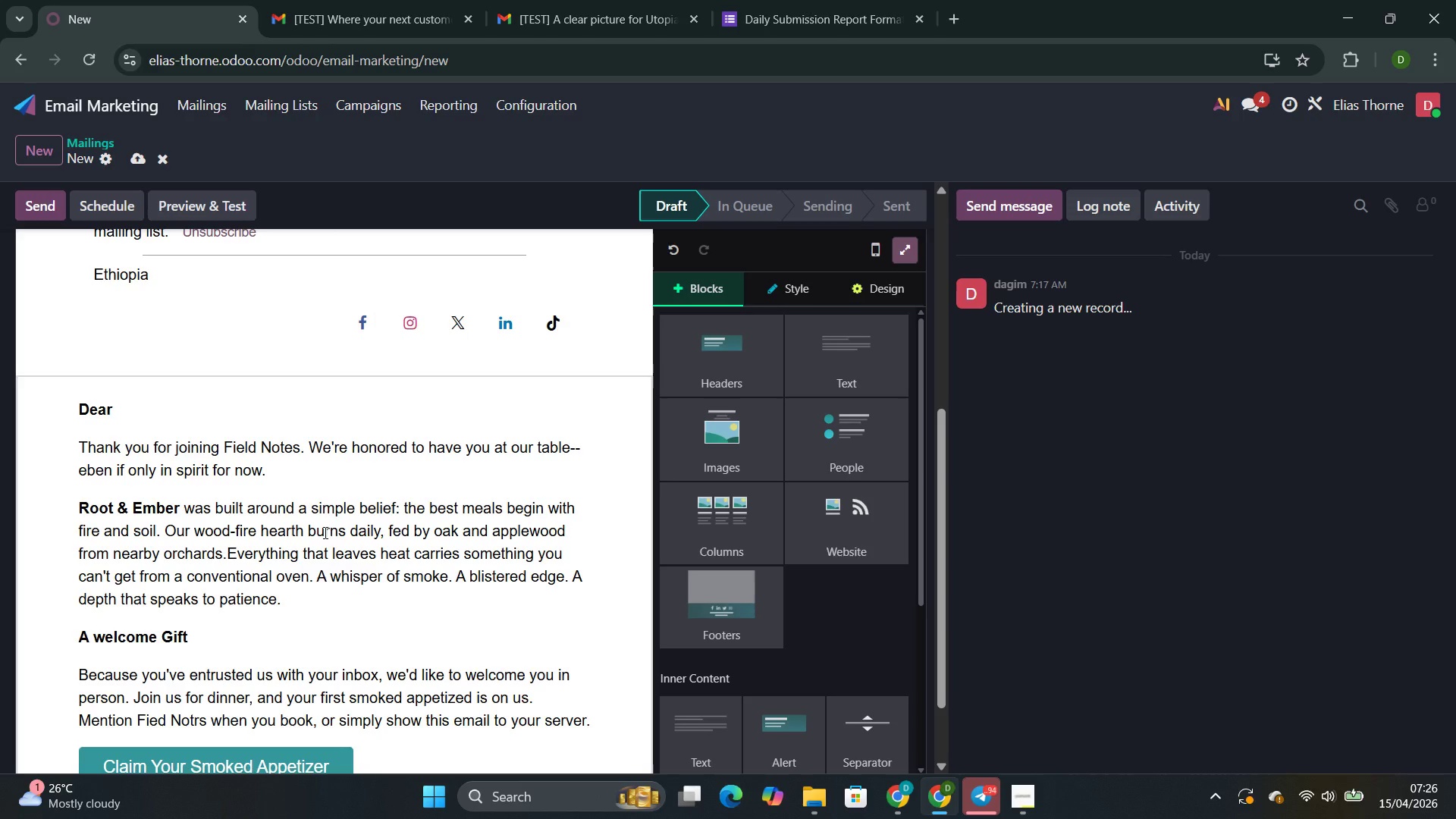 
key(Control+Z)
 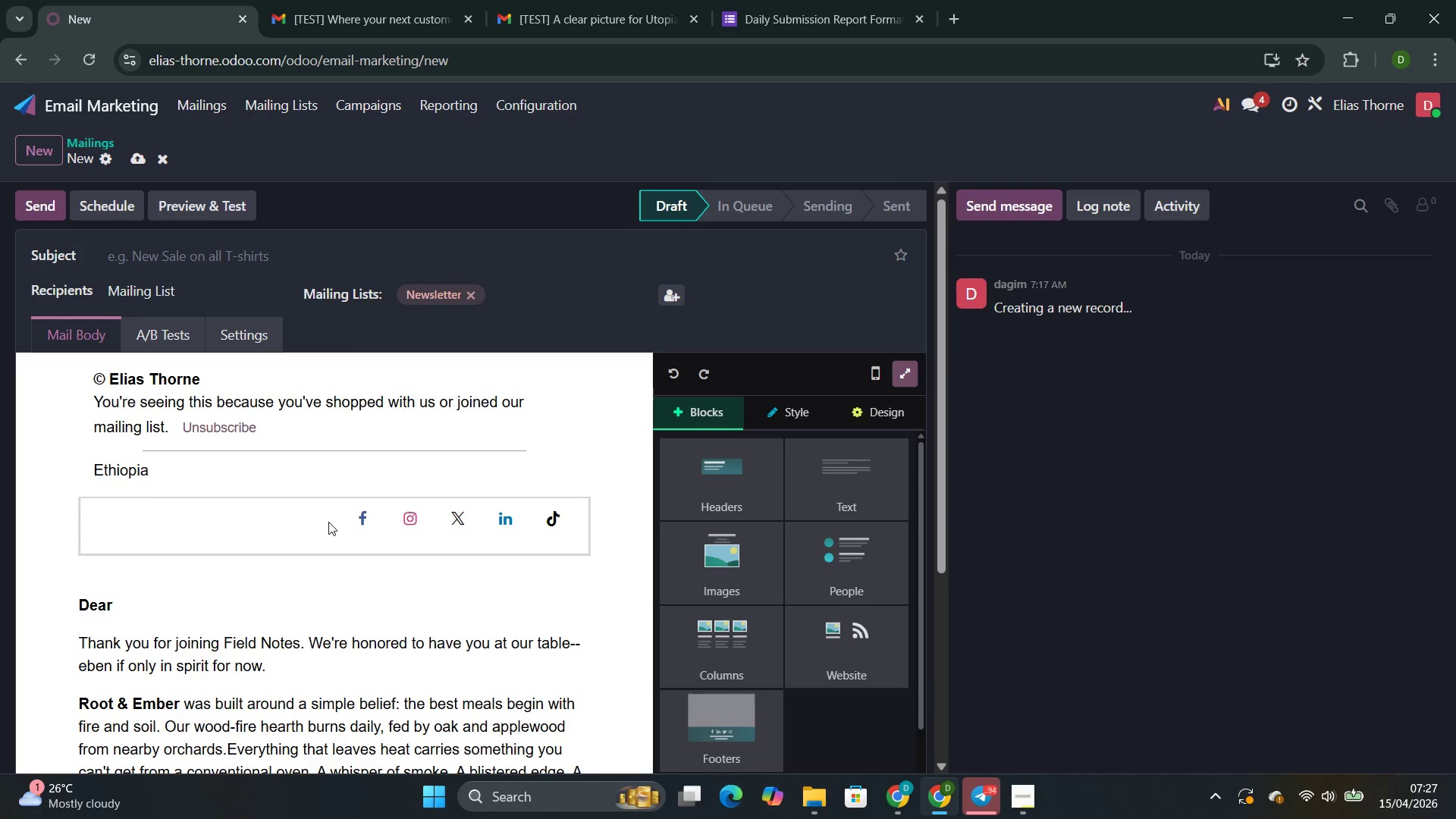 
key(Control+Z)
 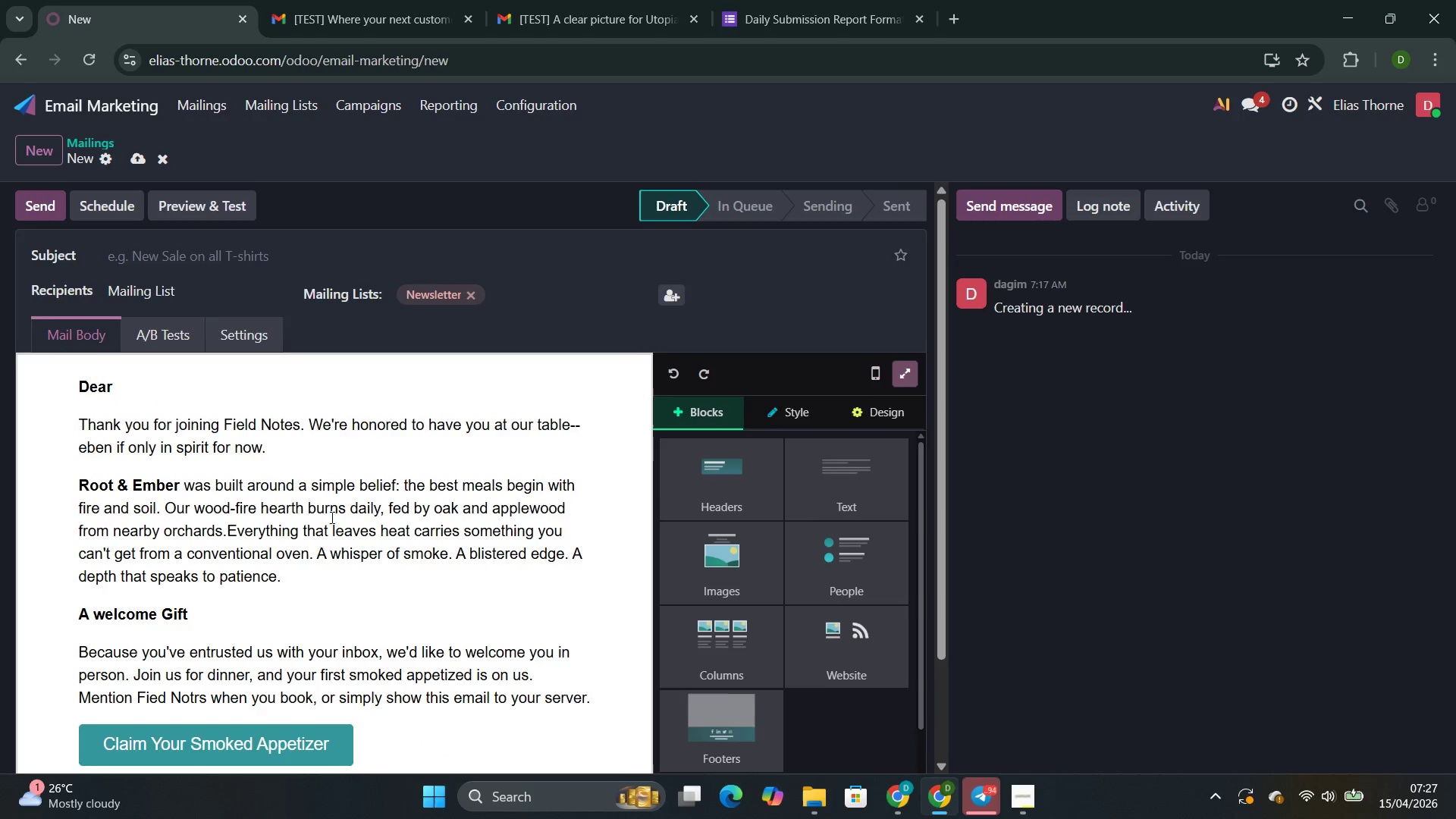 
scroll: coordinate [333, 527], scroll_direction: down, amount: 5.0
 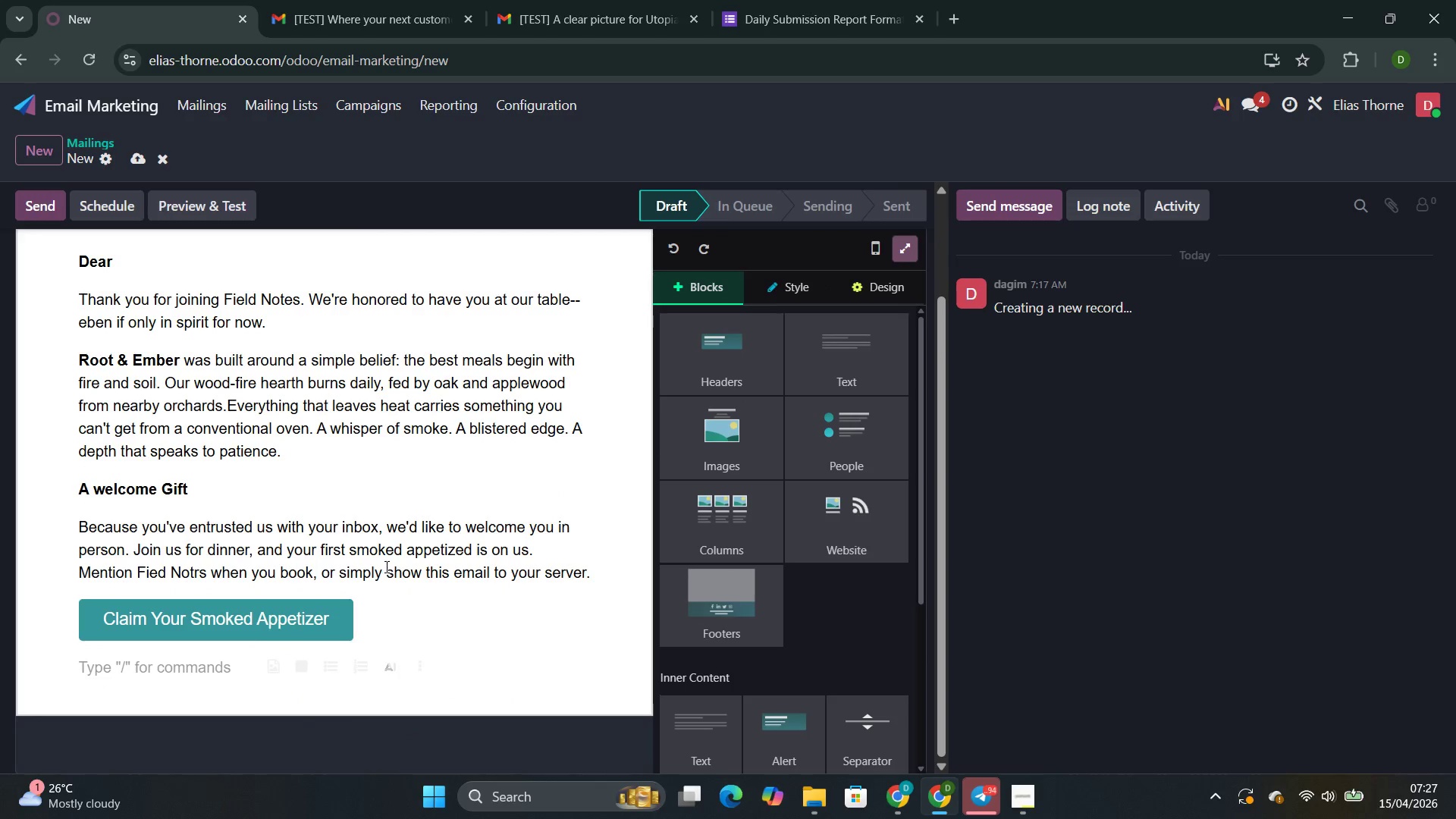 
left_click([388, 568])
 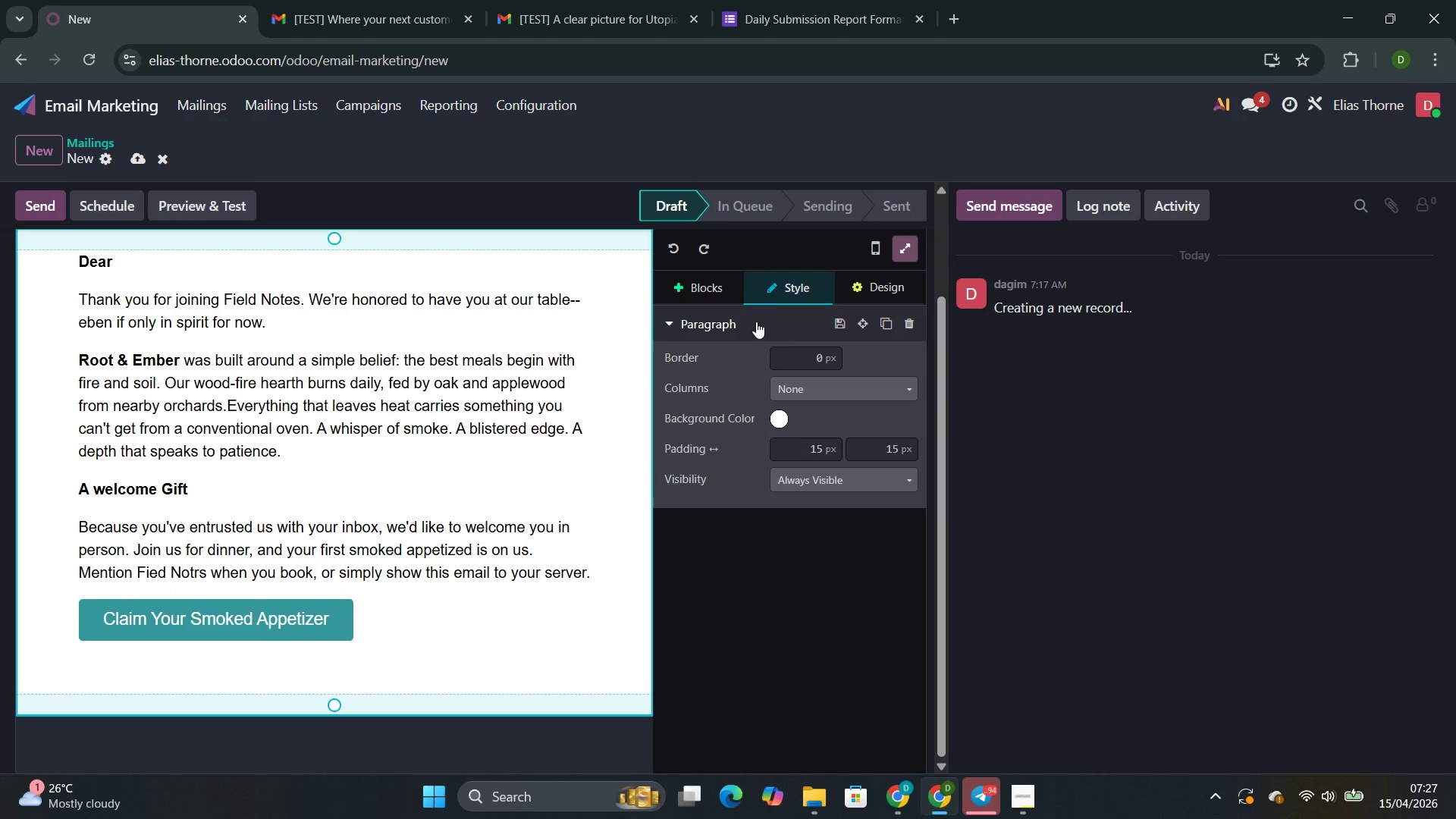 
left_click([728, 283])
 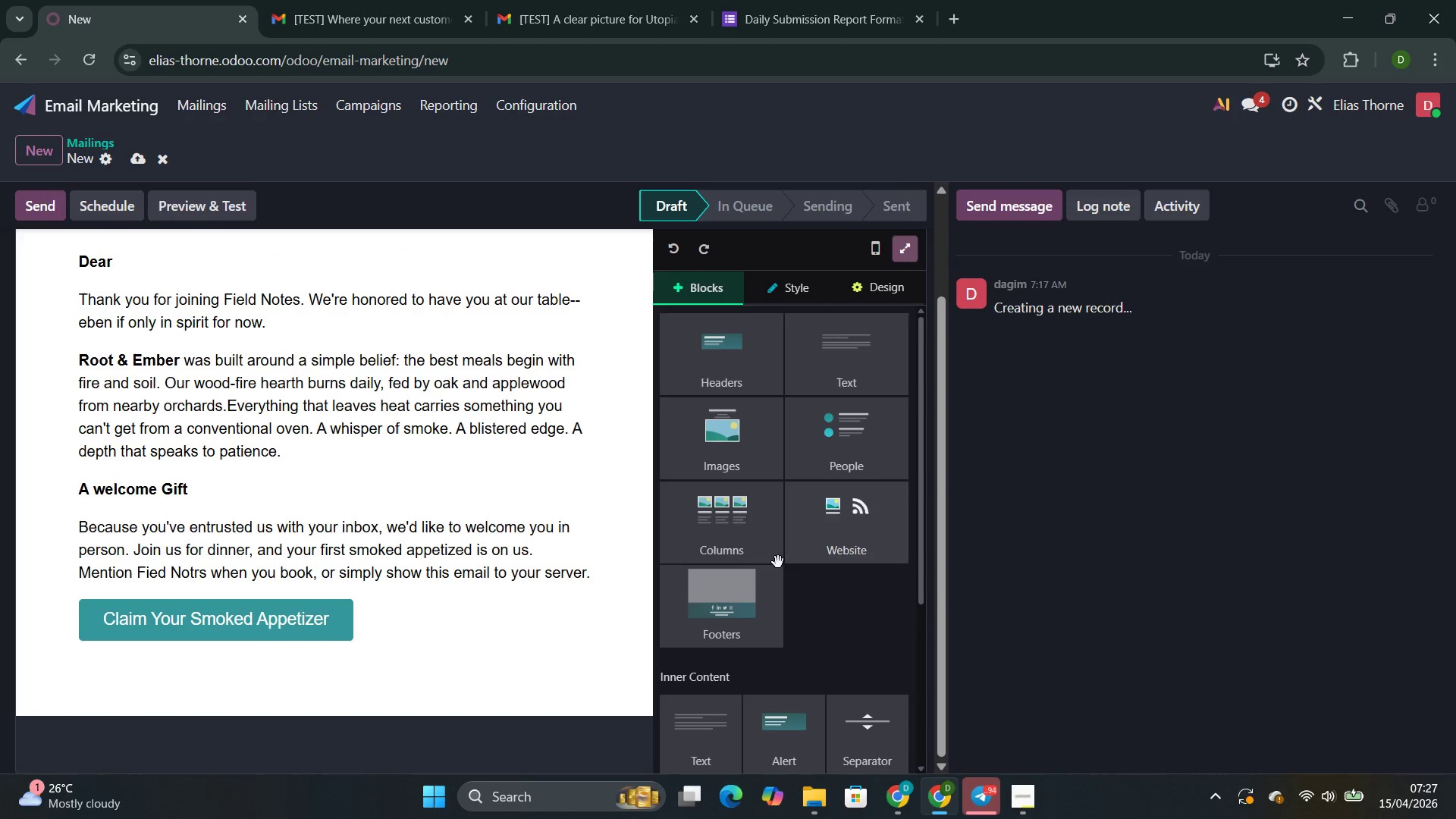 
left_click([757, 584])
 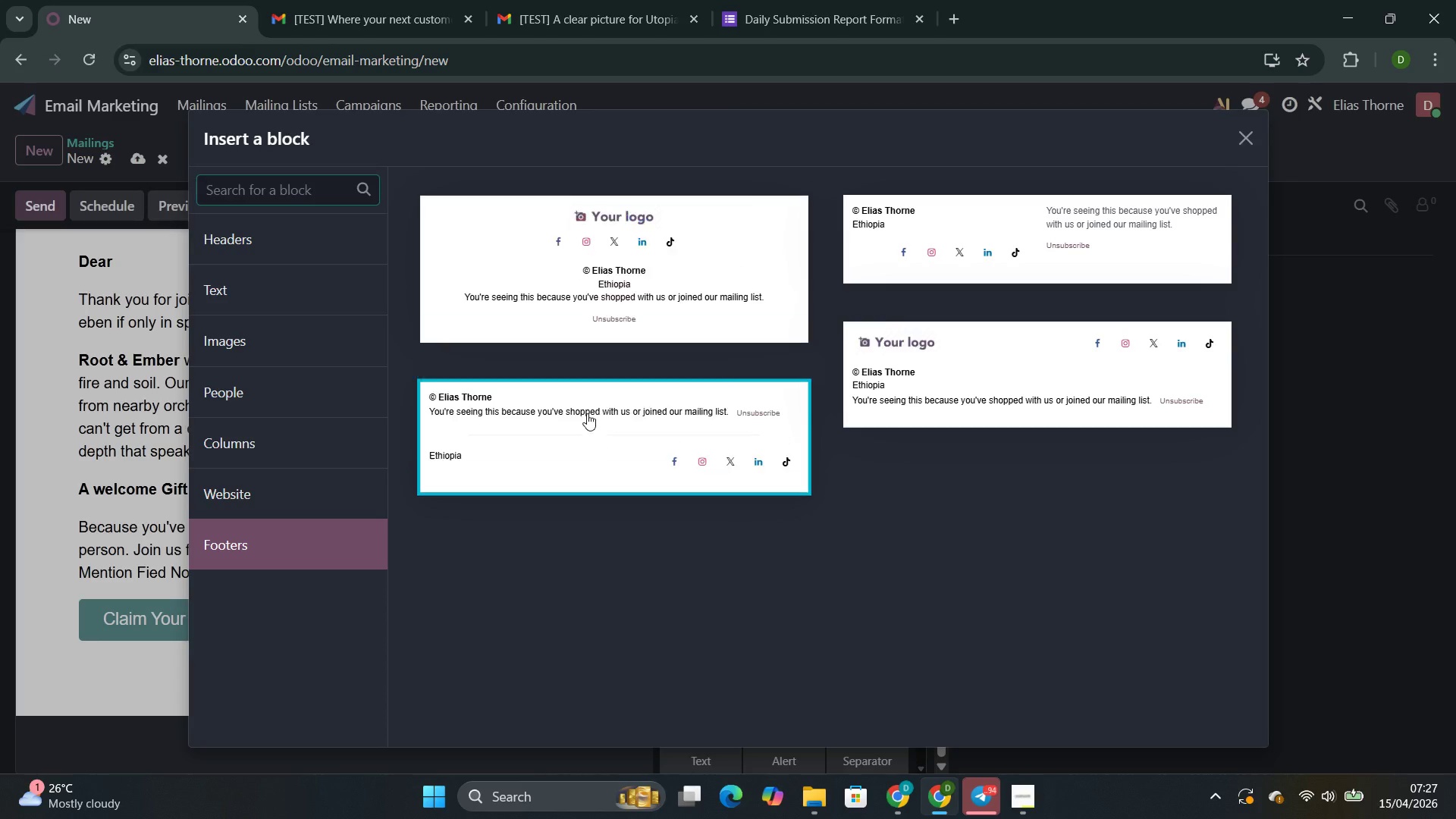 
left_click([587, 413])
 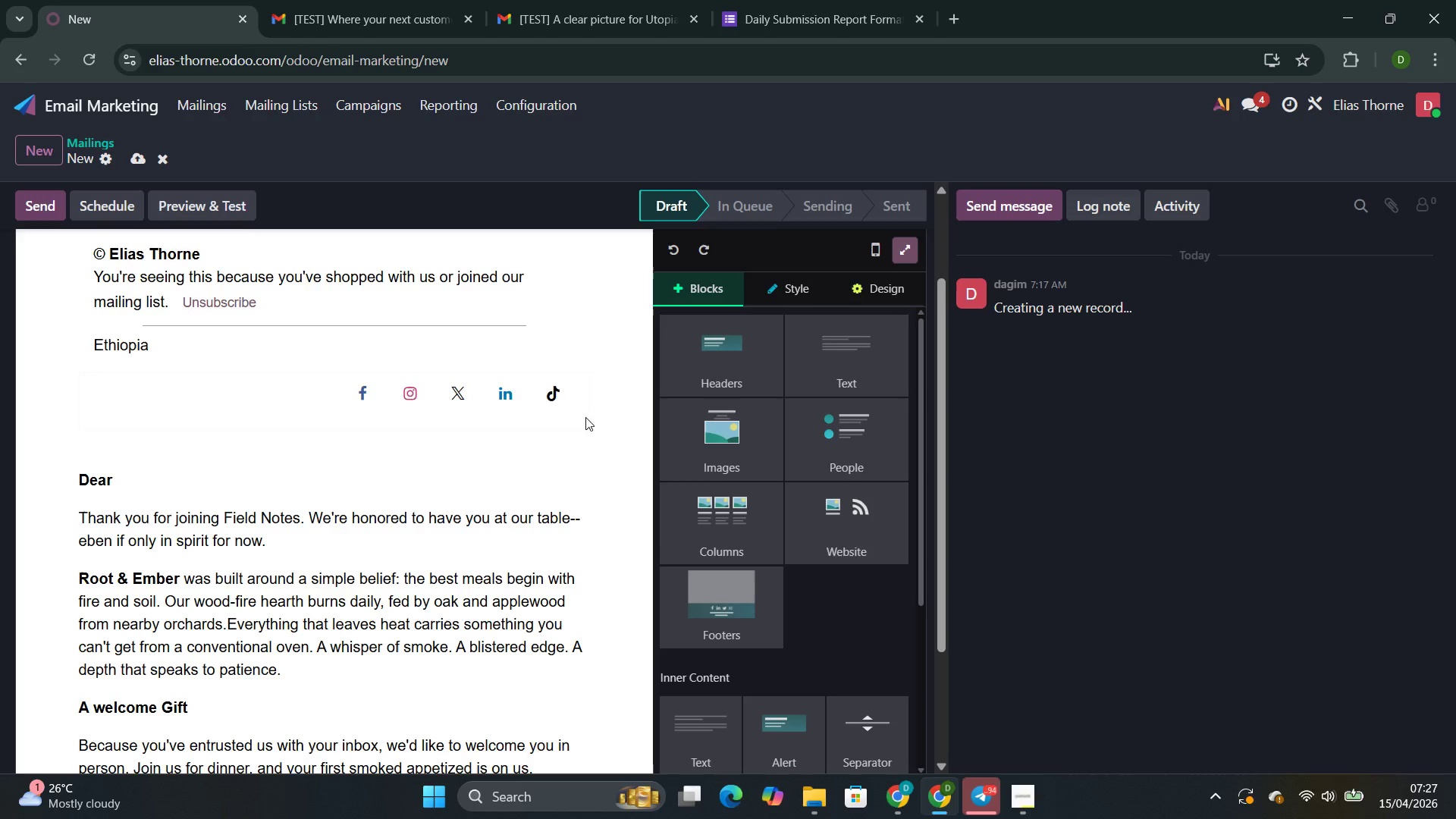 
scroll: coordinate [531, 431], scroll_direction: down, amount: 1.0
 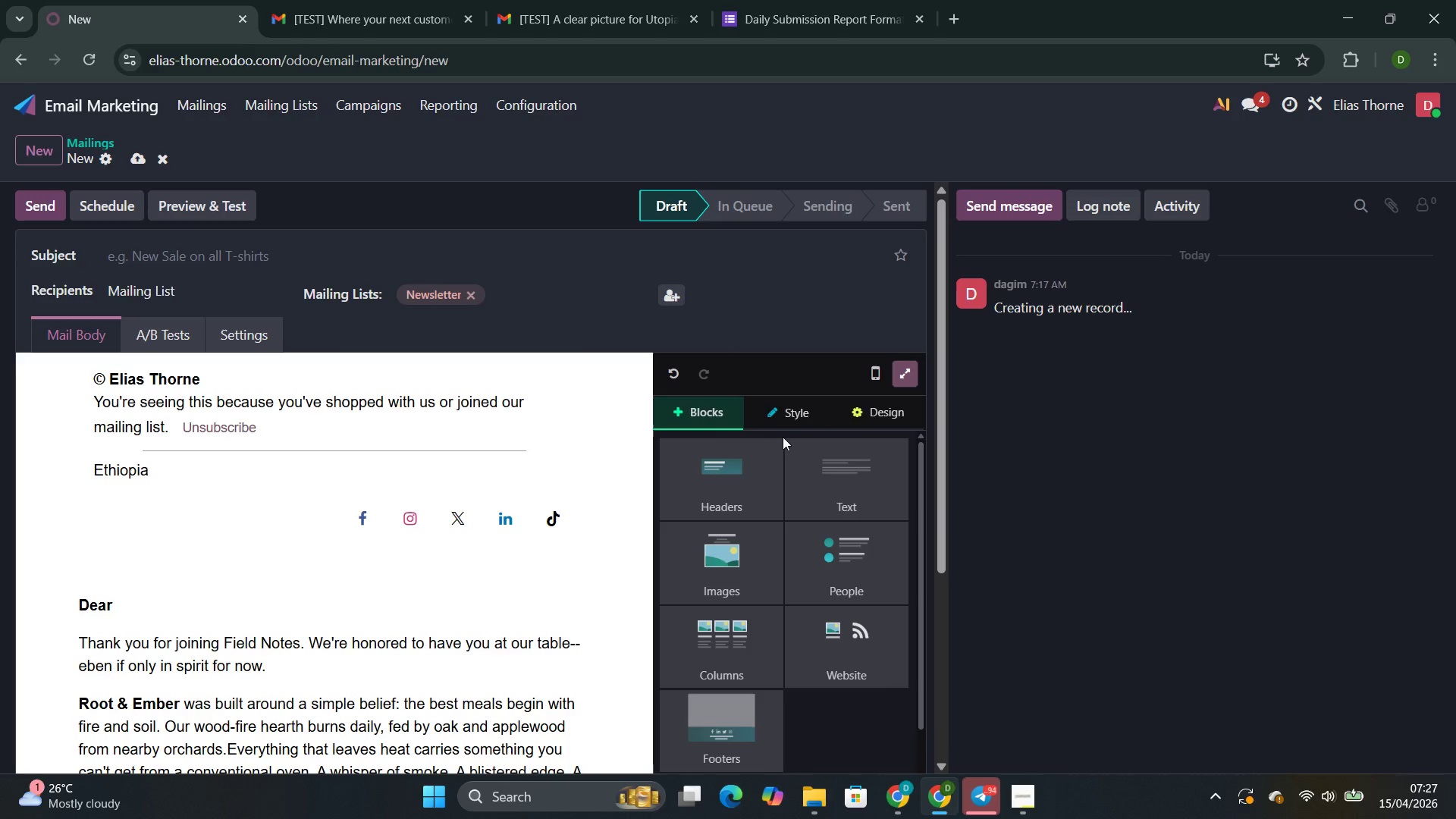 
left_click([838, 486])
 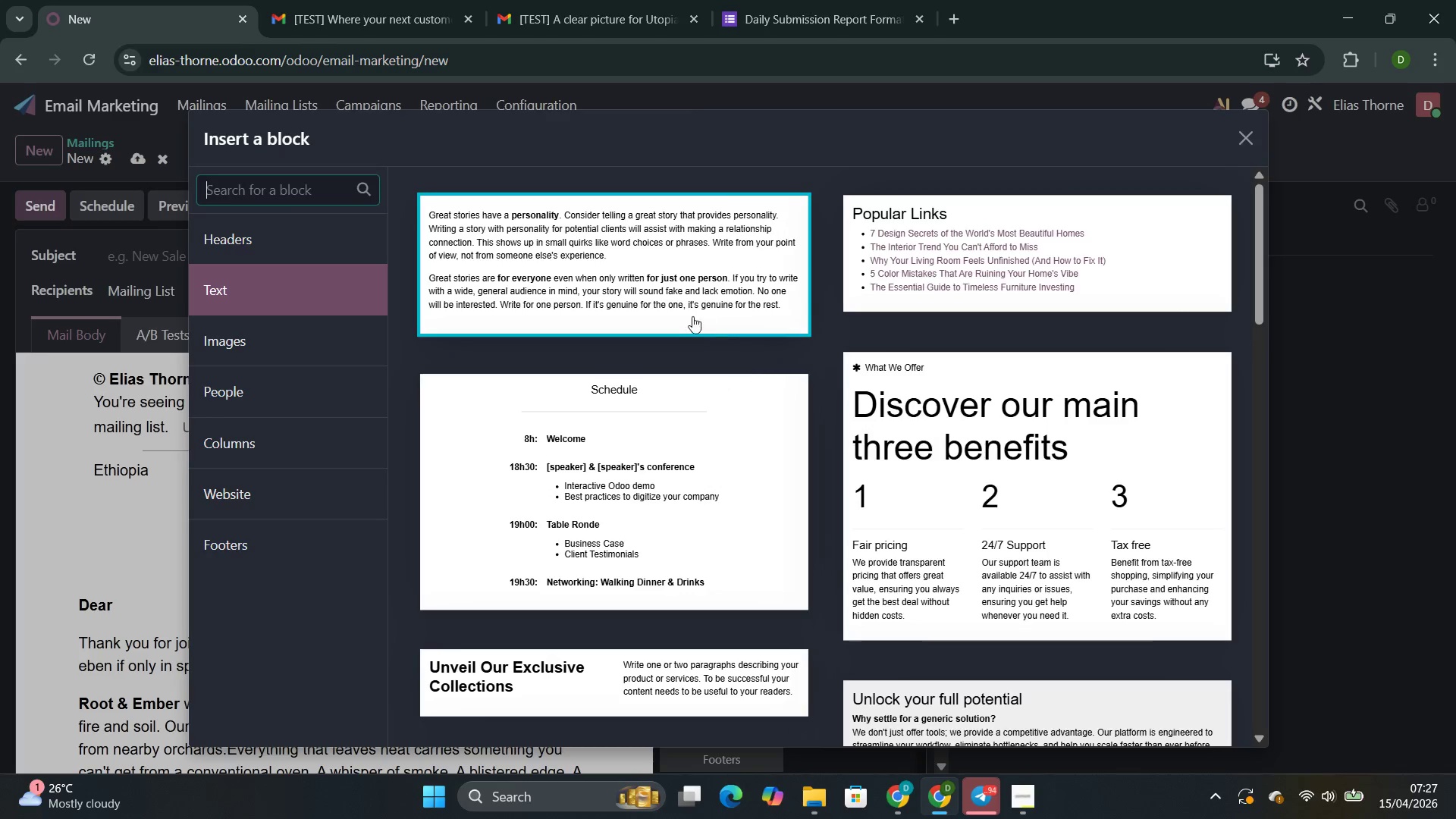 
left_click([589, 285])
 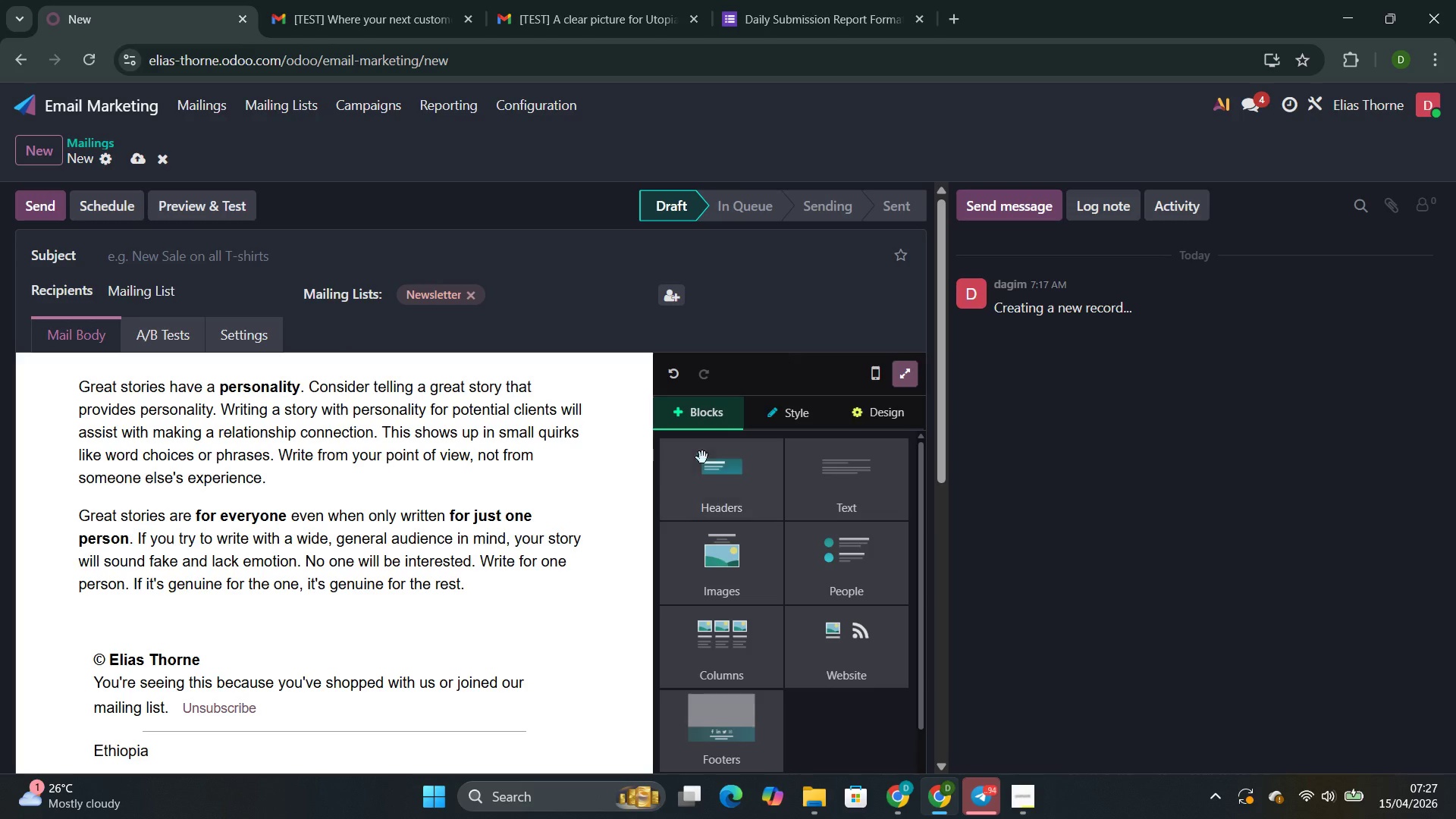 
scroll: coordinate [317, 476], scroll_direction: down, amount: 12.0
 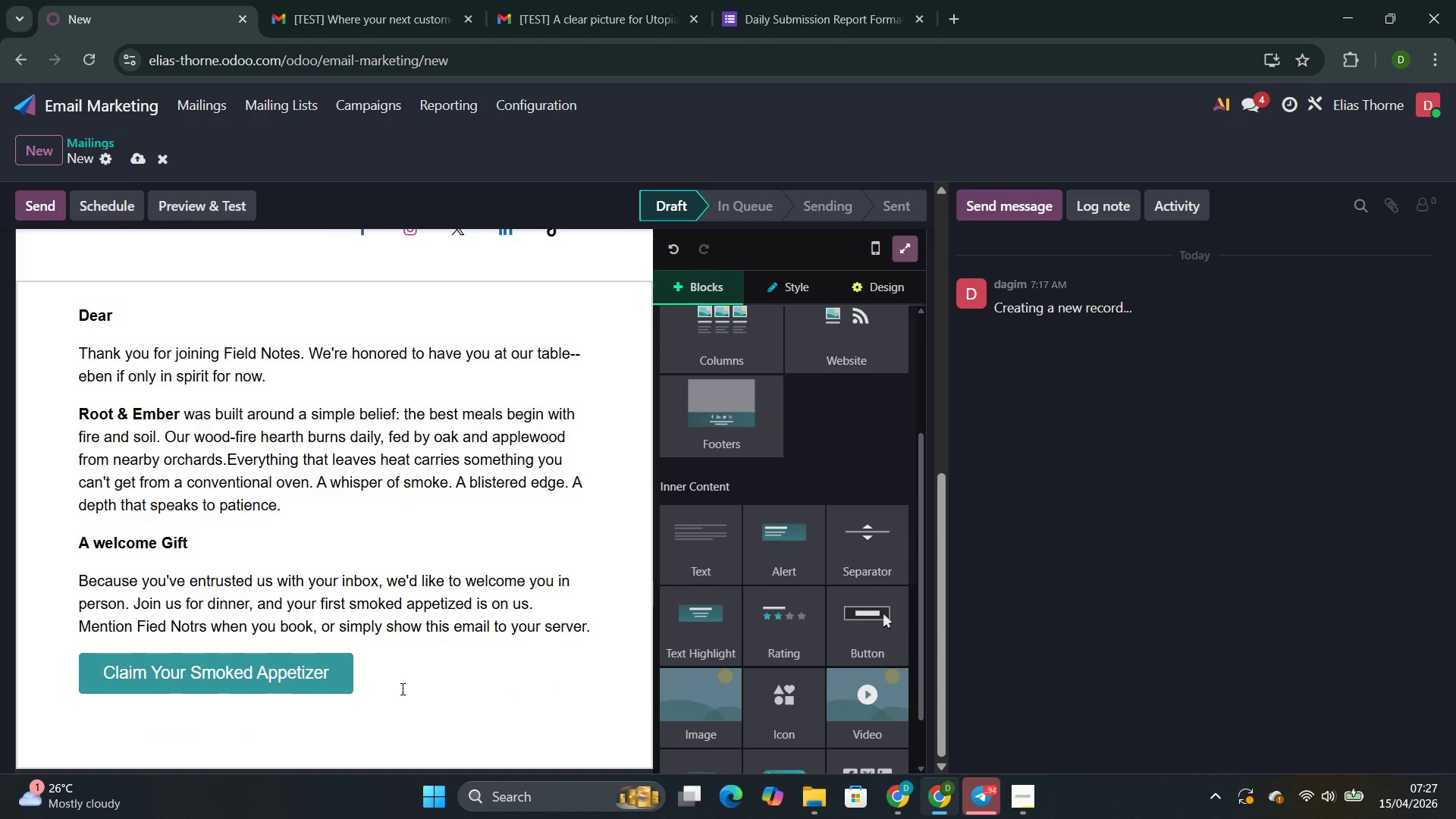 
left_click_drag(start_coordinate=[396, 692], to_coordinate=[72, 287])
 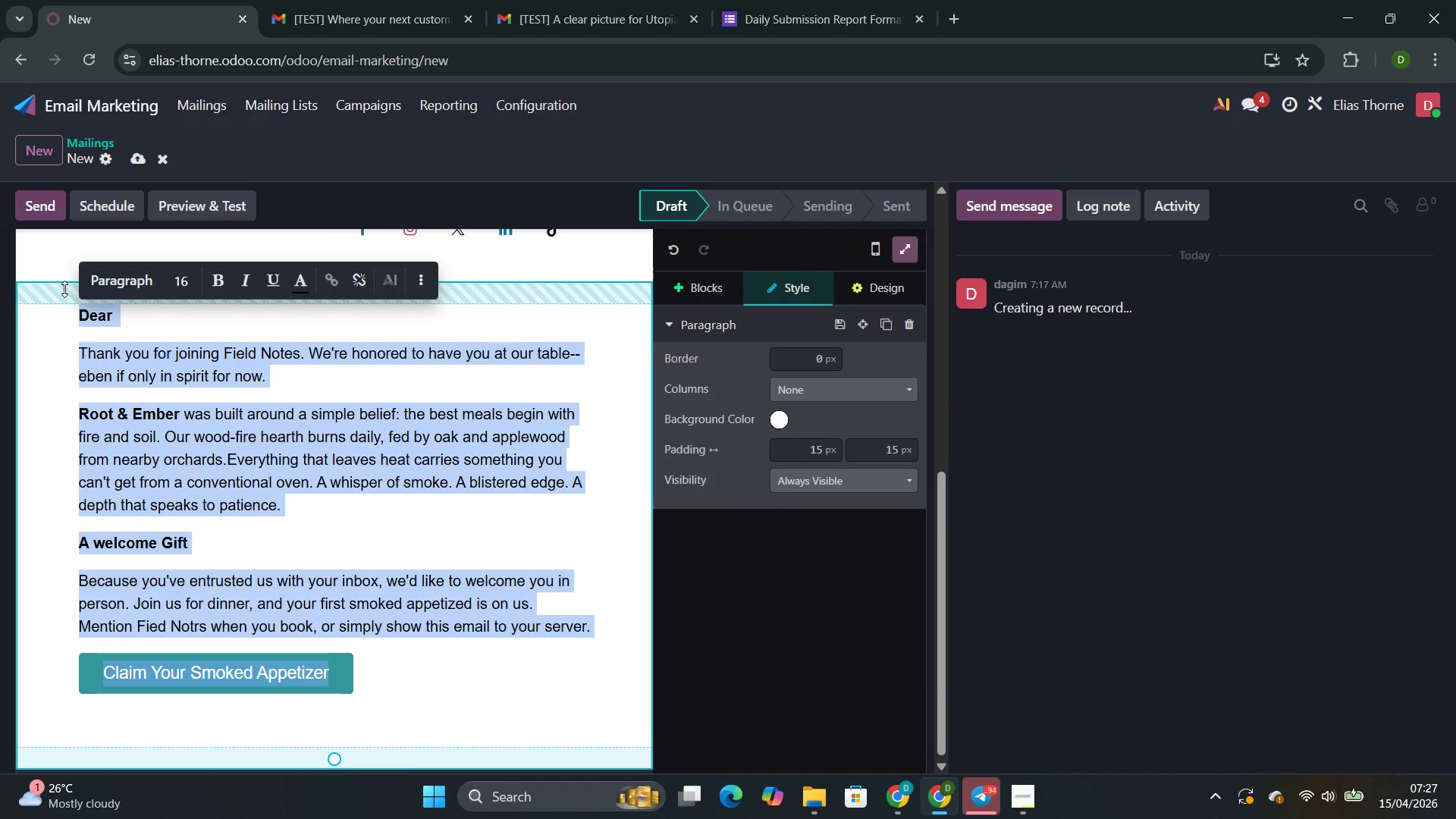 
key(Control+X)
 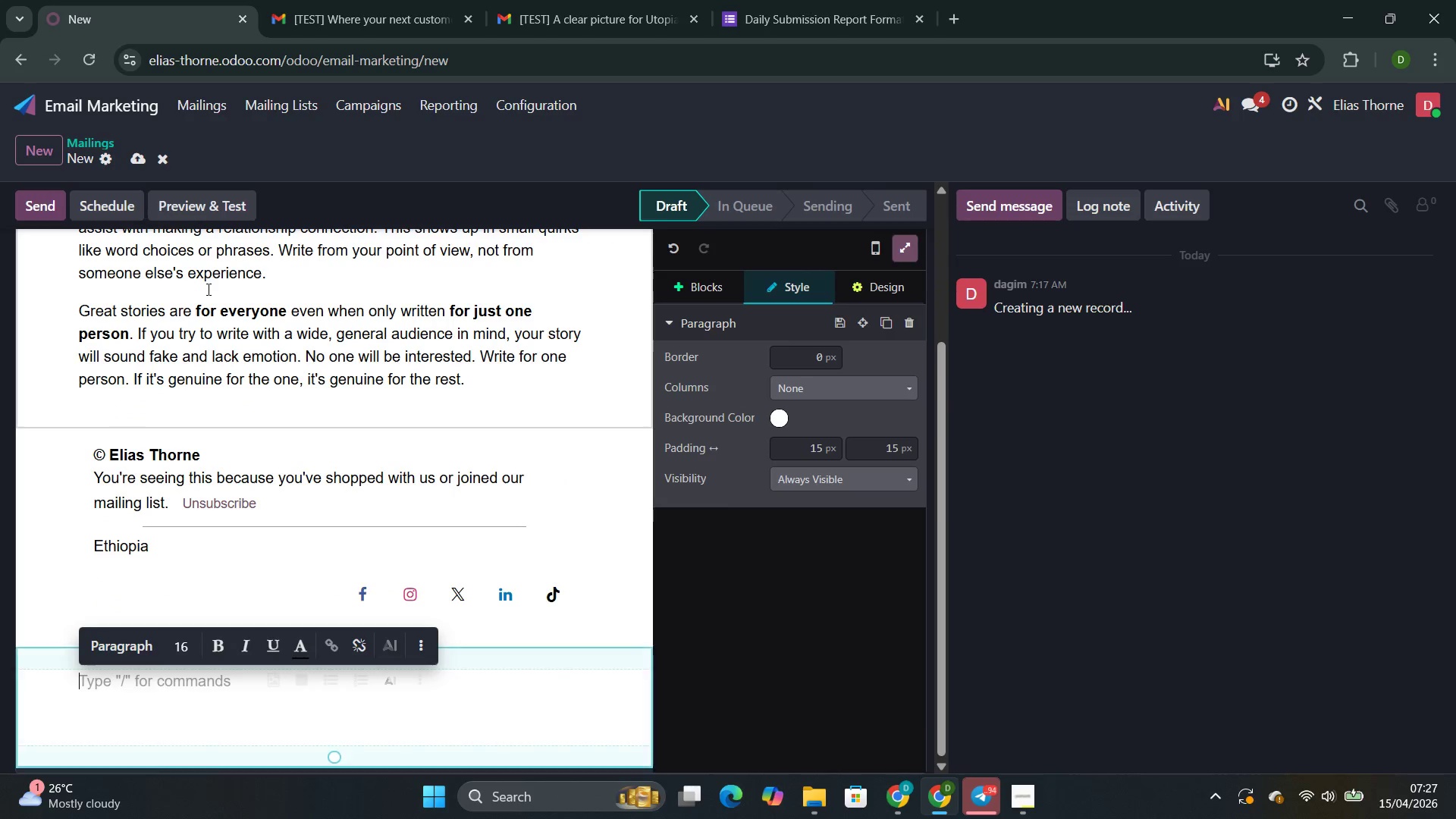 
scroll: coordinate [218, 301], scroll_direction: up, amount: 4.0
 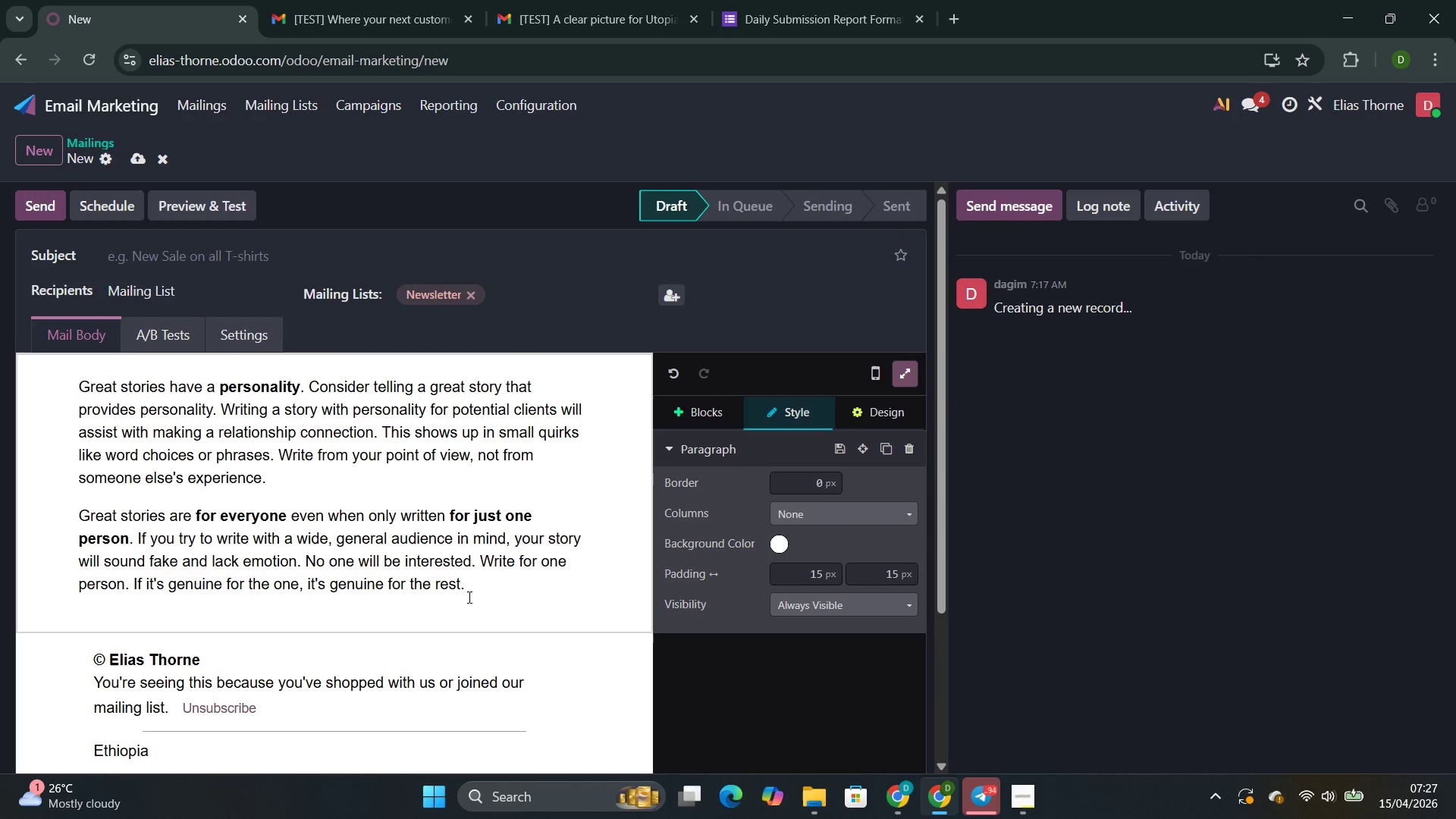 
left_click_drag(start_coordinate=[502, 597], to_coordinate=[168, 499])
 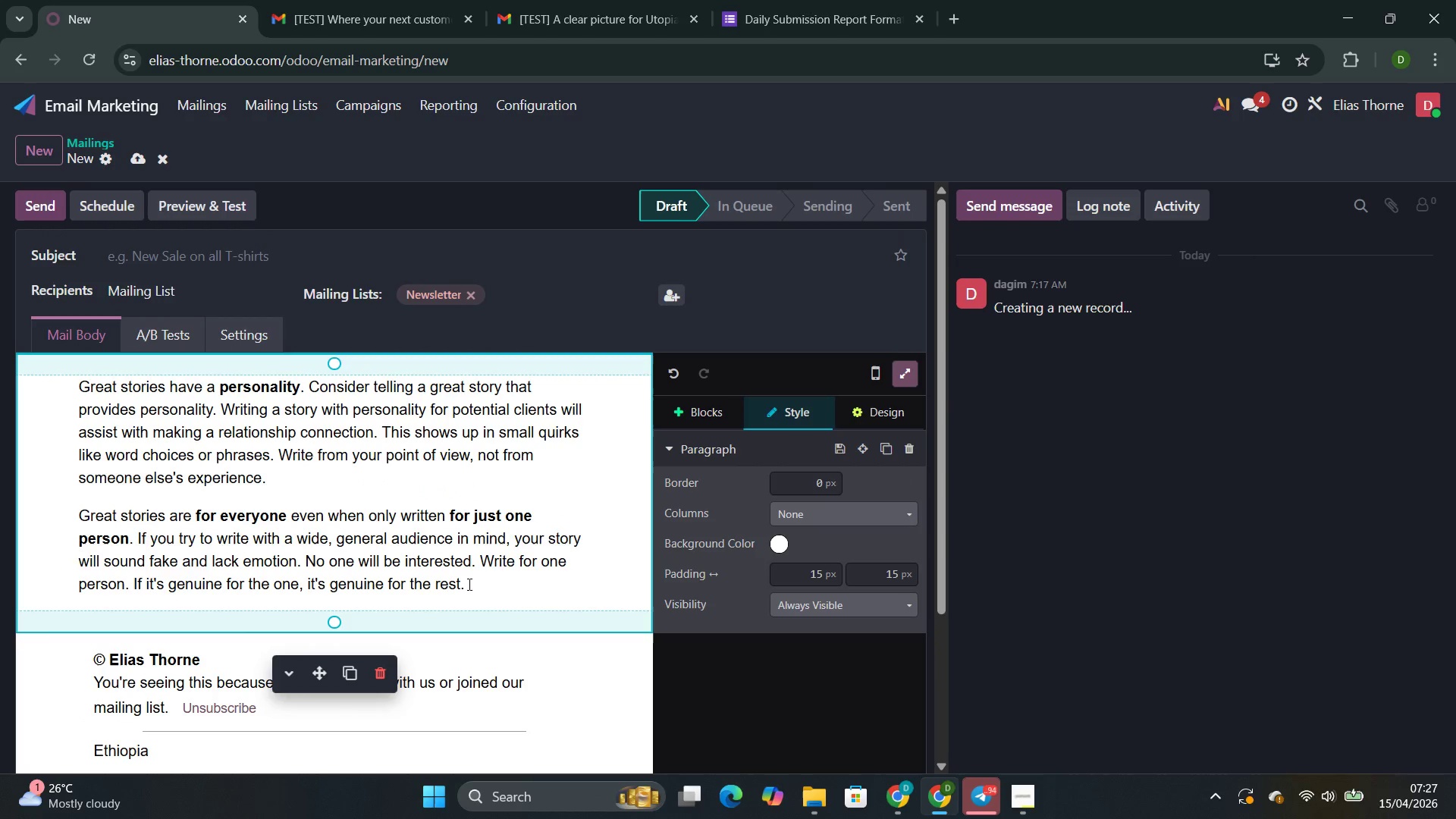 
left_click_drag(start_coordinate=[468, 584], to_coordinate=[0, 391])
 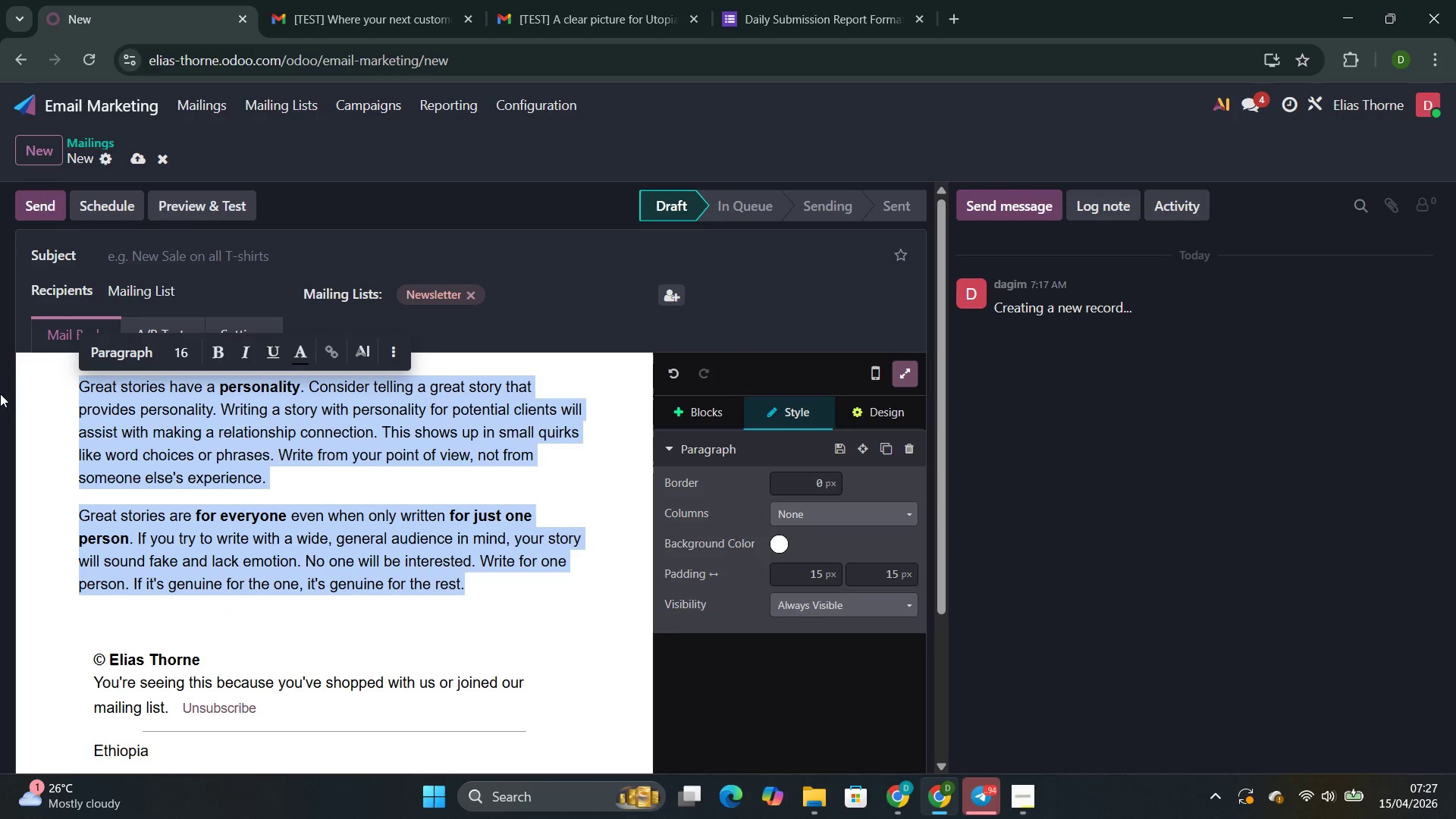 
key(Control+V)
 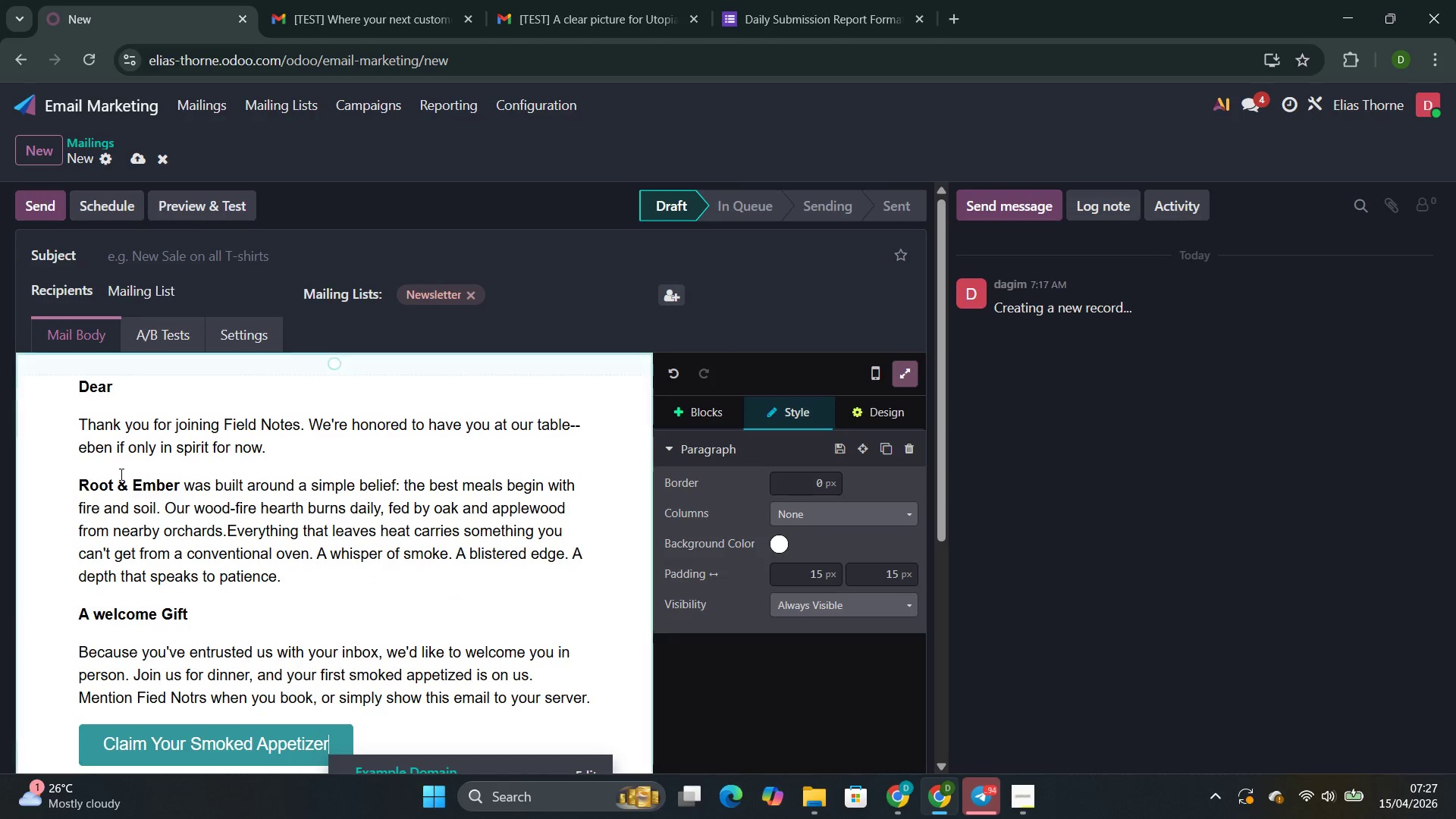 
scroll: coordinate [125, 491], scroll_direction: down, amount: 3.0
 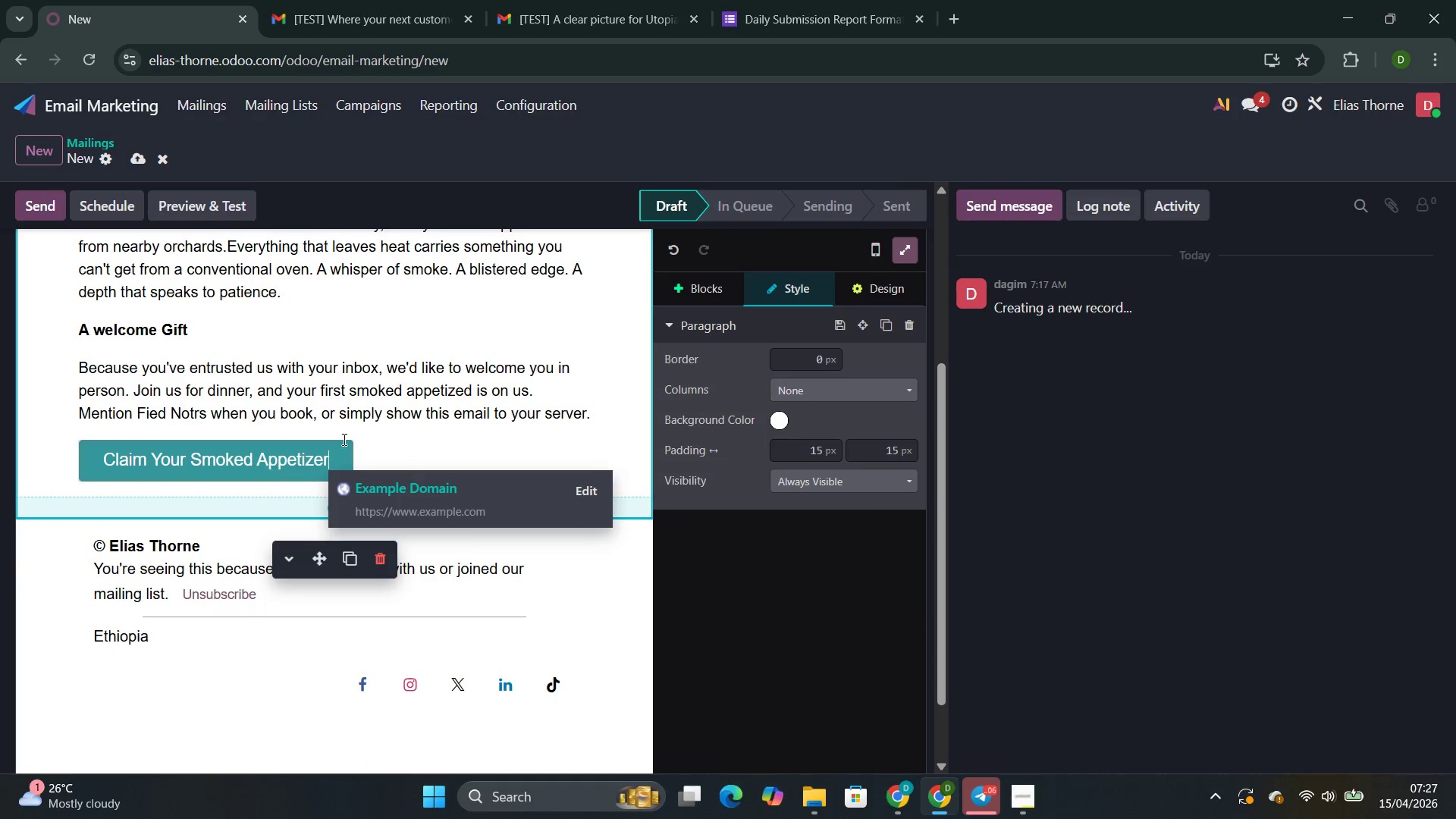 
left_click([466, 379])
 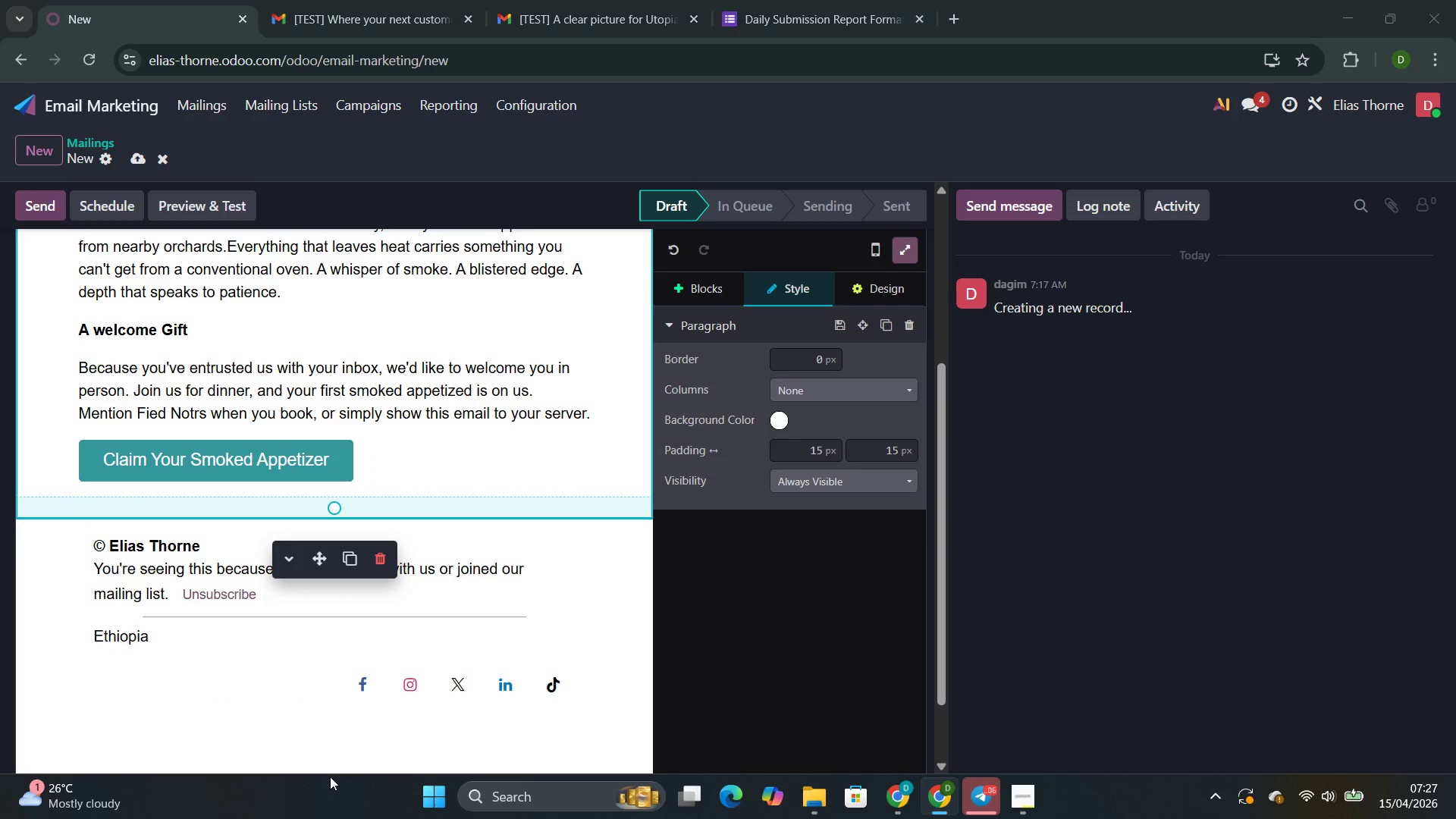 
double_click([322, 737])
 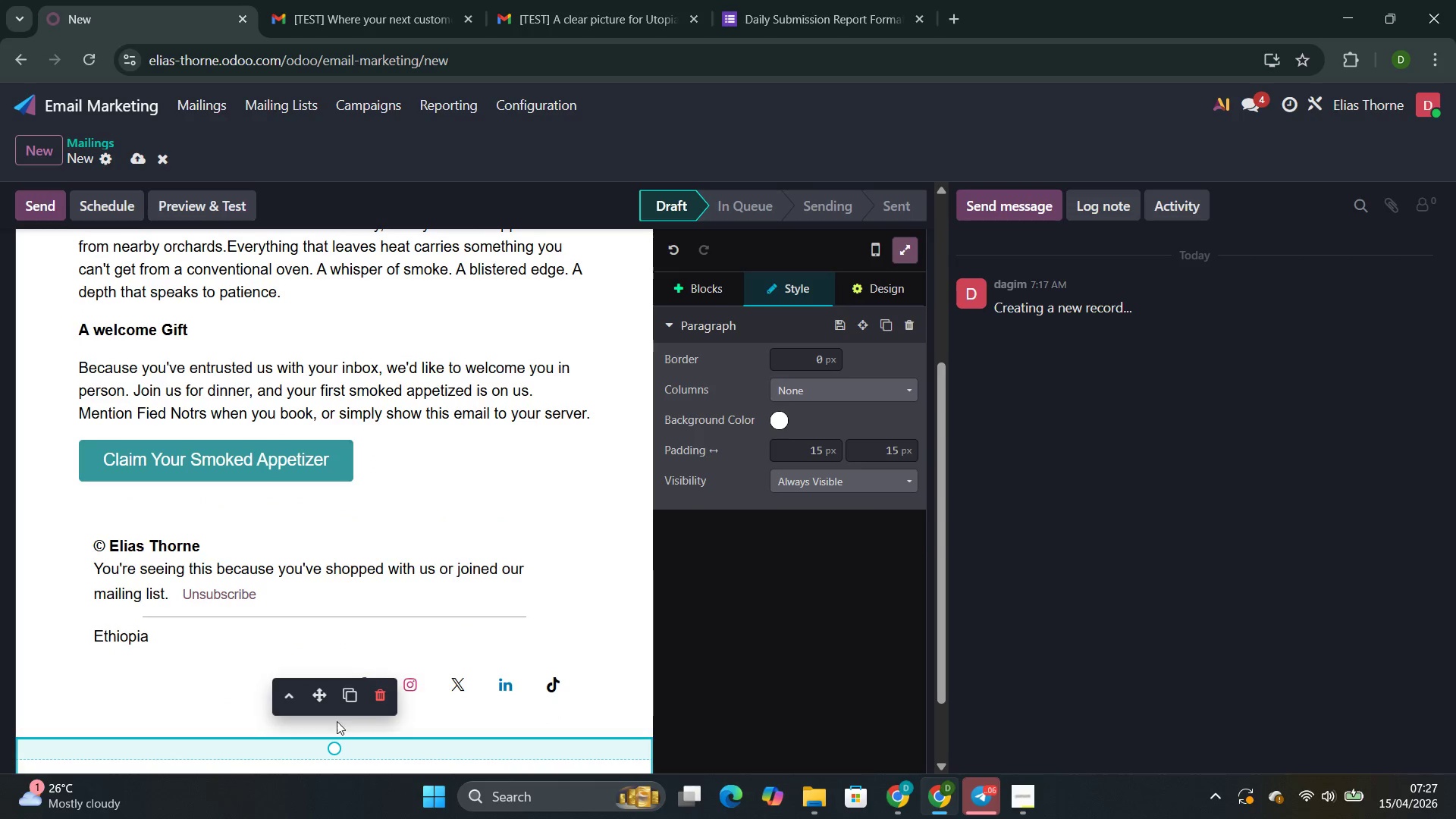 
left_click([336, 708])
 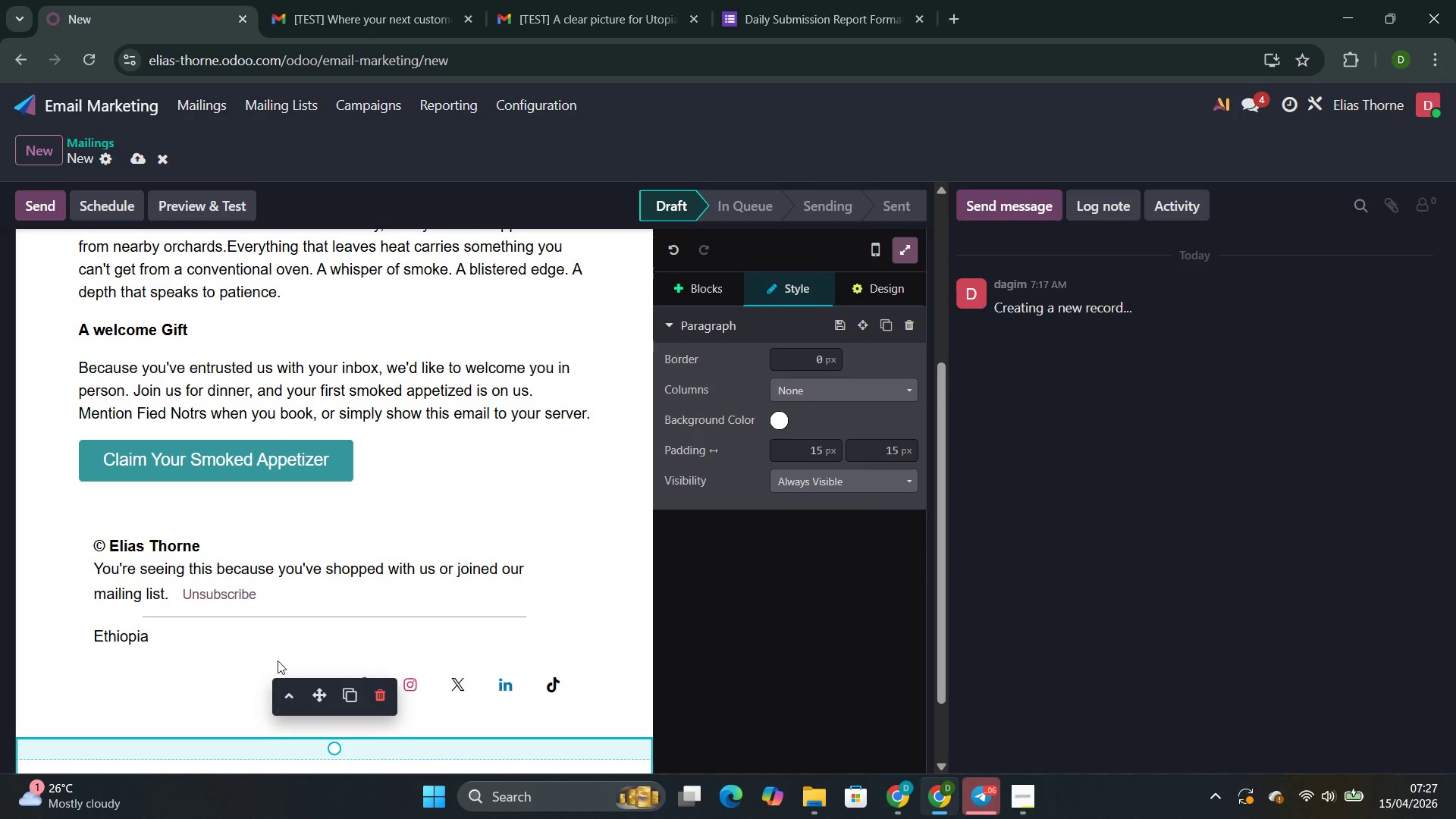 
left_click([266, 629])
 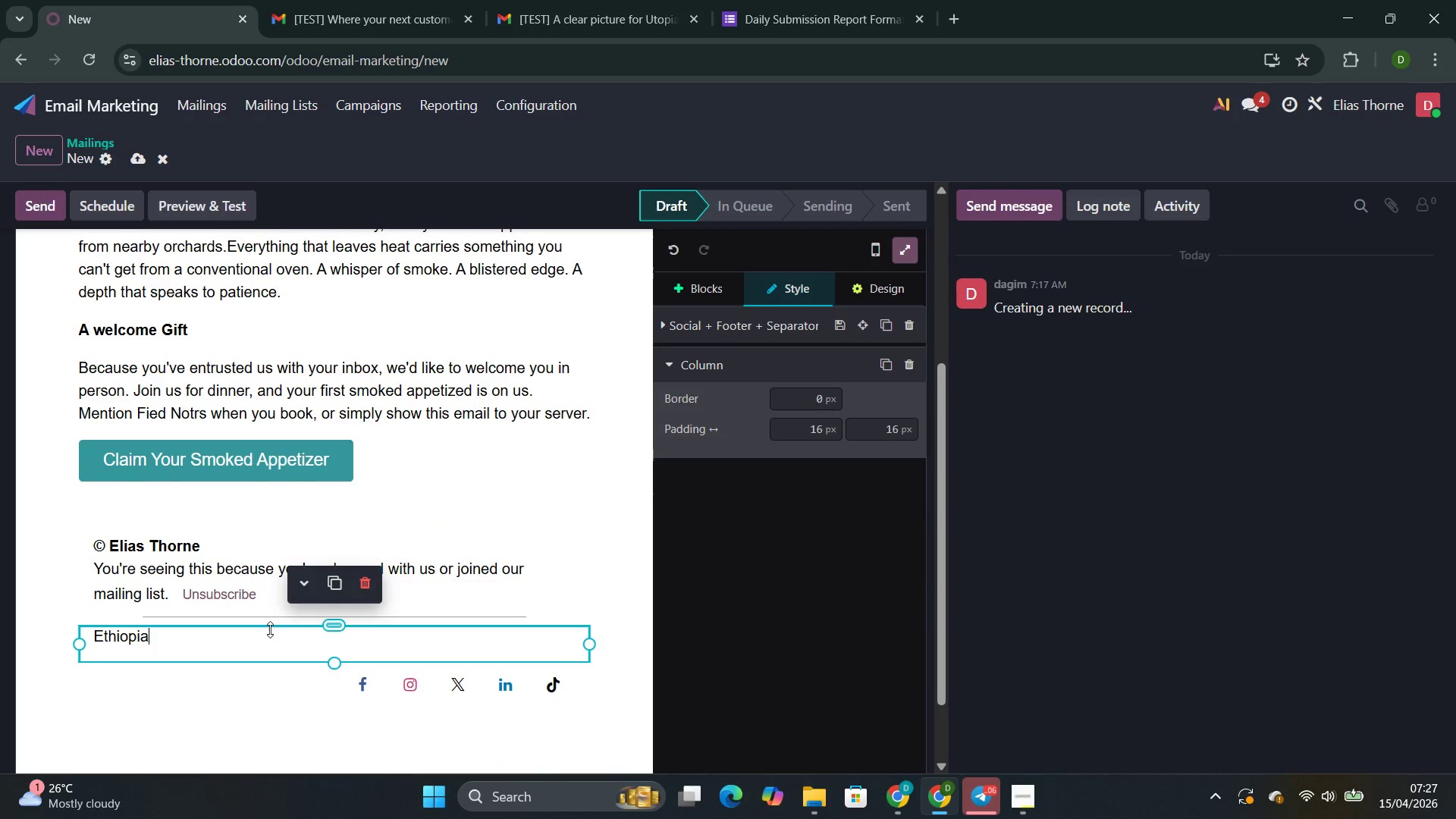 
scroll: coordinate [270, 629], scroll_direction: down, amount: 4.0
 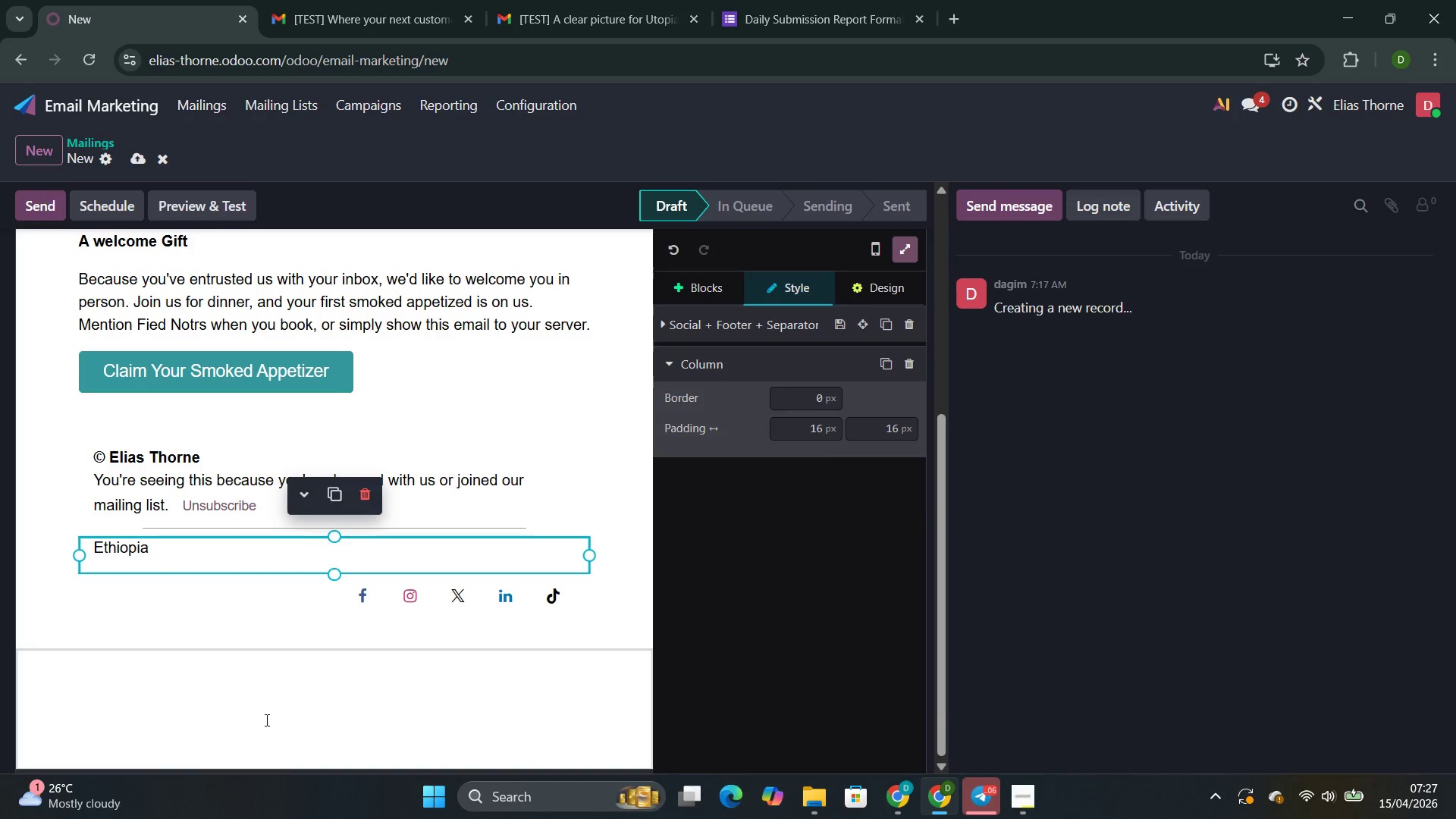 
left_click([266, 710])
 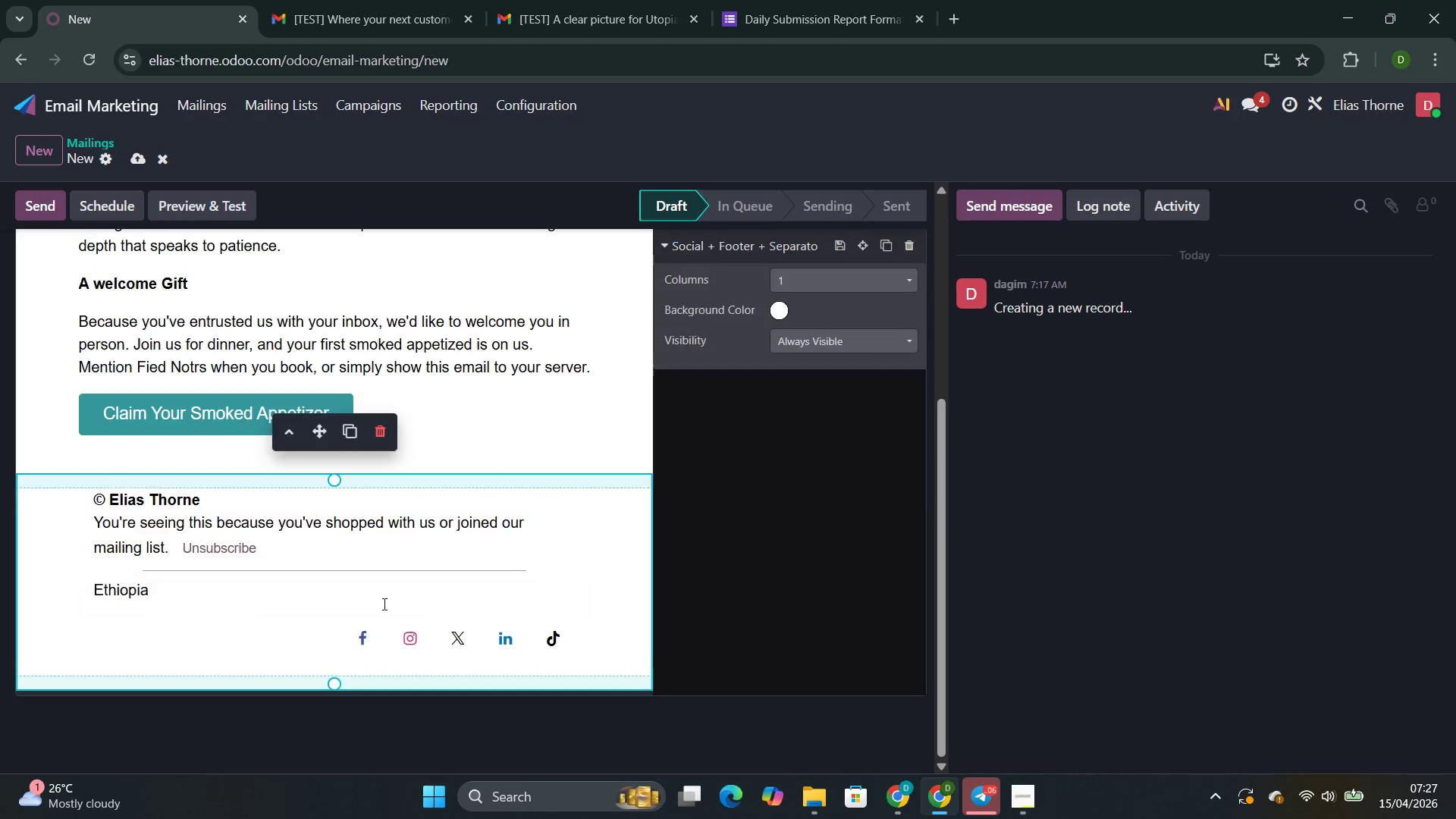 
scroll: coordinate [381, 604], scroll_direction: up, amount: 2.0
 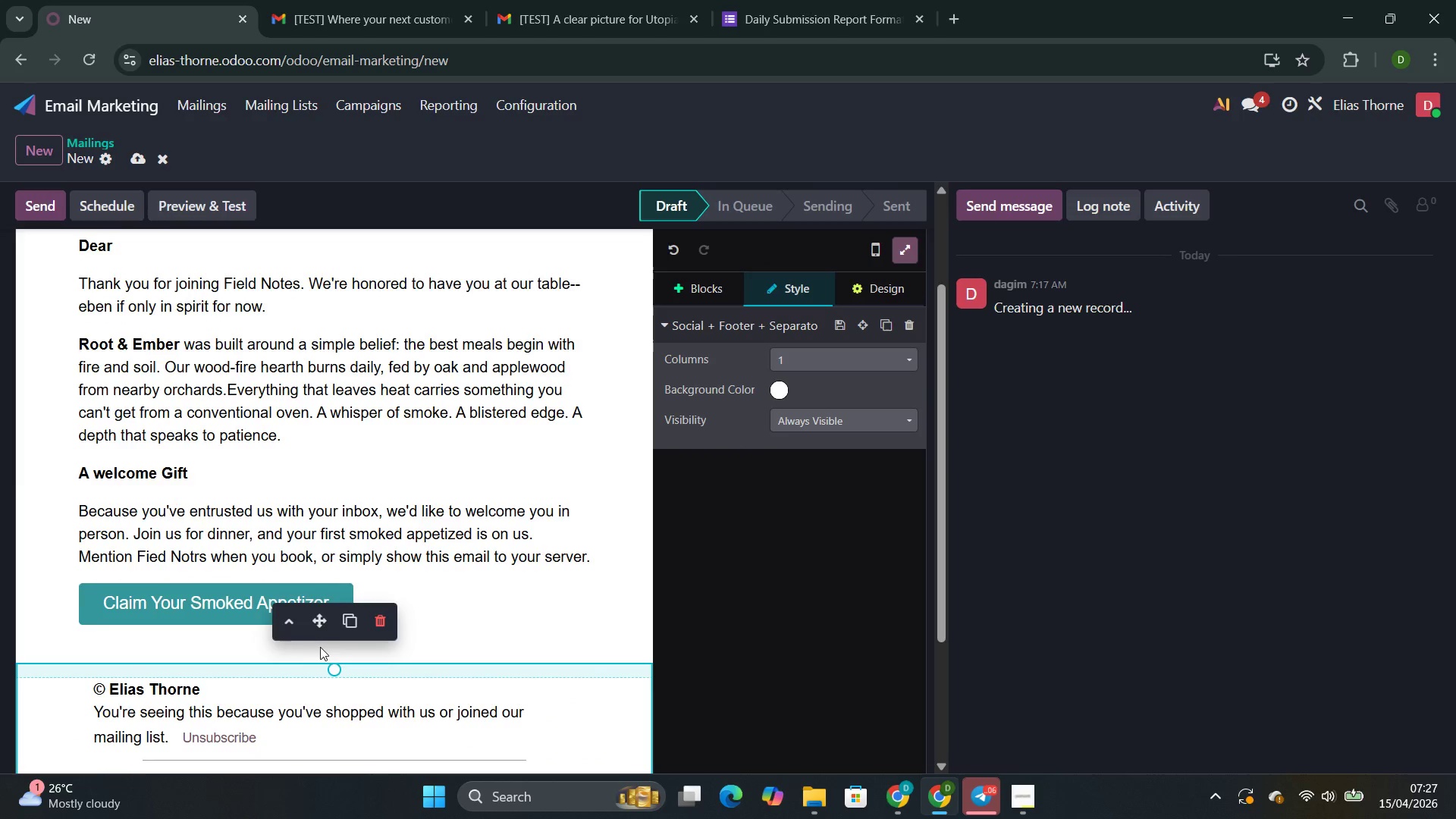 
scroll: coordinate [310, 664], scroll_direction: down, amount: 2.0
 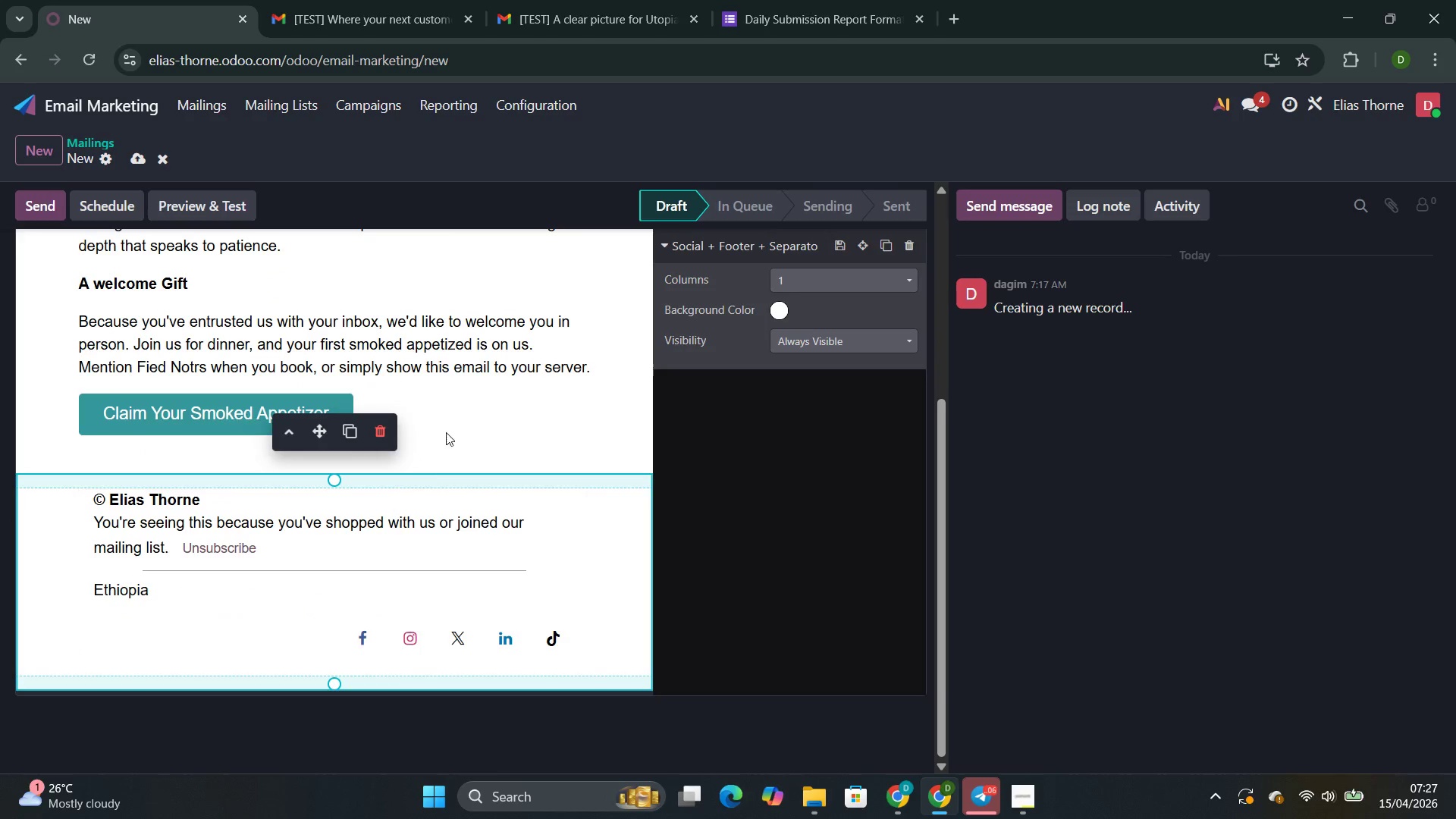 
left_click([452, 424])
 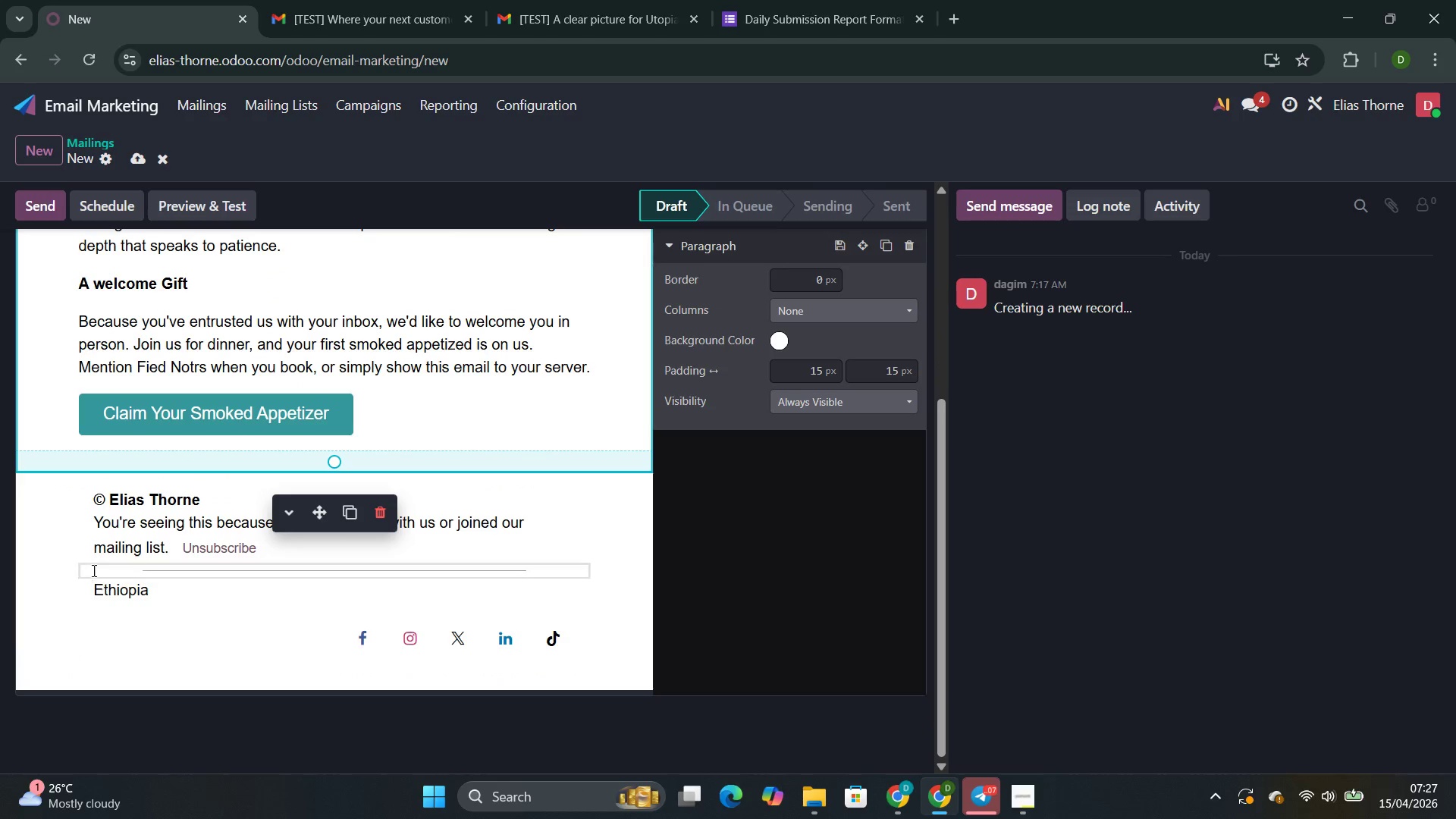 
left_click_drag(start_coordinate=[172, 554], to_coordinate=[88, 519])
 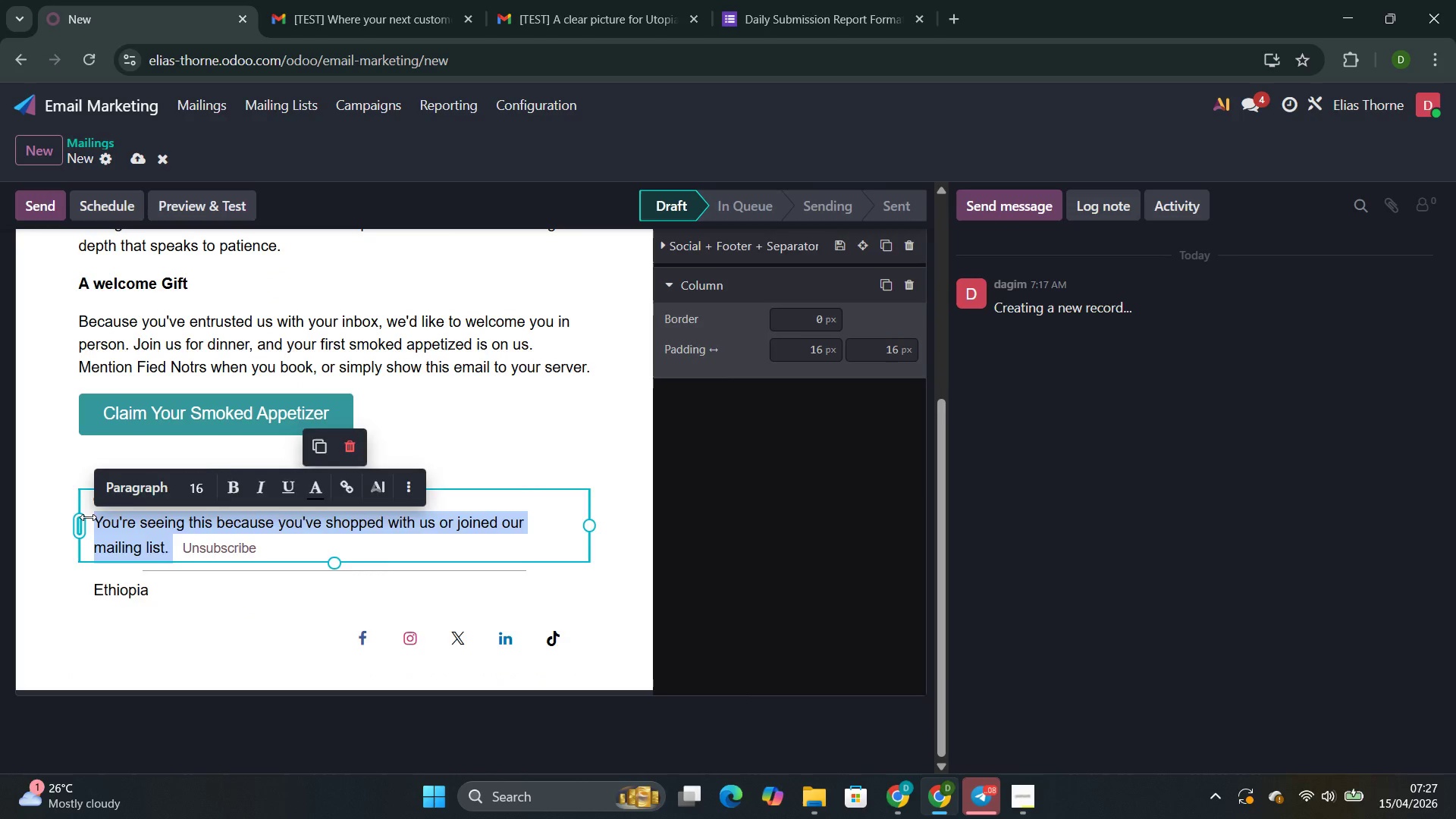 
key(Backspace)
 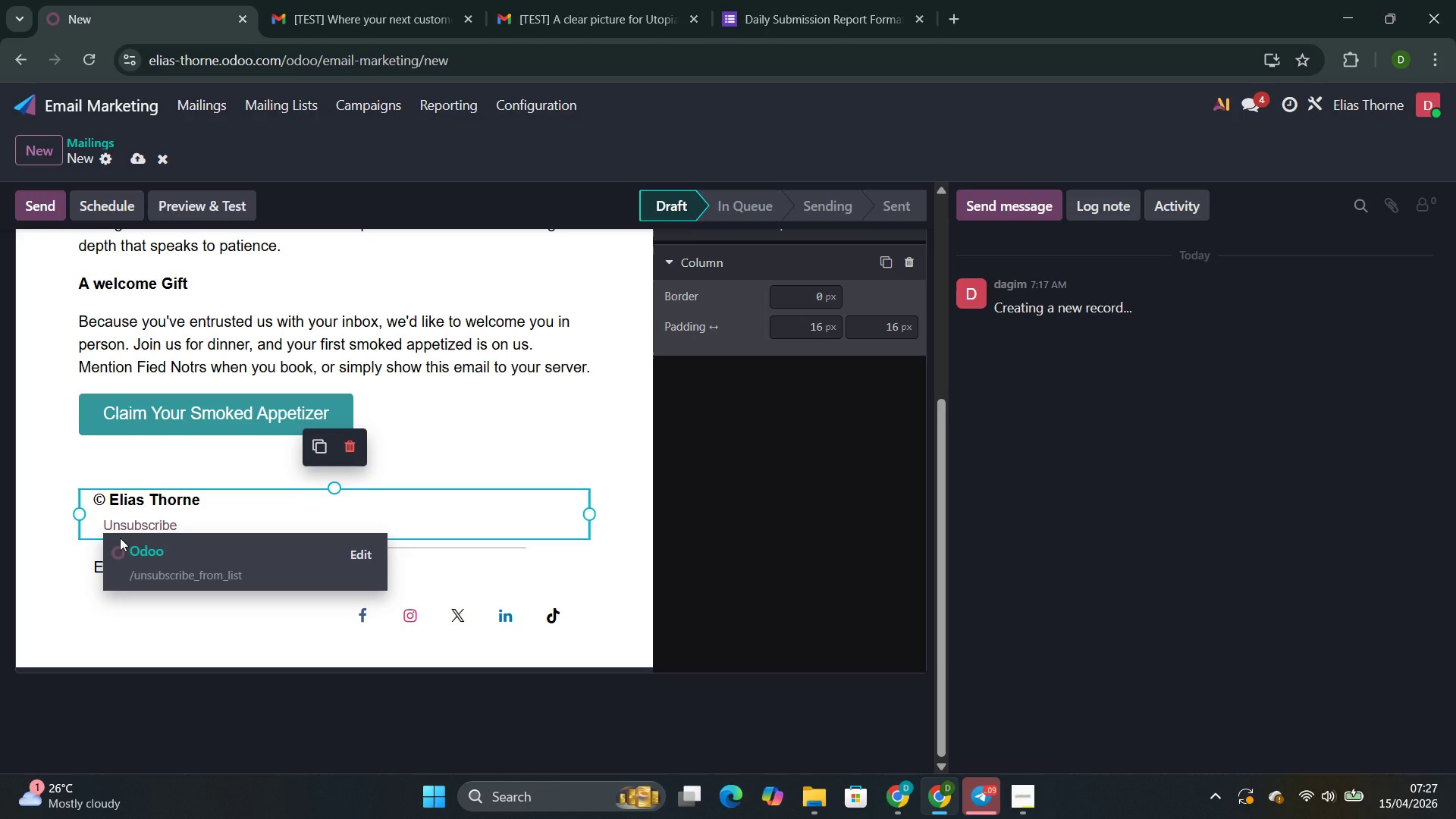 
wait(7.05)
 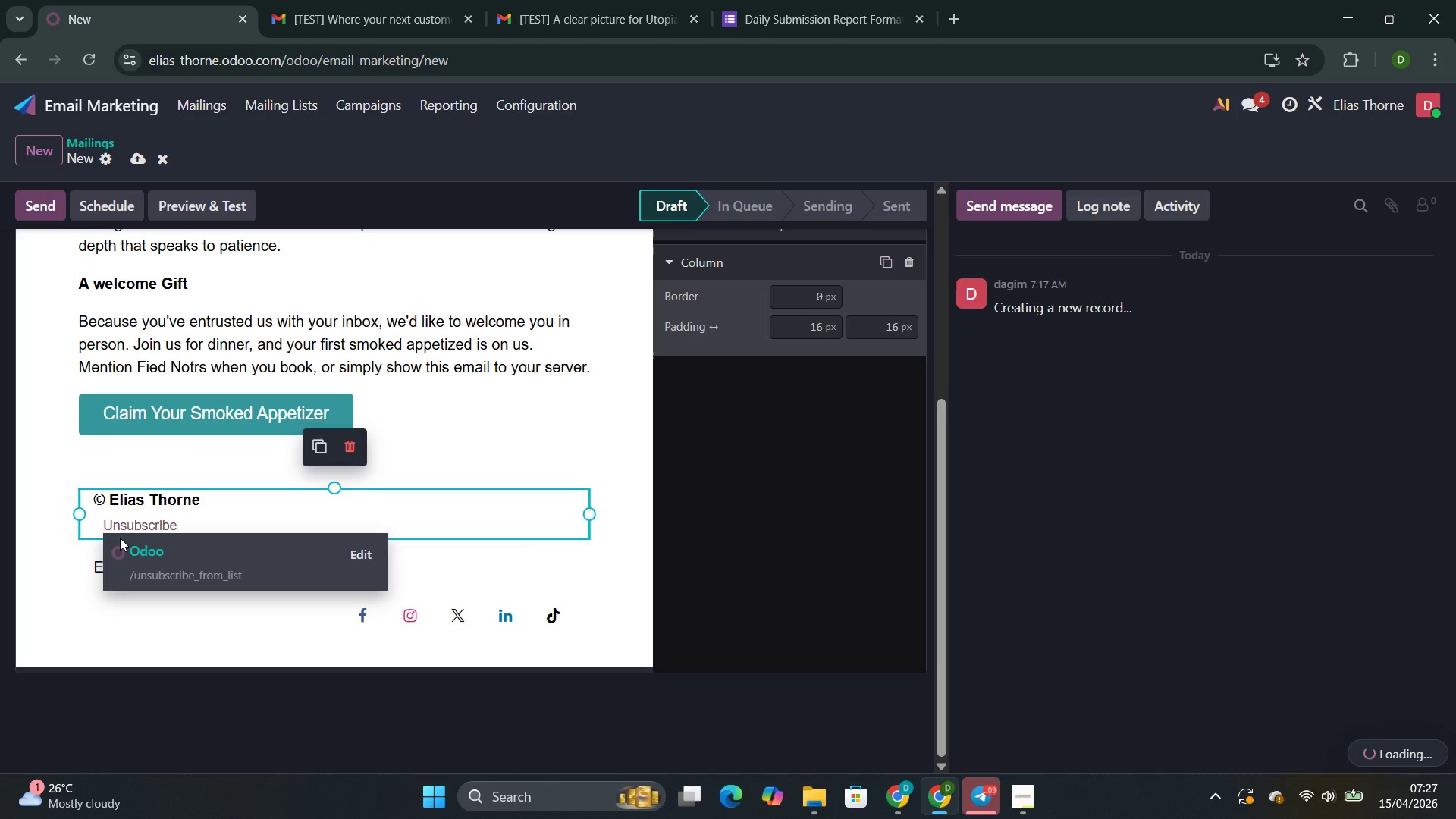 
type(Claim Your SmikedApperizer)
key(Backspace)
key(Backspace)
key(Backspace)
key(Backspace)
key(Backspace)
key(Backspace)
key(Backspace)
key(Backspace)
key(Backspace)
key(Backspace)
key(Backspace)
key(Backspace)
key(Backspace)
key(Backspace)
type(Founder)
key(Backspace)
type(, Root & Ember)
 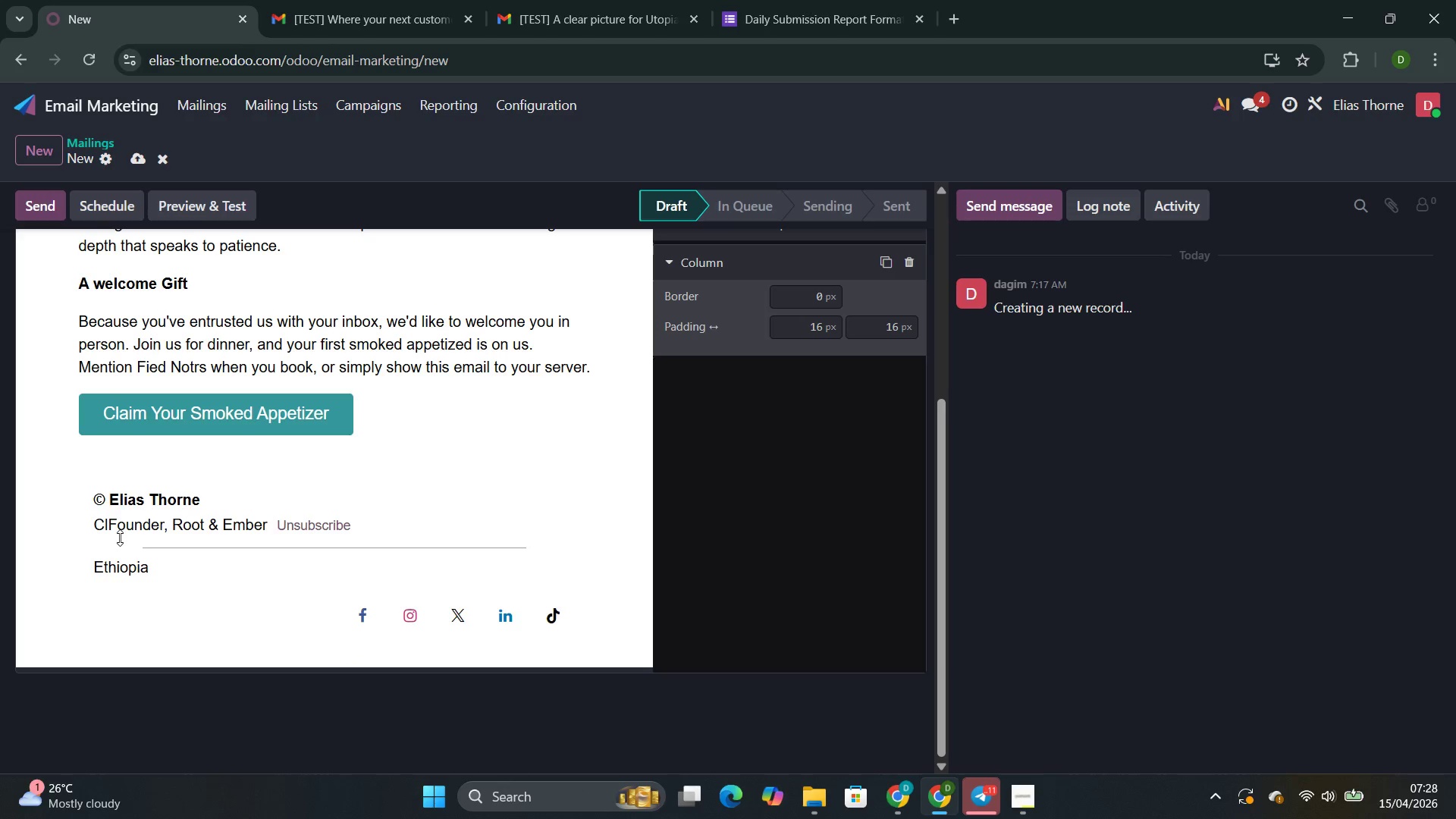 
key(ArrowLeft)
 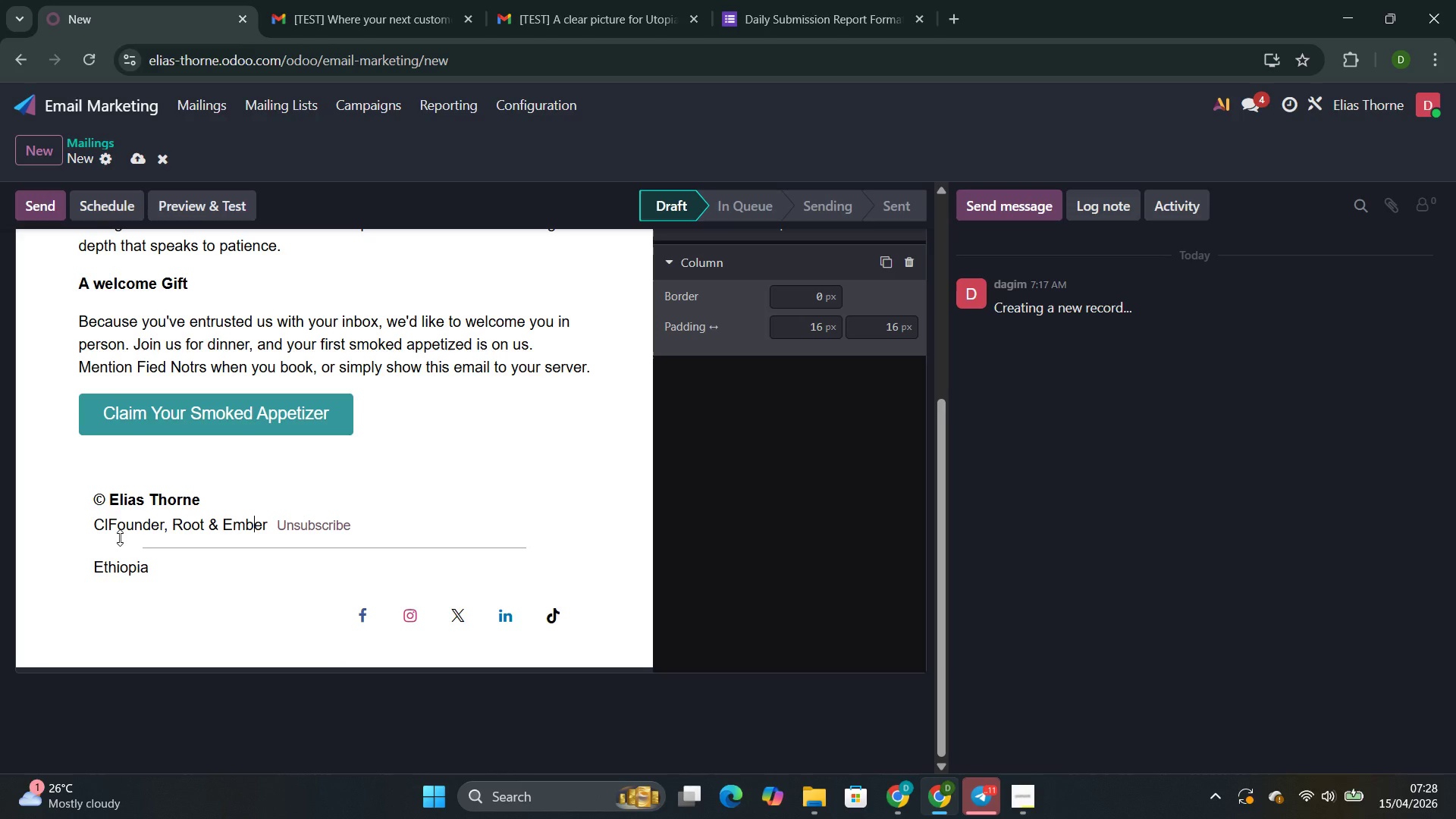 
hold_key(key=ArrowLeft, duration=0.95)
 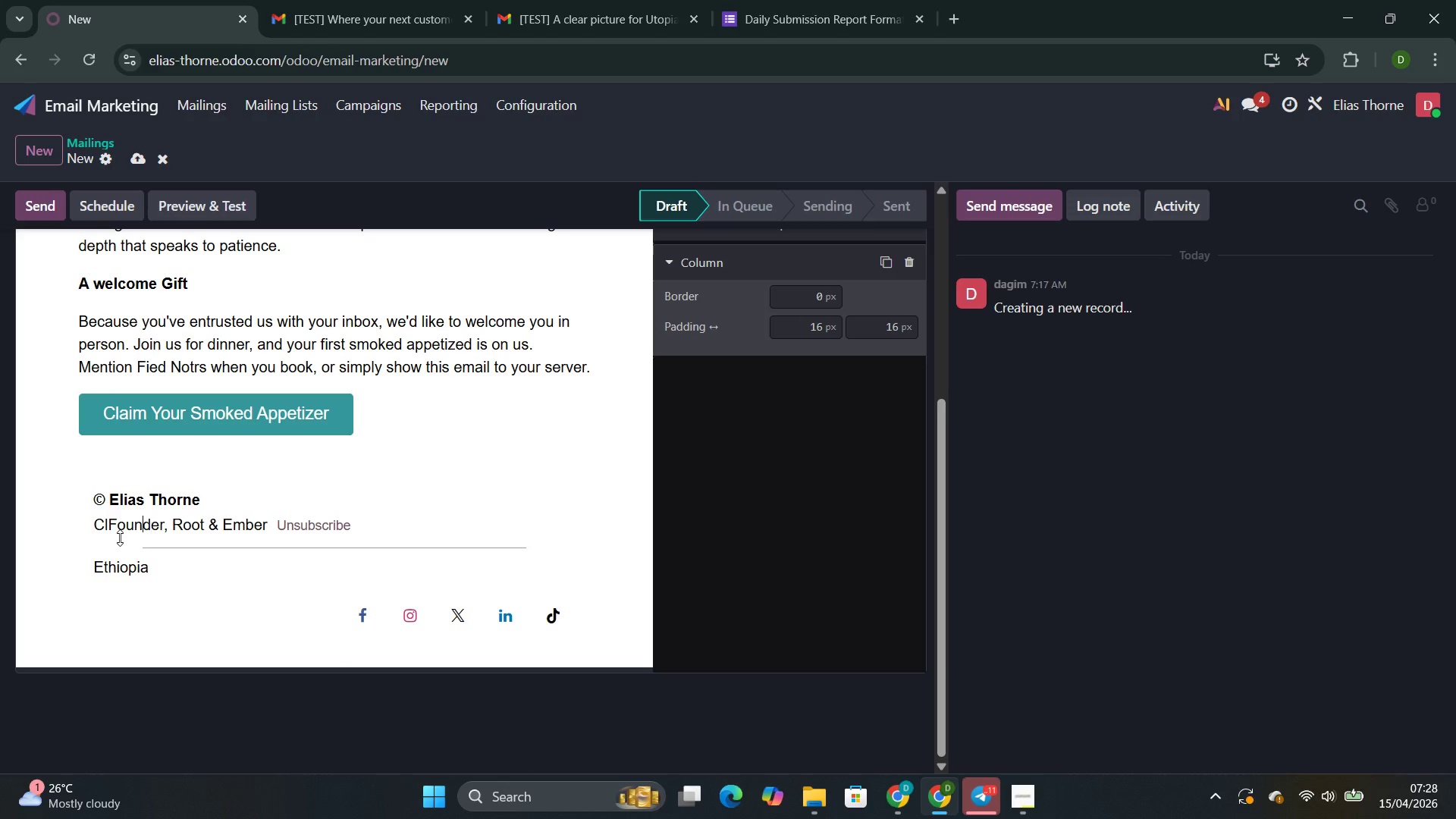 
key(ArrowLeft)
 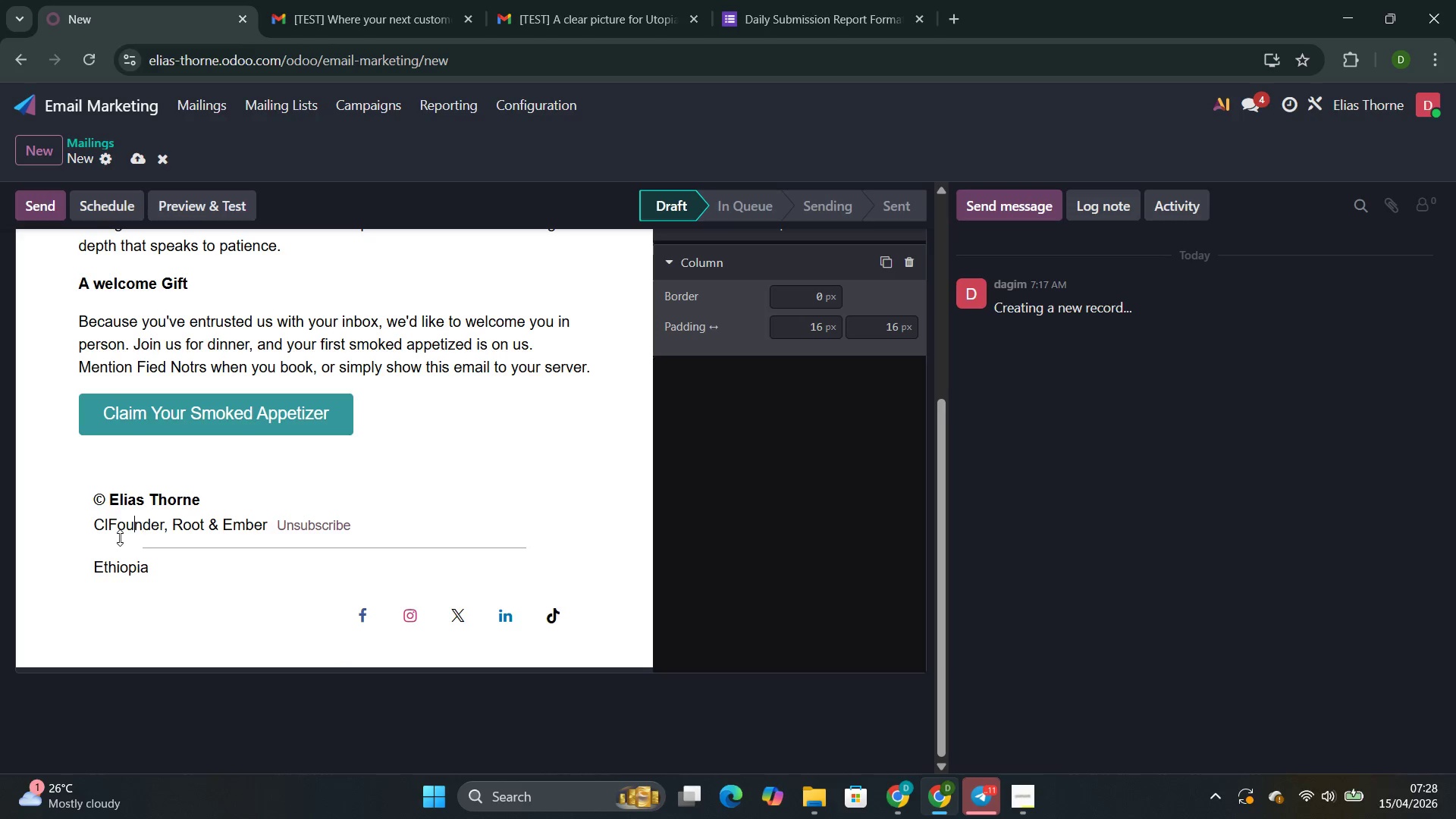 
key(ArrowLeft)
 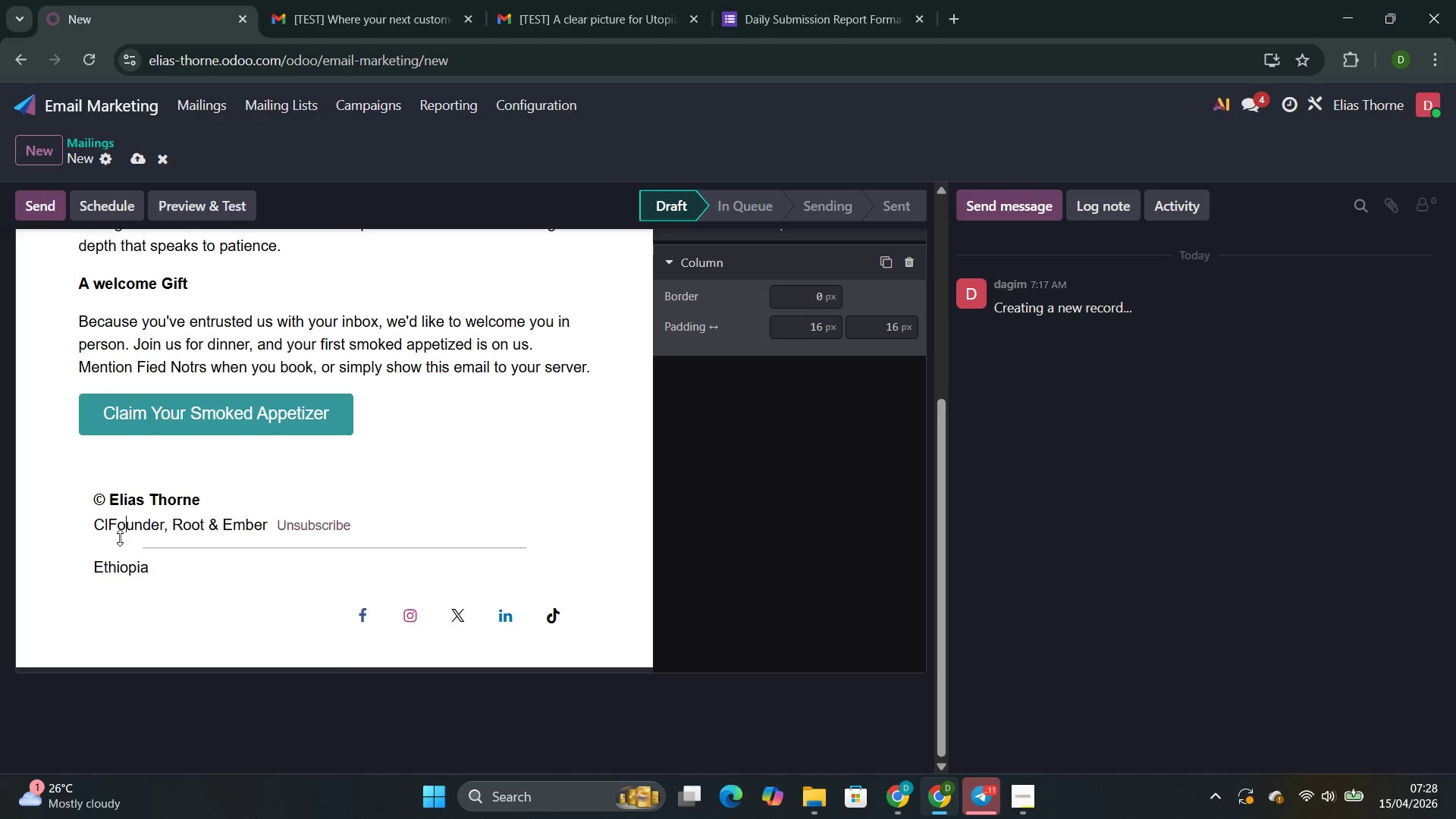 
key(ArrowLeft)
 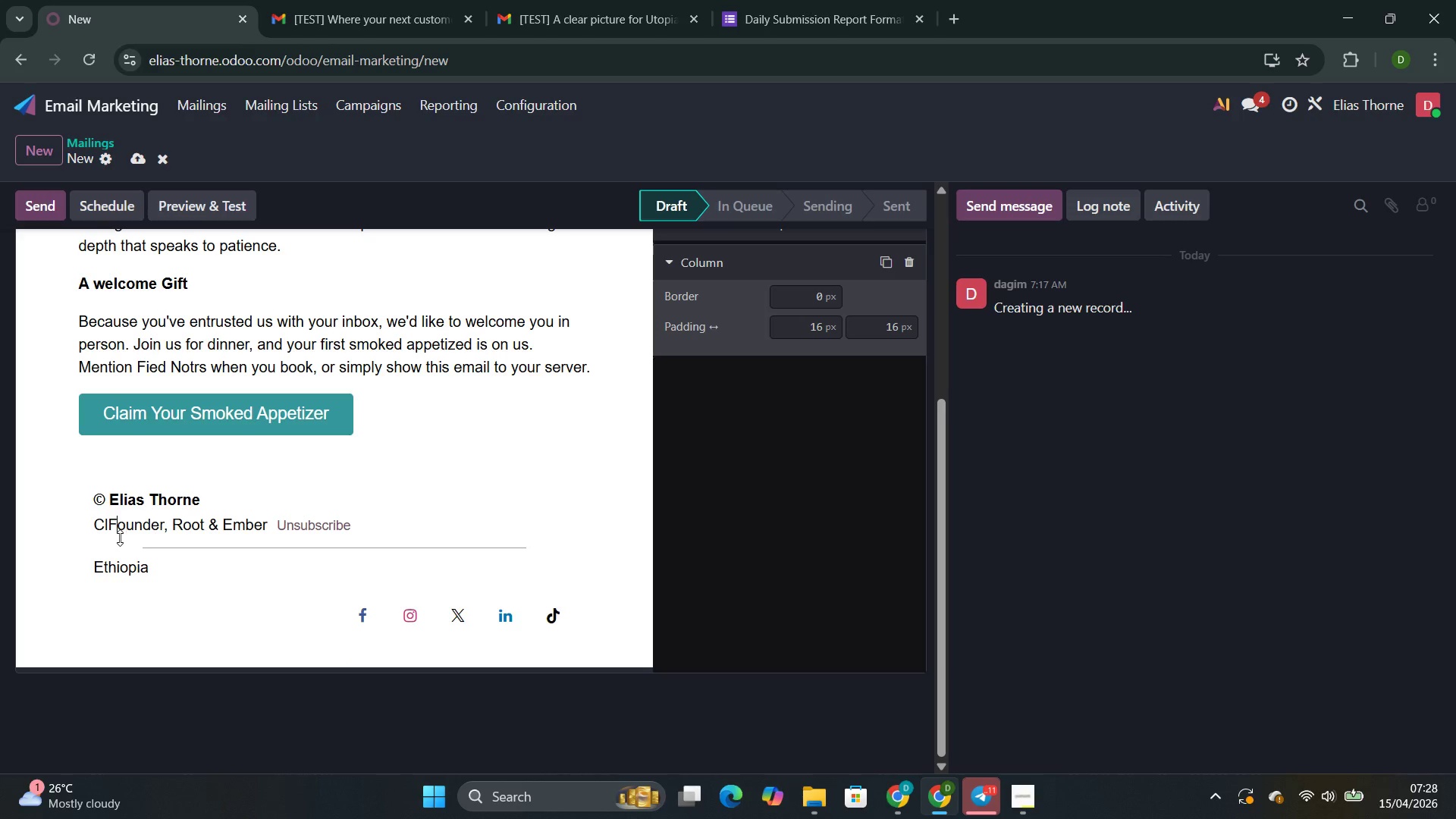 
key(ArrowLeft)
 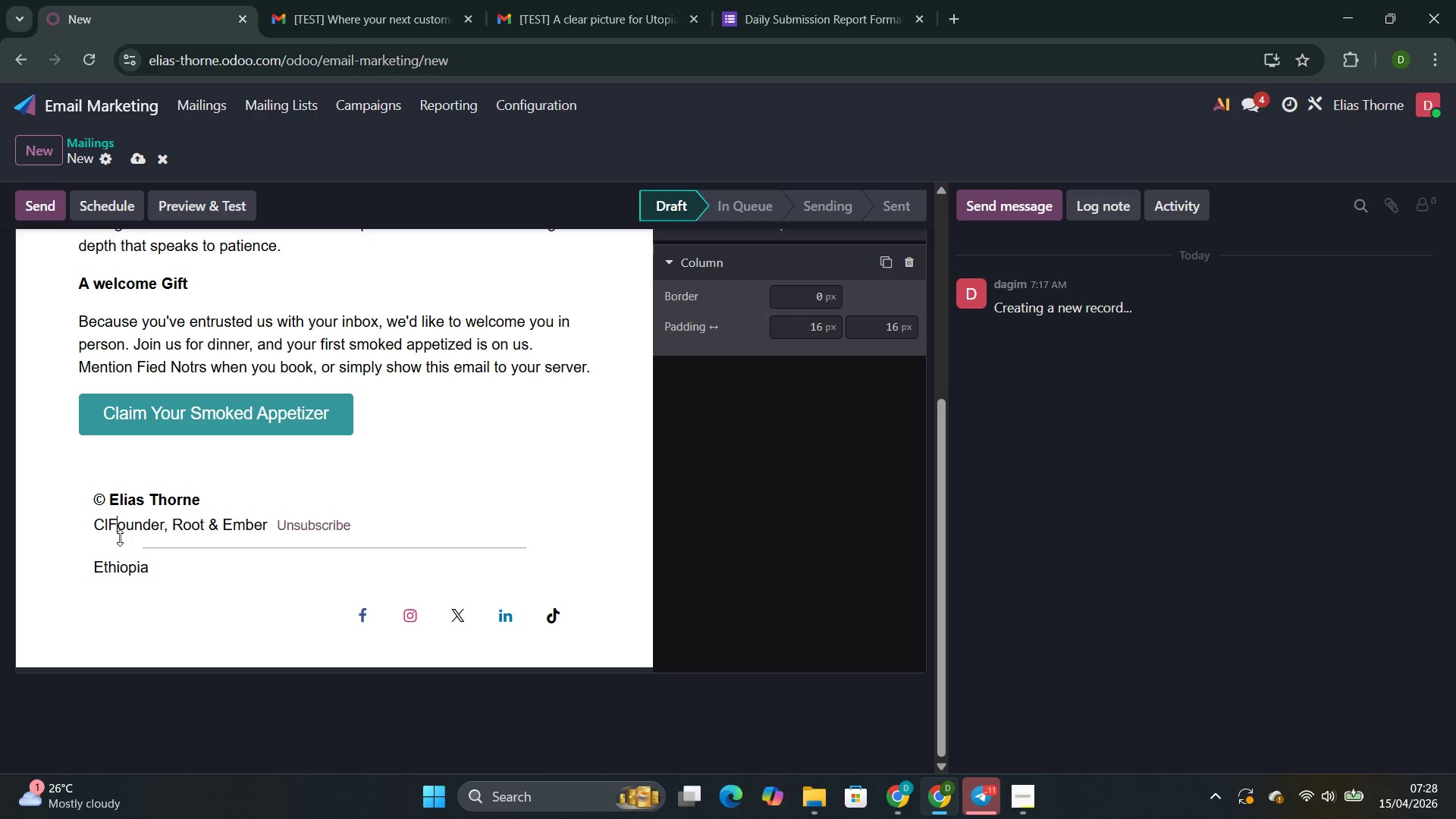 
key(ArrowLeft)
 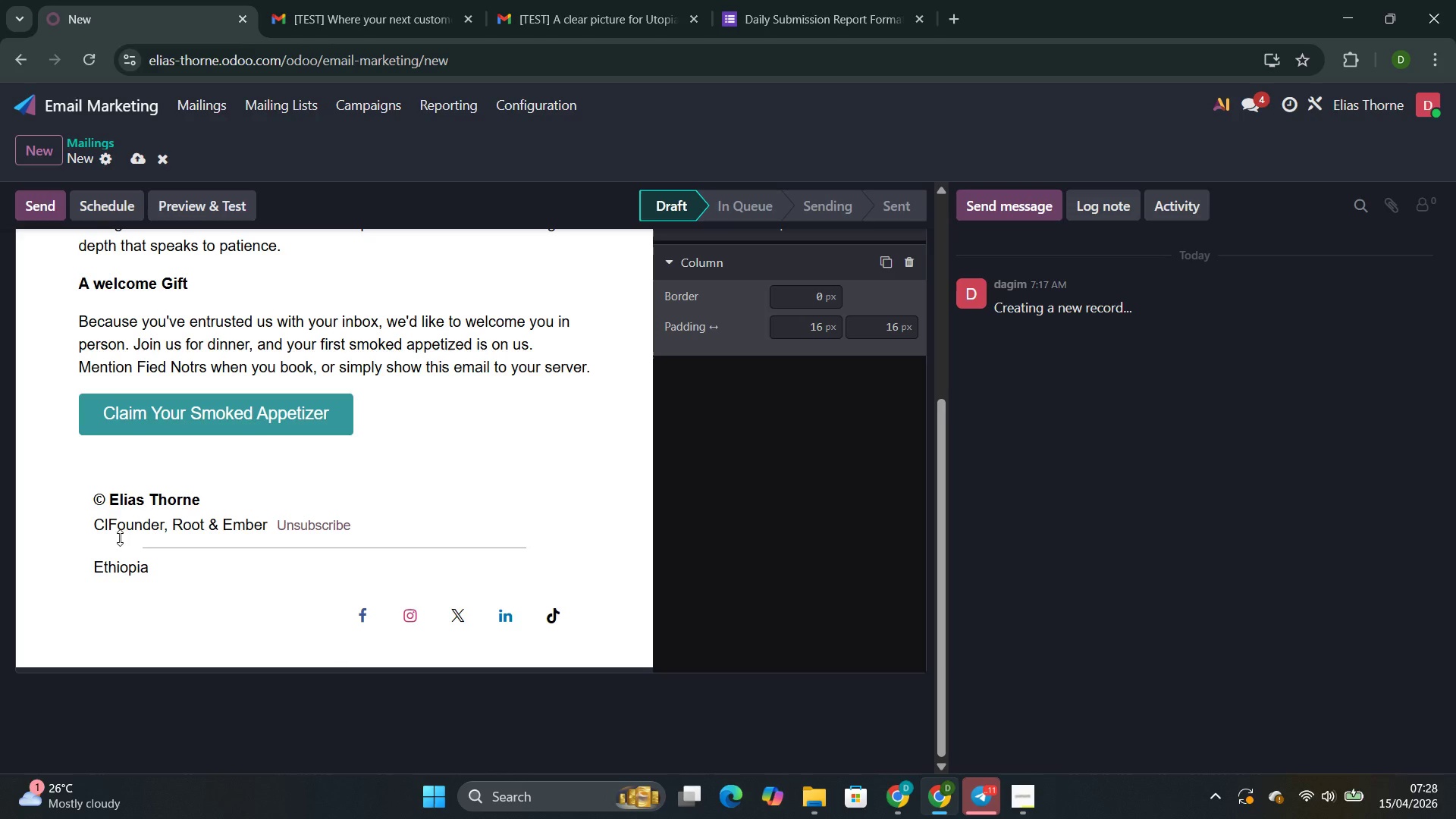 
key(Backspace)
 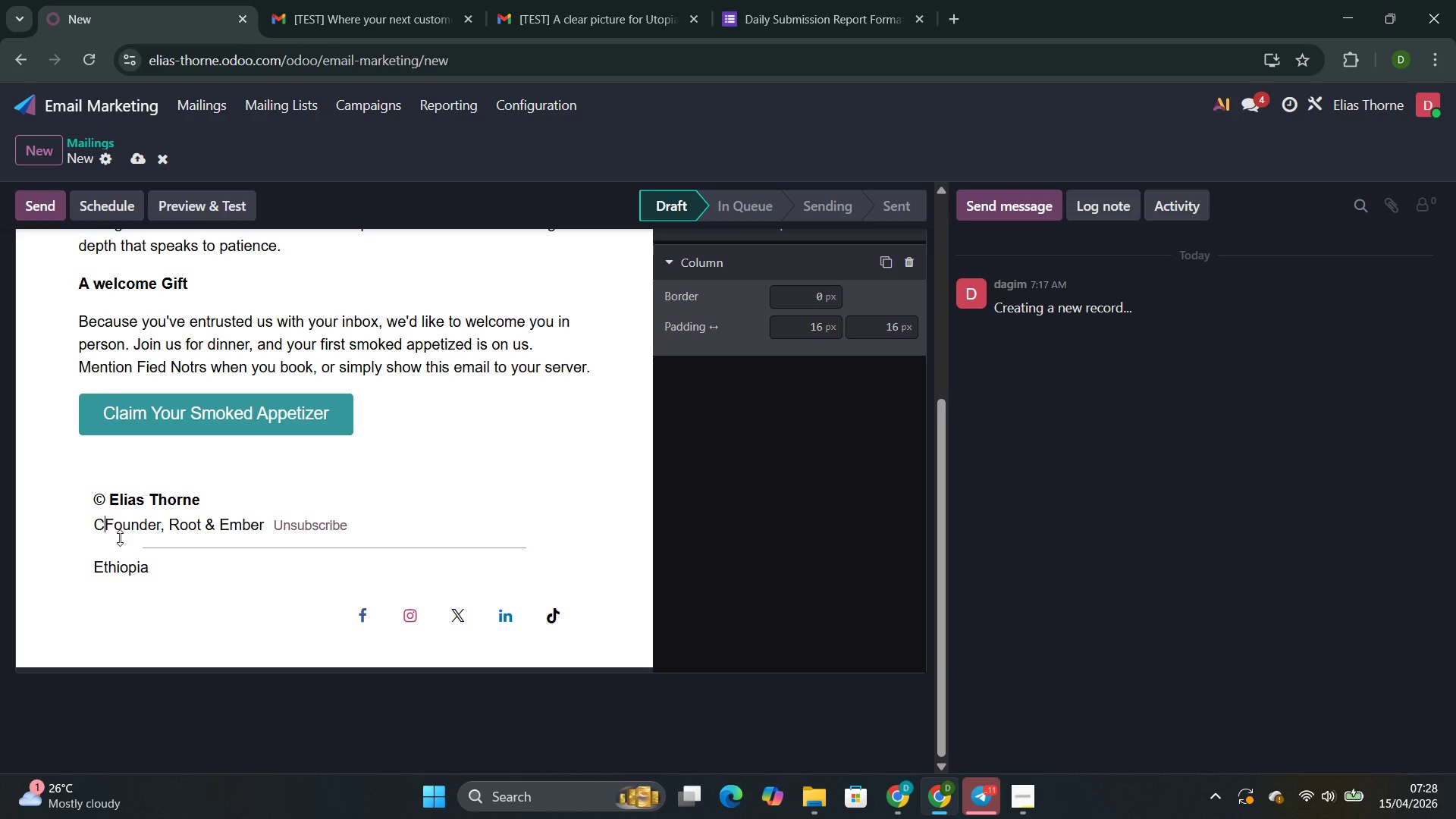 
key(Backspace)
 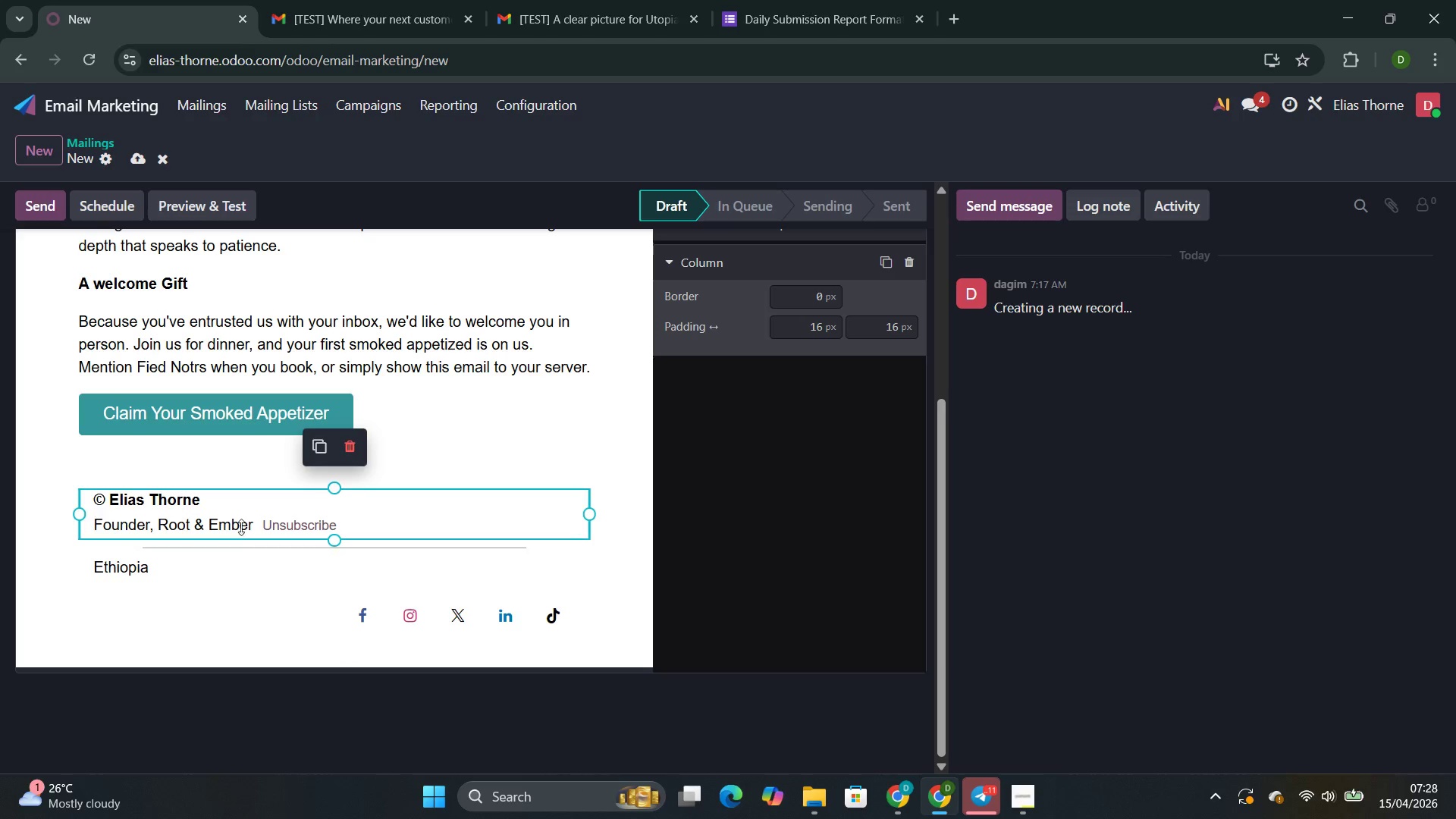 
left_click_drag(start_coordinate=[262, 521], to_coordinate=[87, 535])
 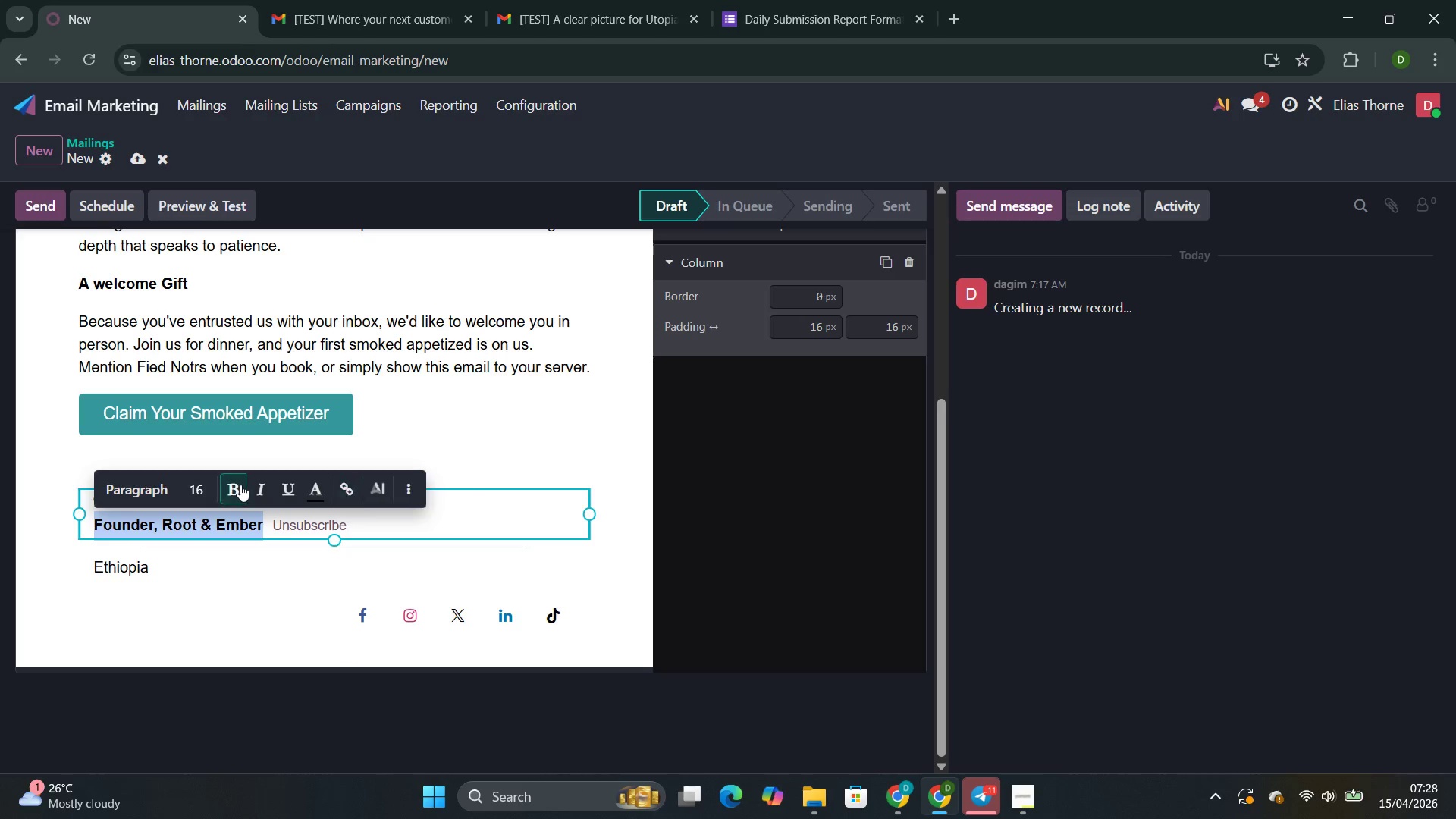 
left_click([274, 581])
 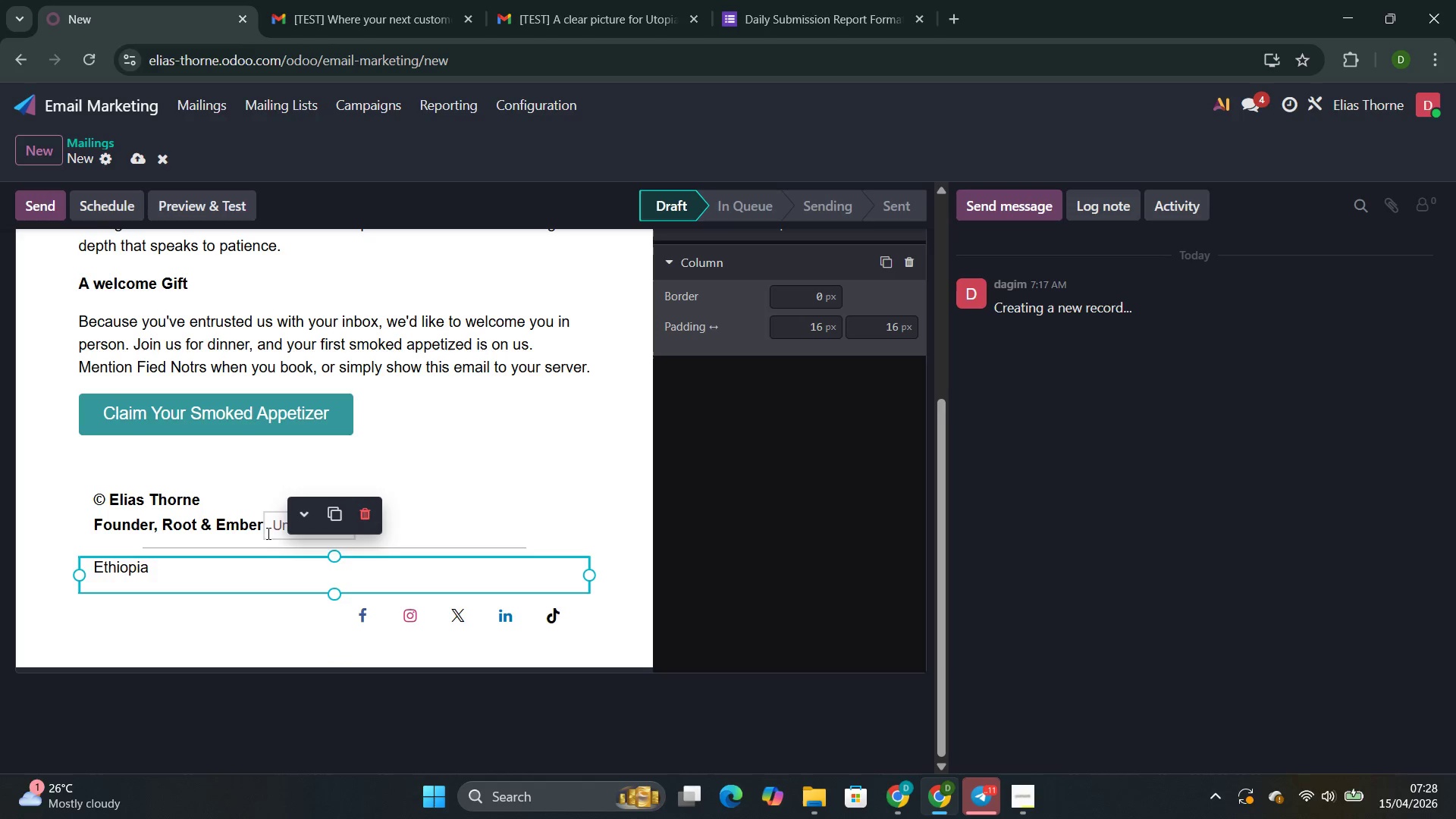 
left_click([267, 526])
 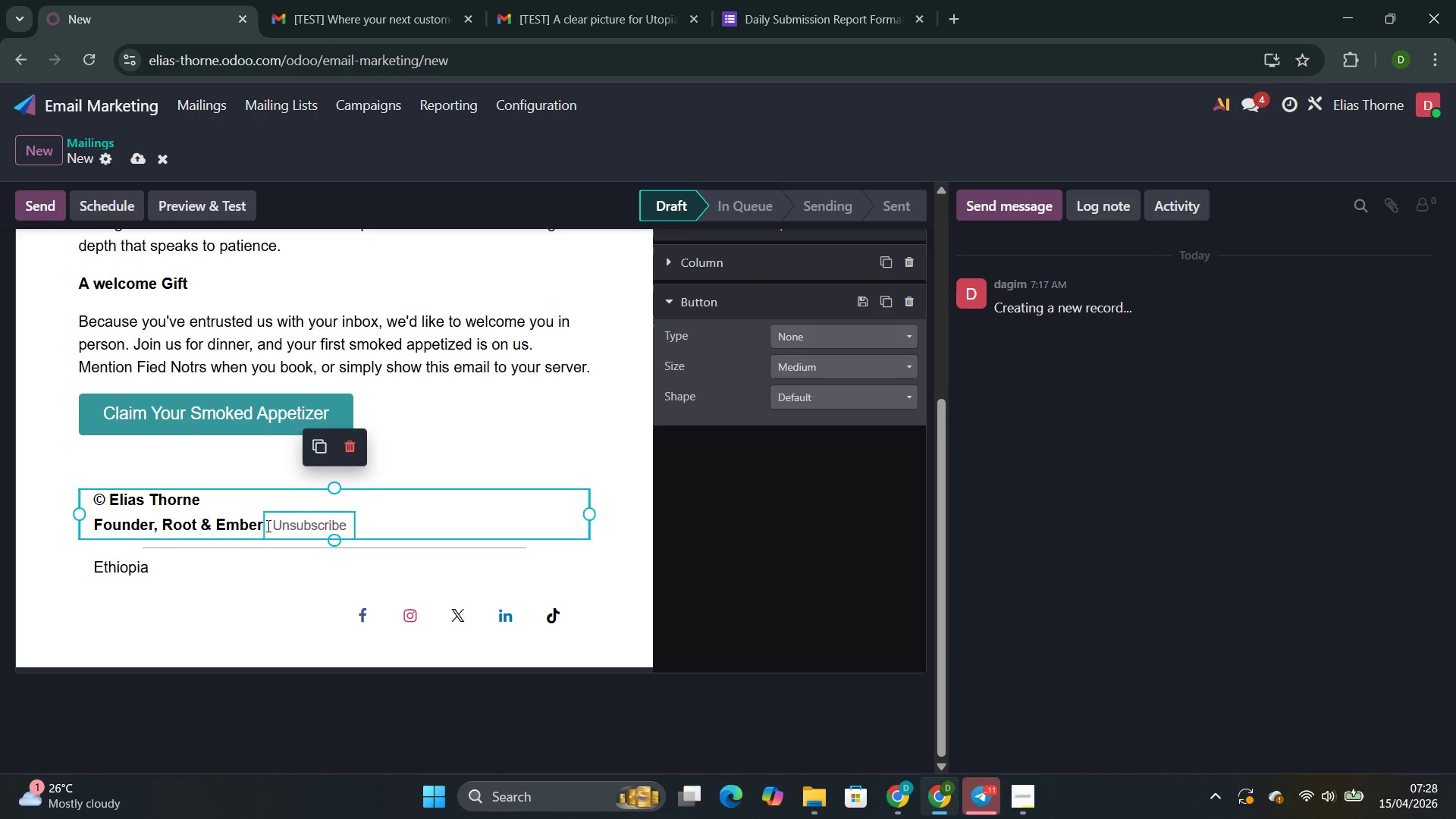 
key(Period)
 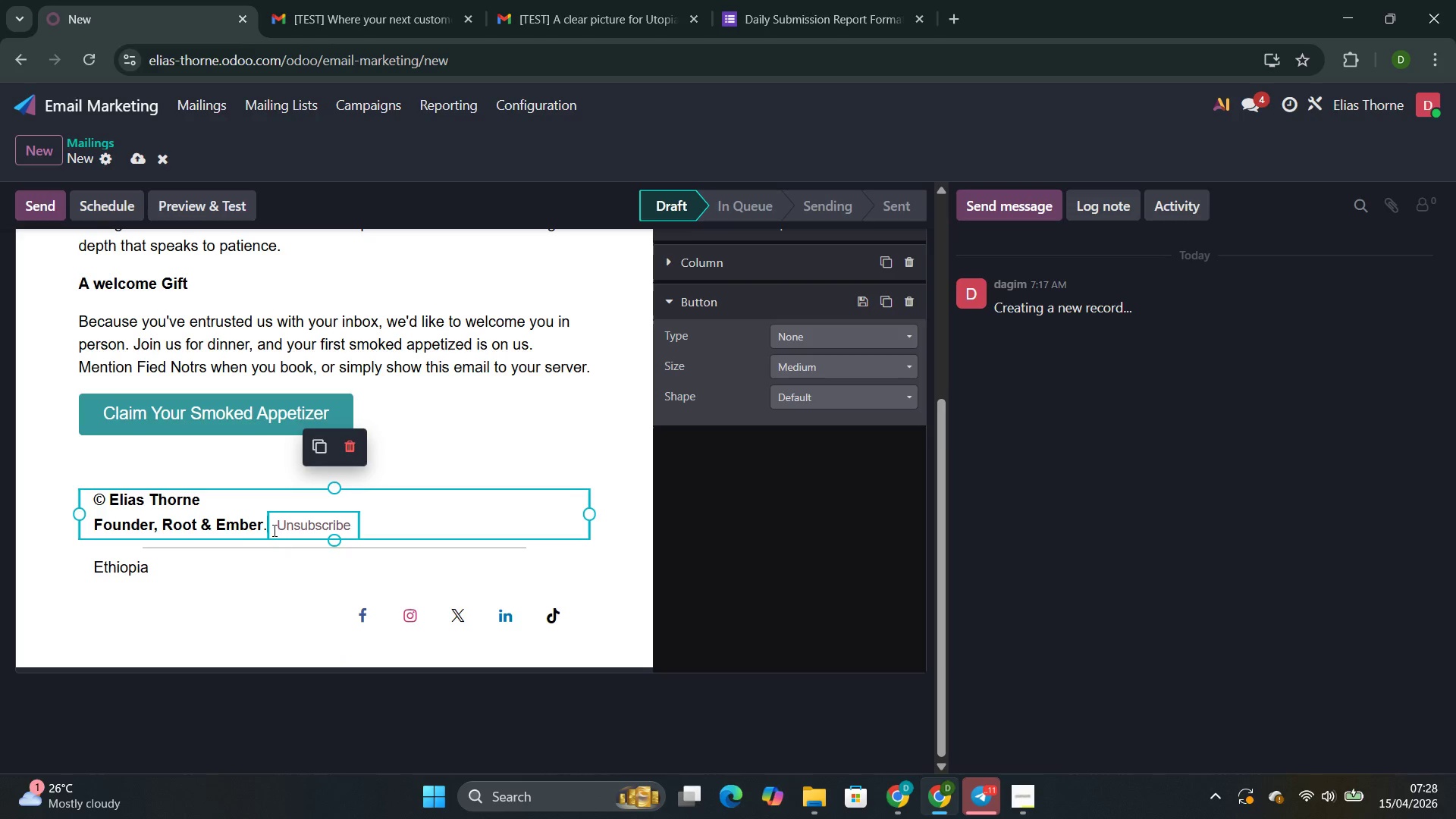 
scroll: coordinate [539, 425], scroll_direction: up, amount: 4.0
 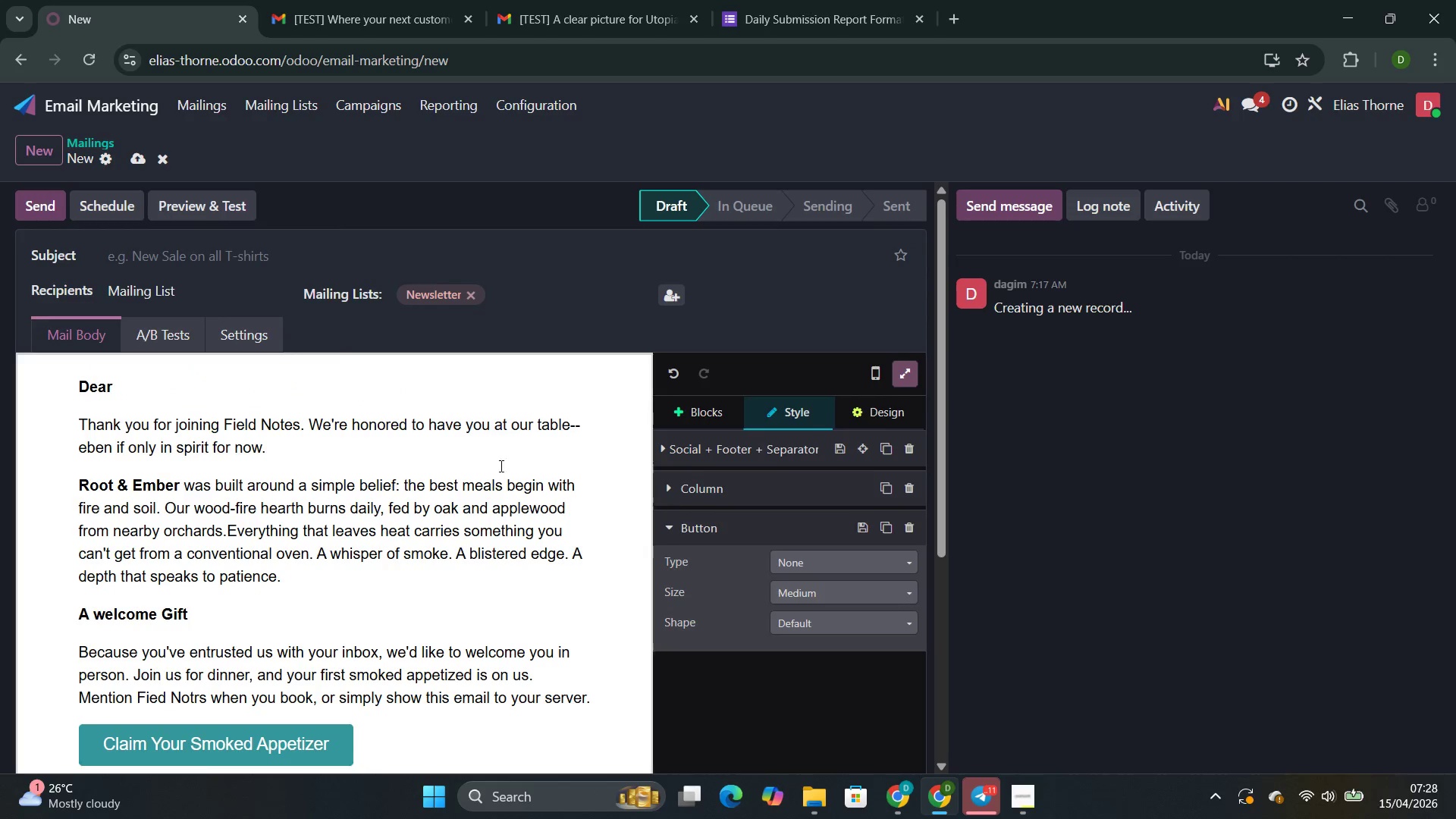 
scroll: coordinate [494, 472], scroll_direction: down, amount: 2.0
 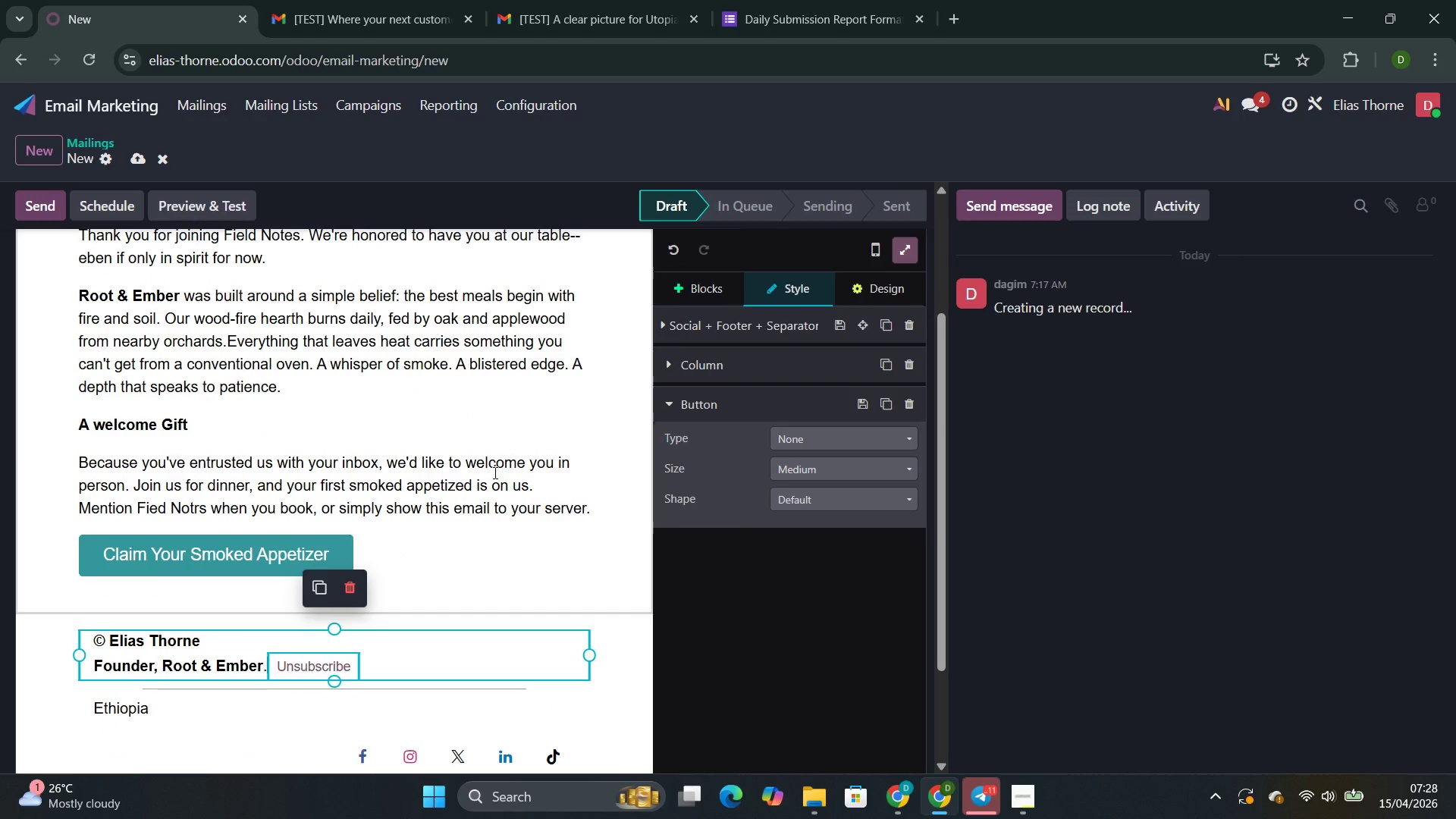 
scroll: coordinate [522, 442], scroll_direction: up, amount: 3.0
 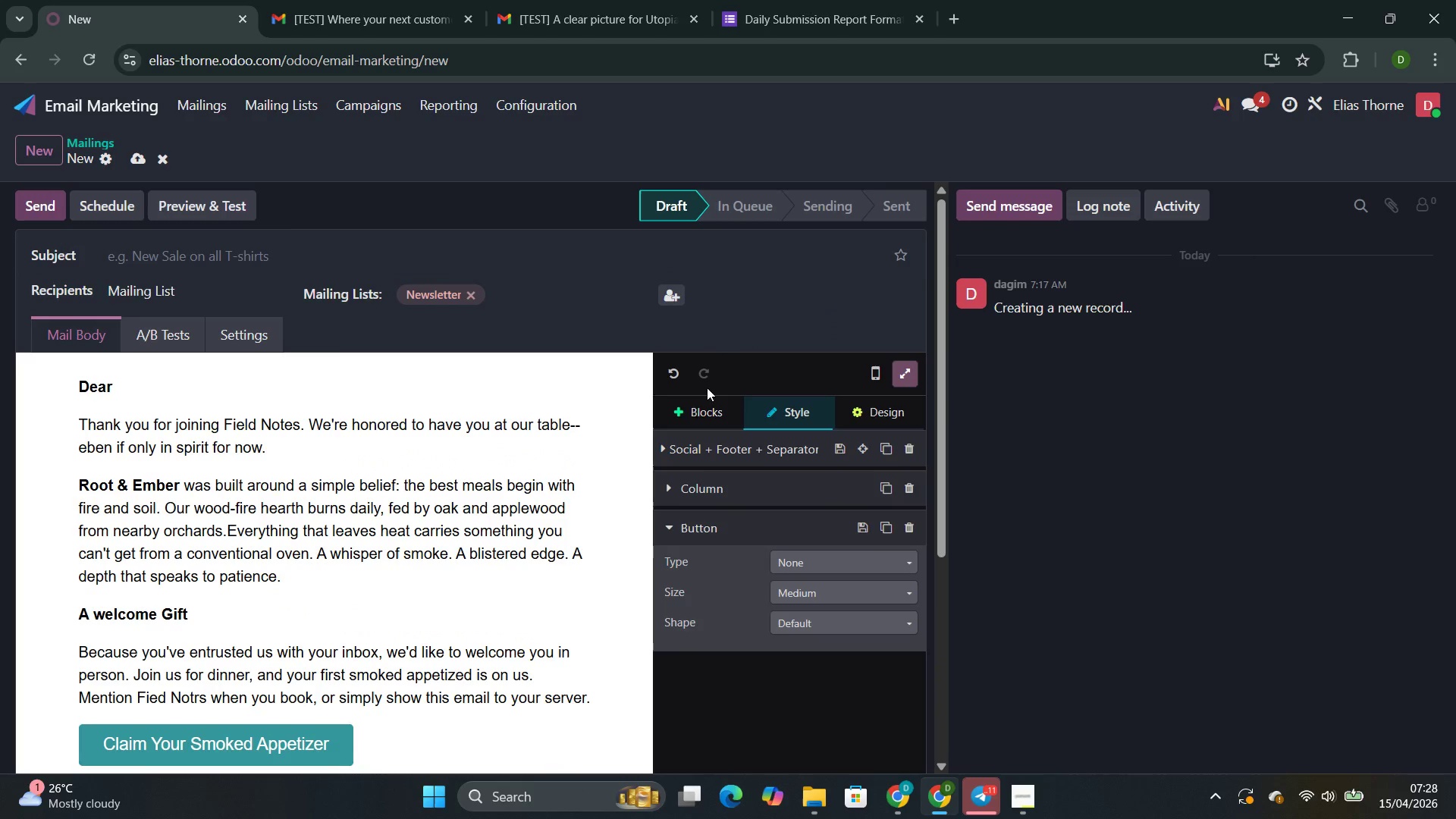 
left_click([685, 413])
 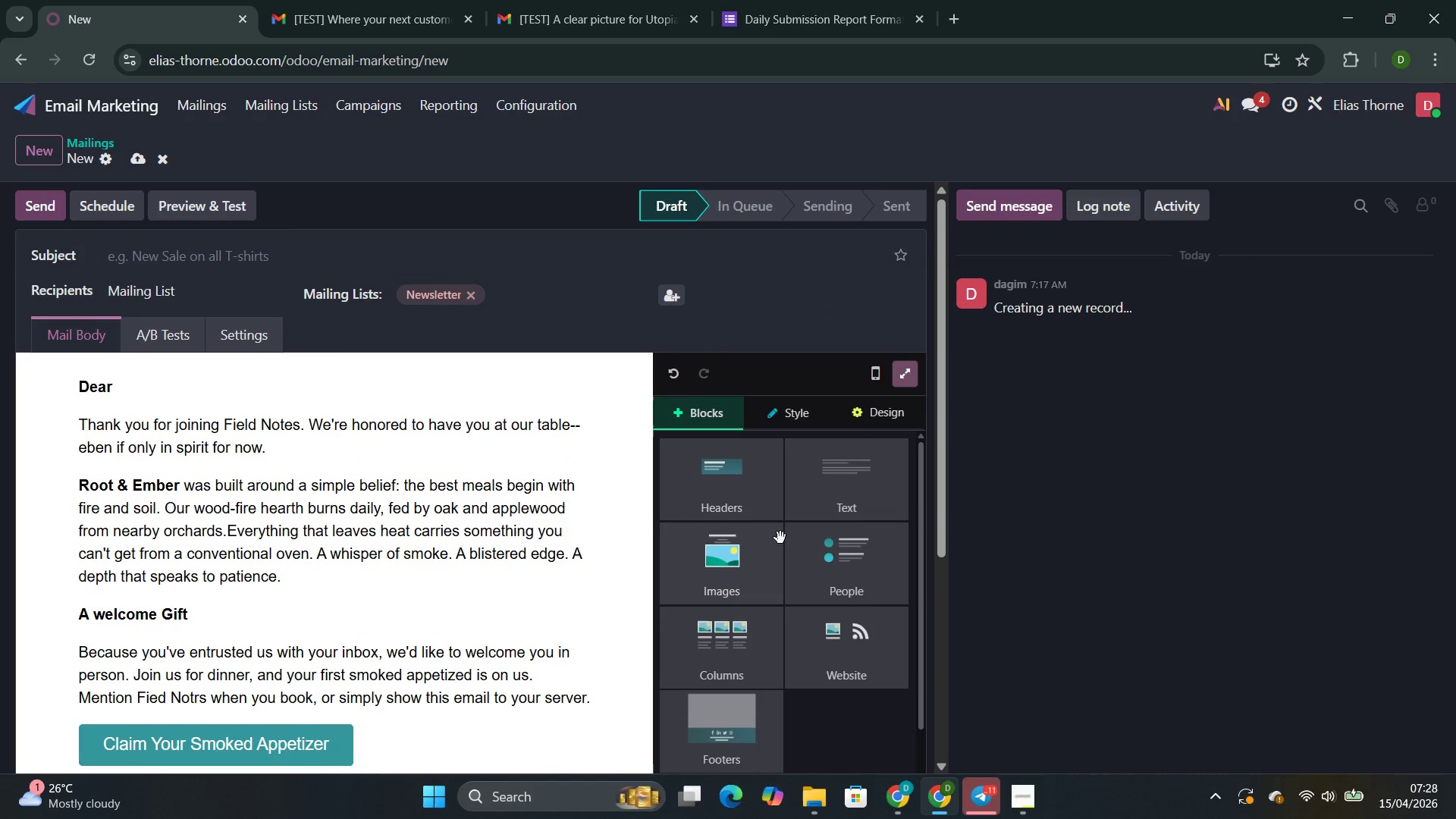 
left_click([758, 585])
 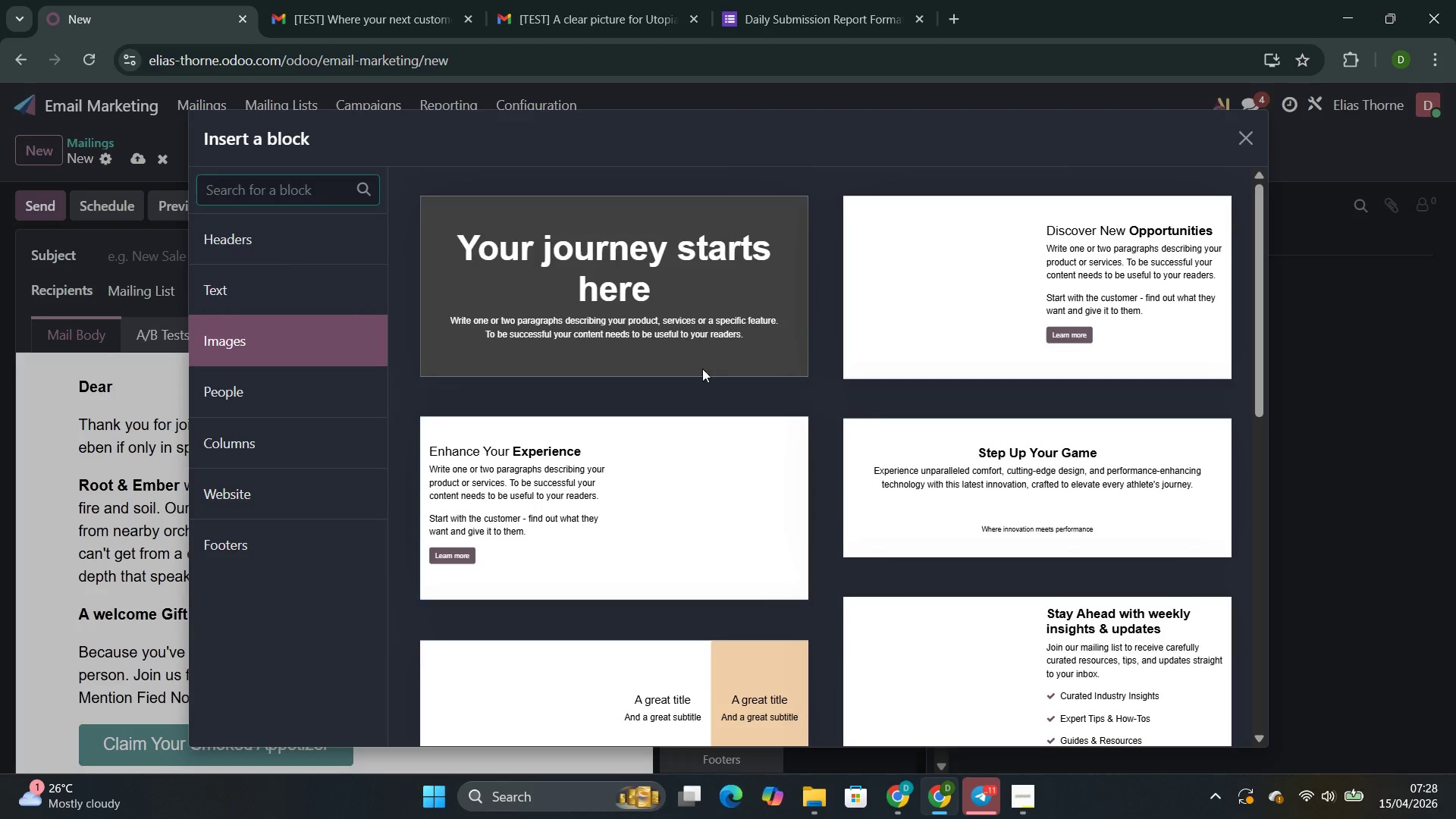 
left_click([701, 347])
 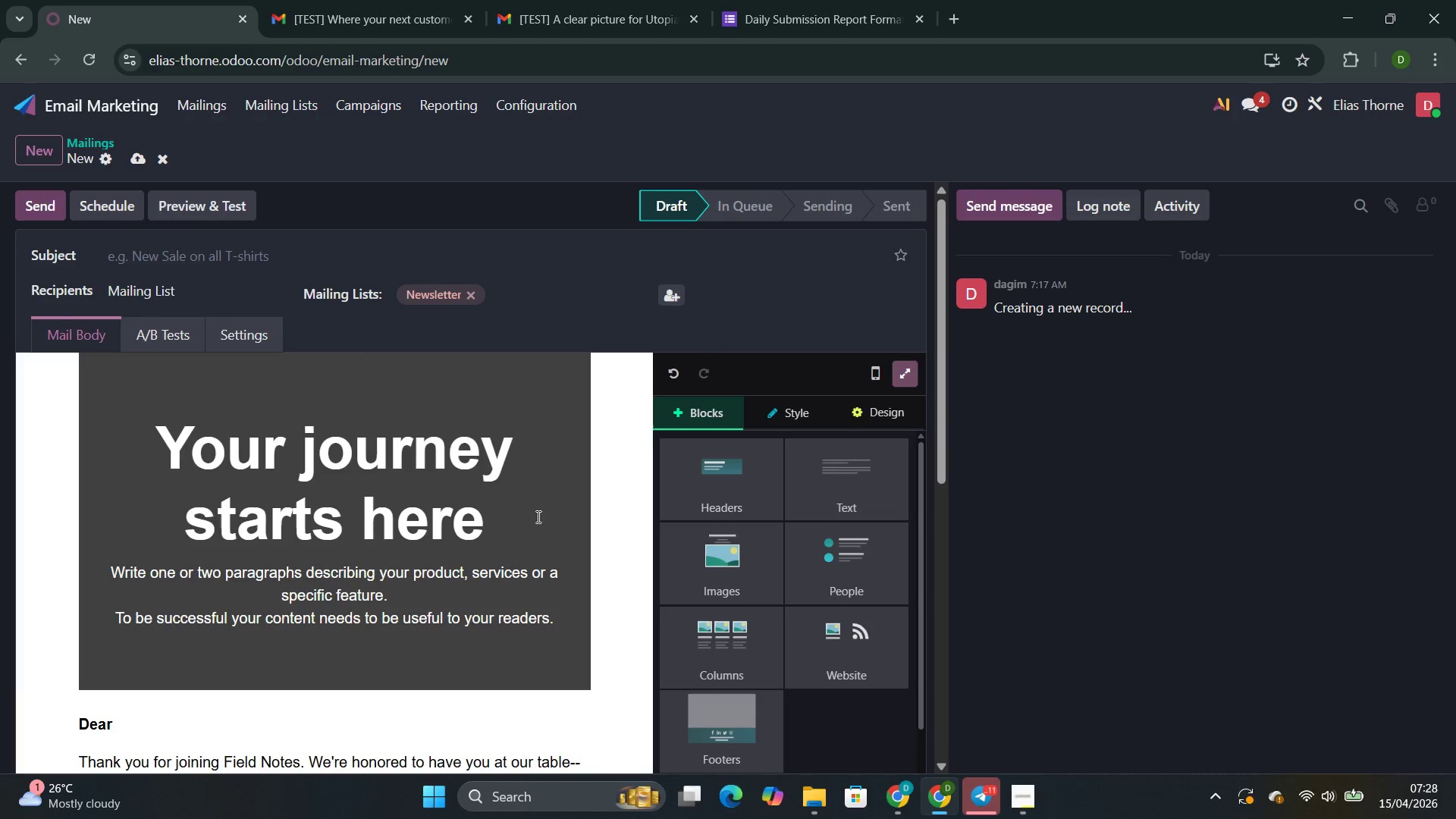 
left_click([547, 510])
 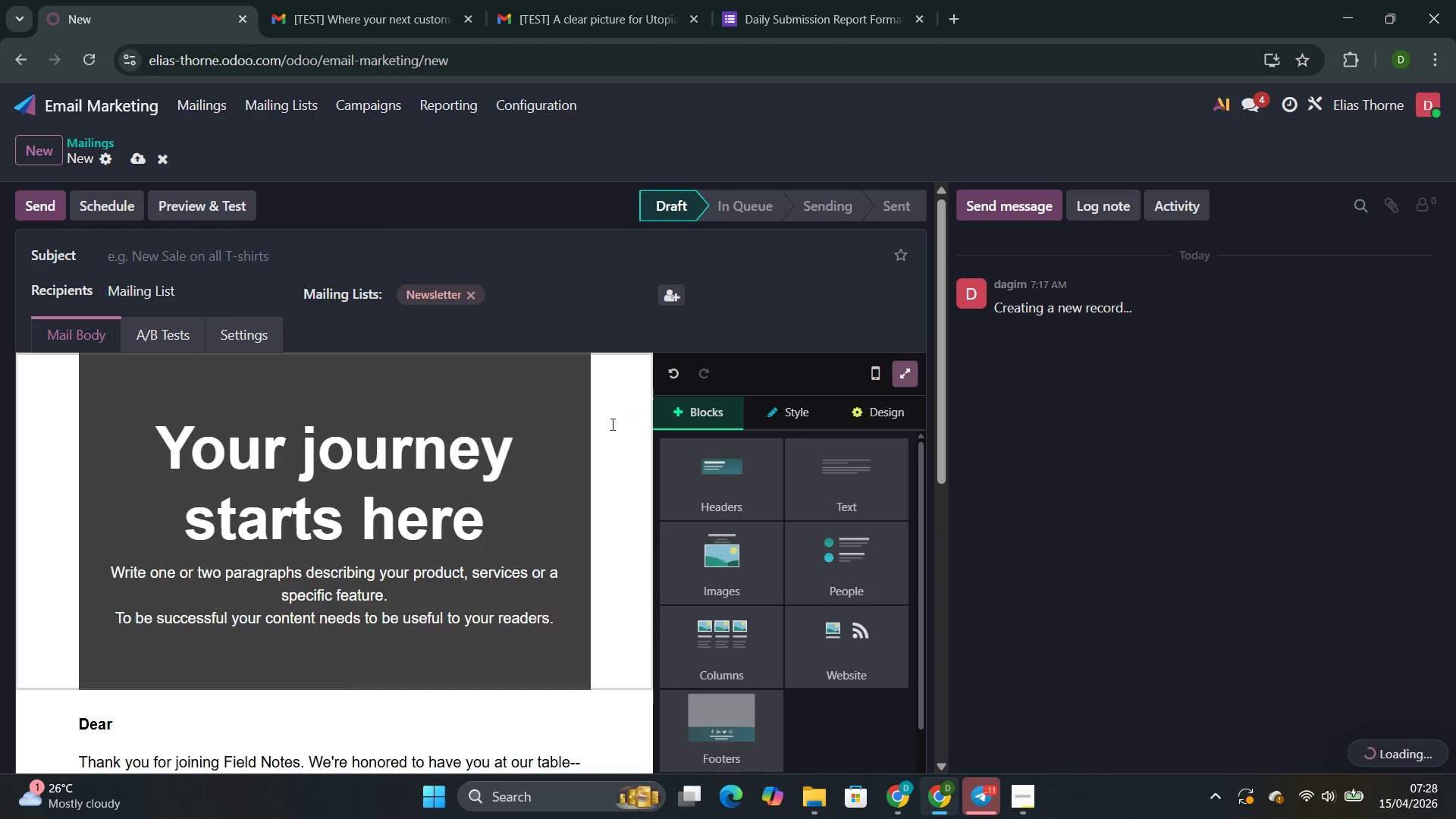 
scroll: coordinate [496, 544], scroll_direction: none, amount: 0.0
 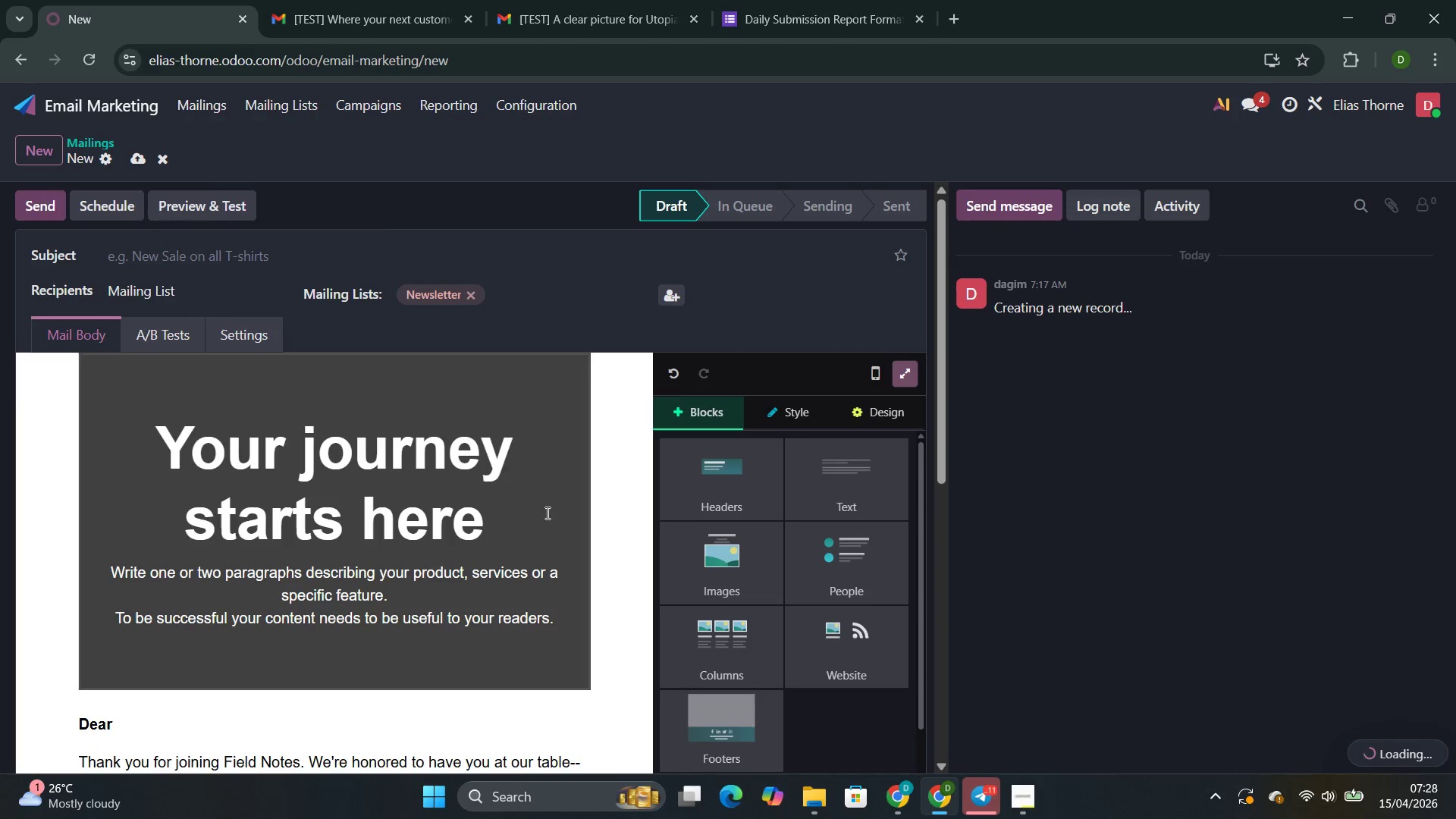 
left_click([550, 411])
 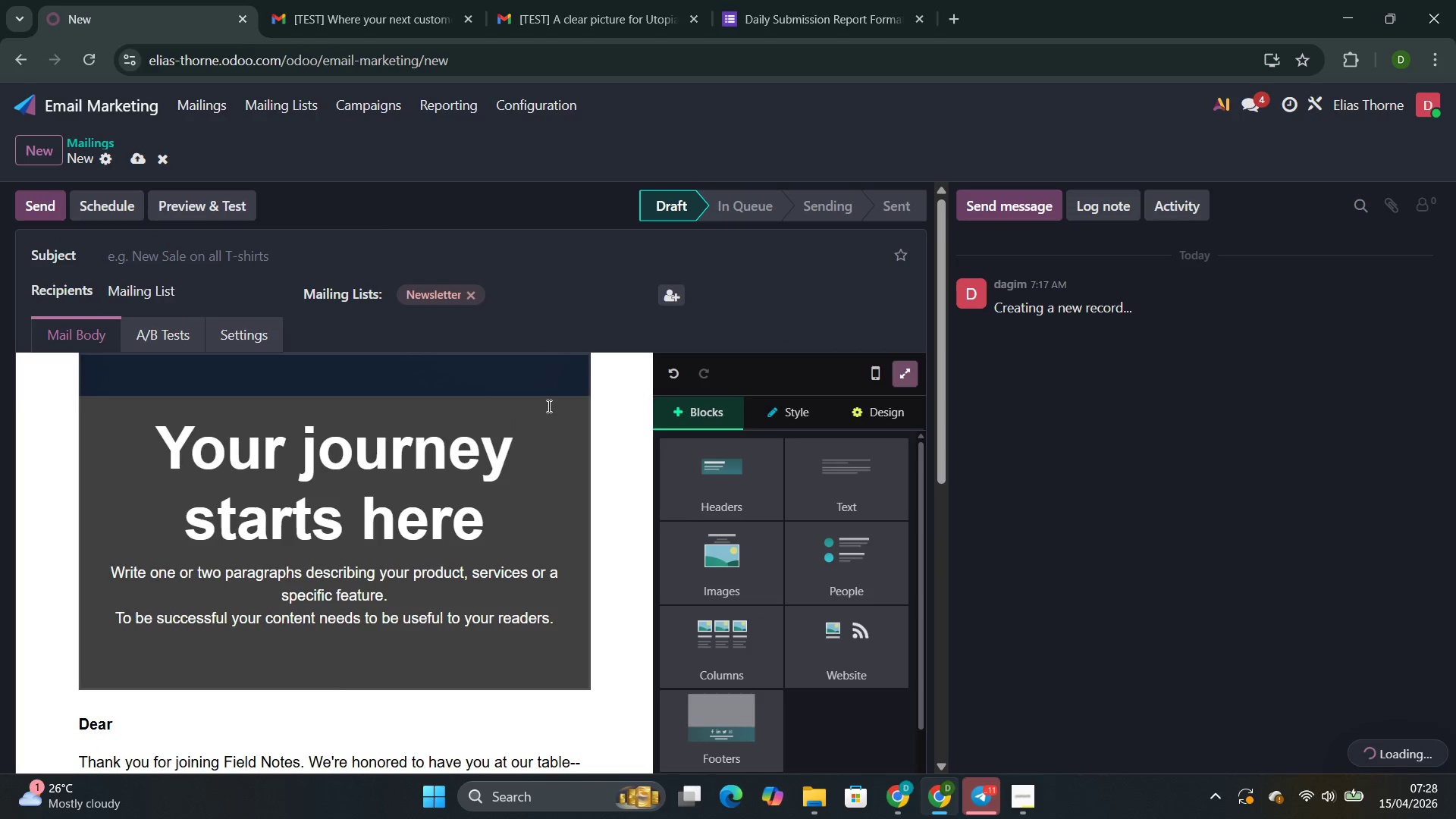 
left_click([548, 406])
 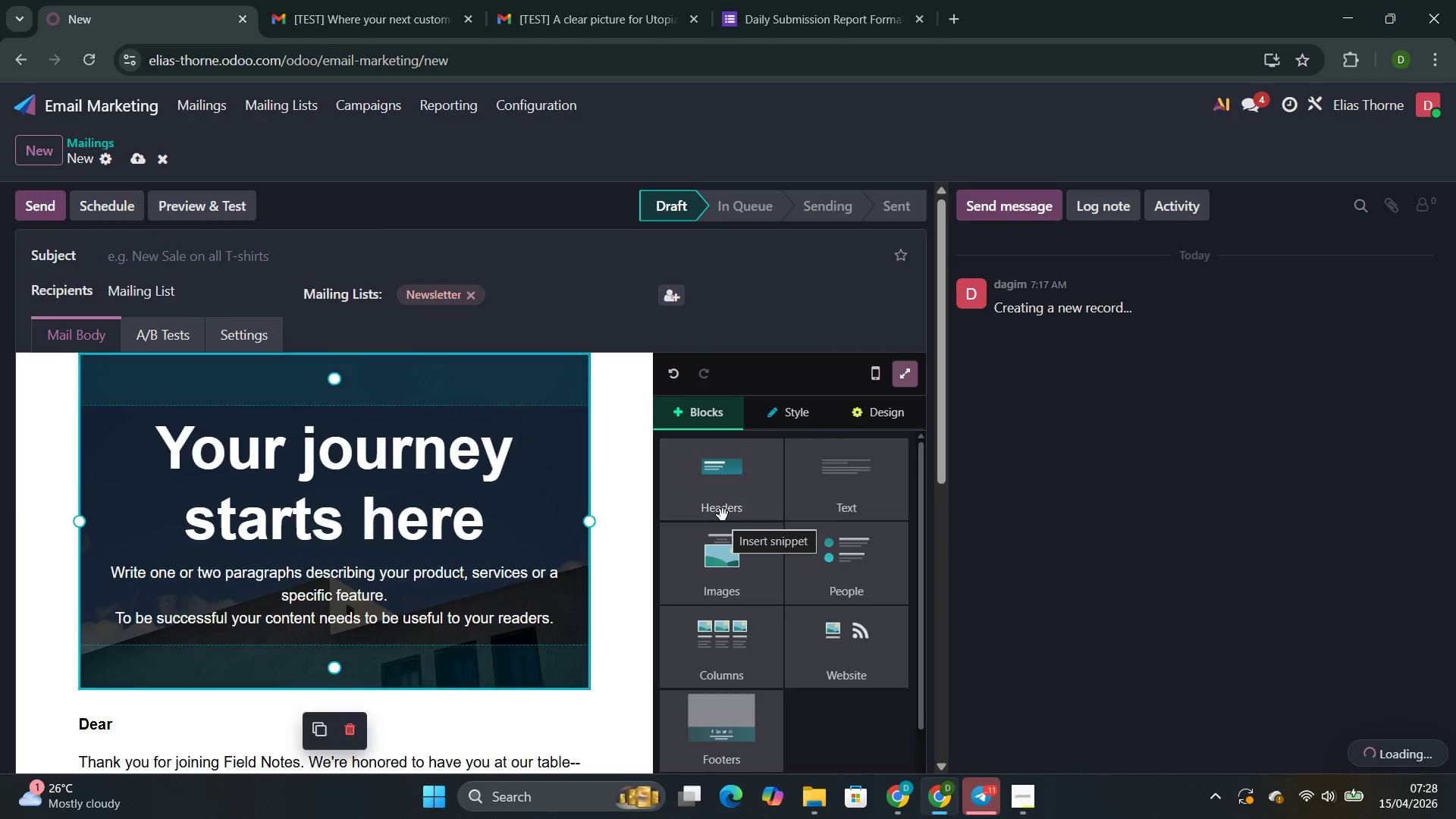 
wait(9.56)
 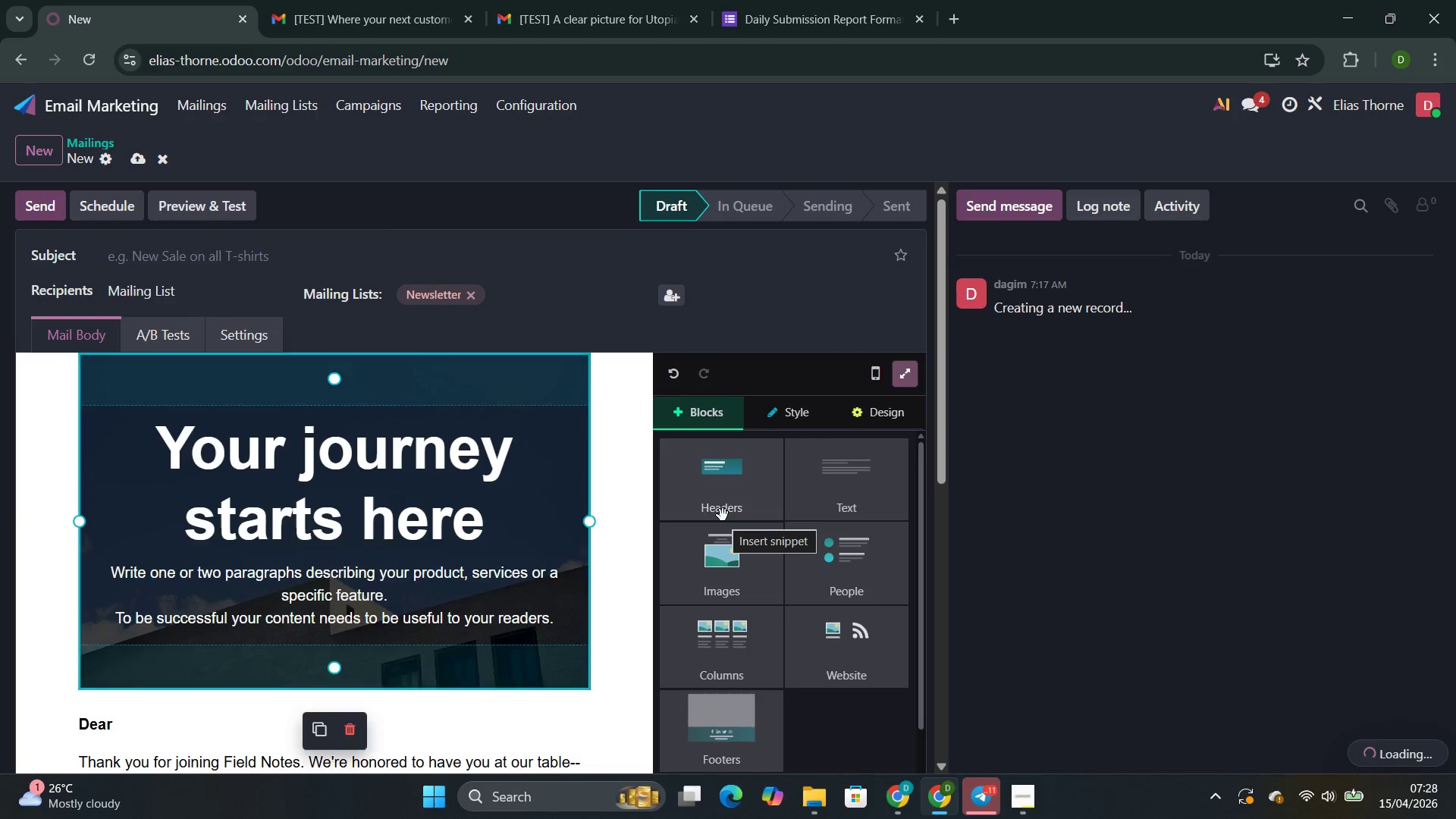 
left_click([821, 555])
 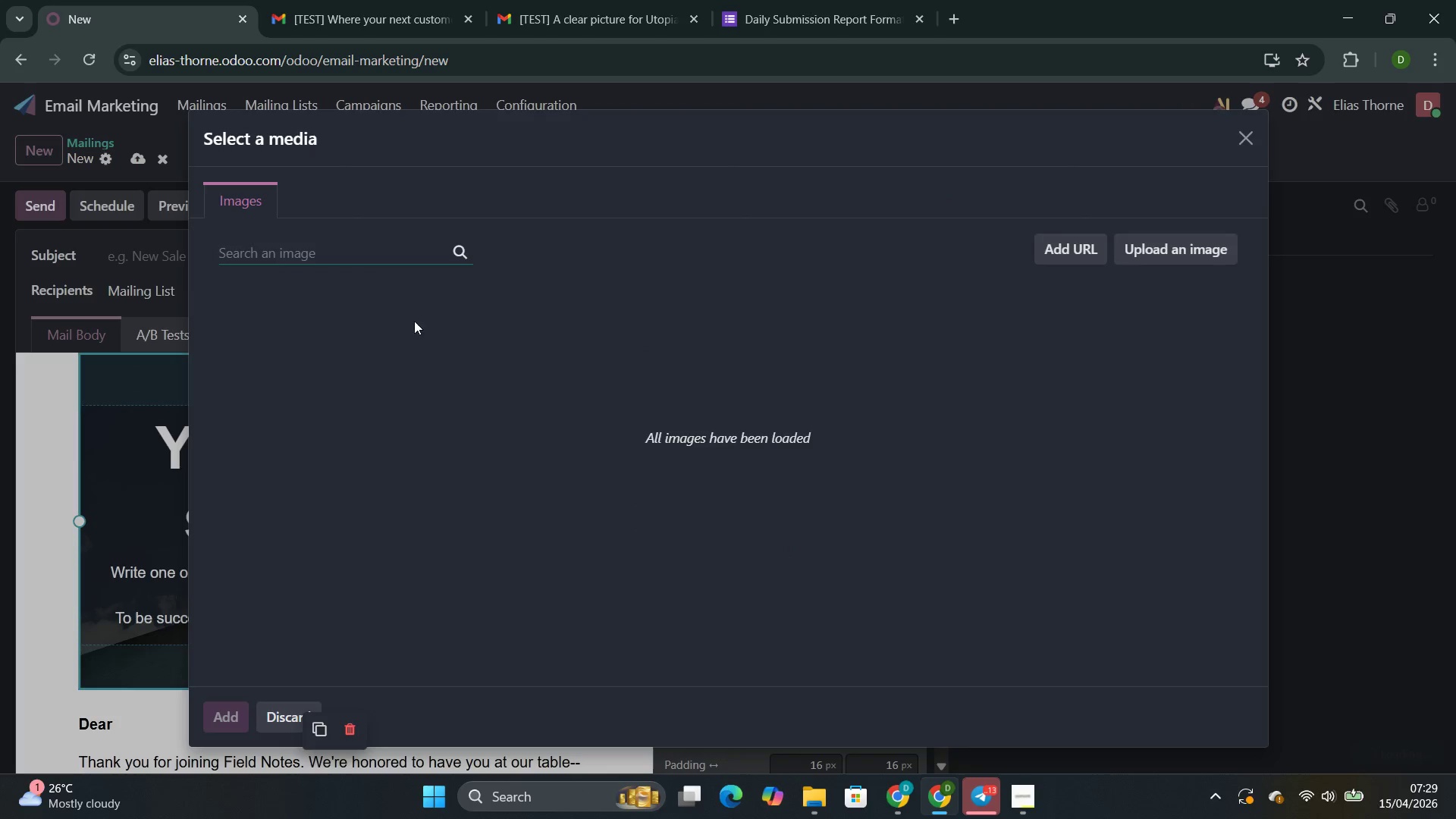 
left_click([377, 256])
 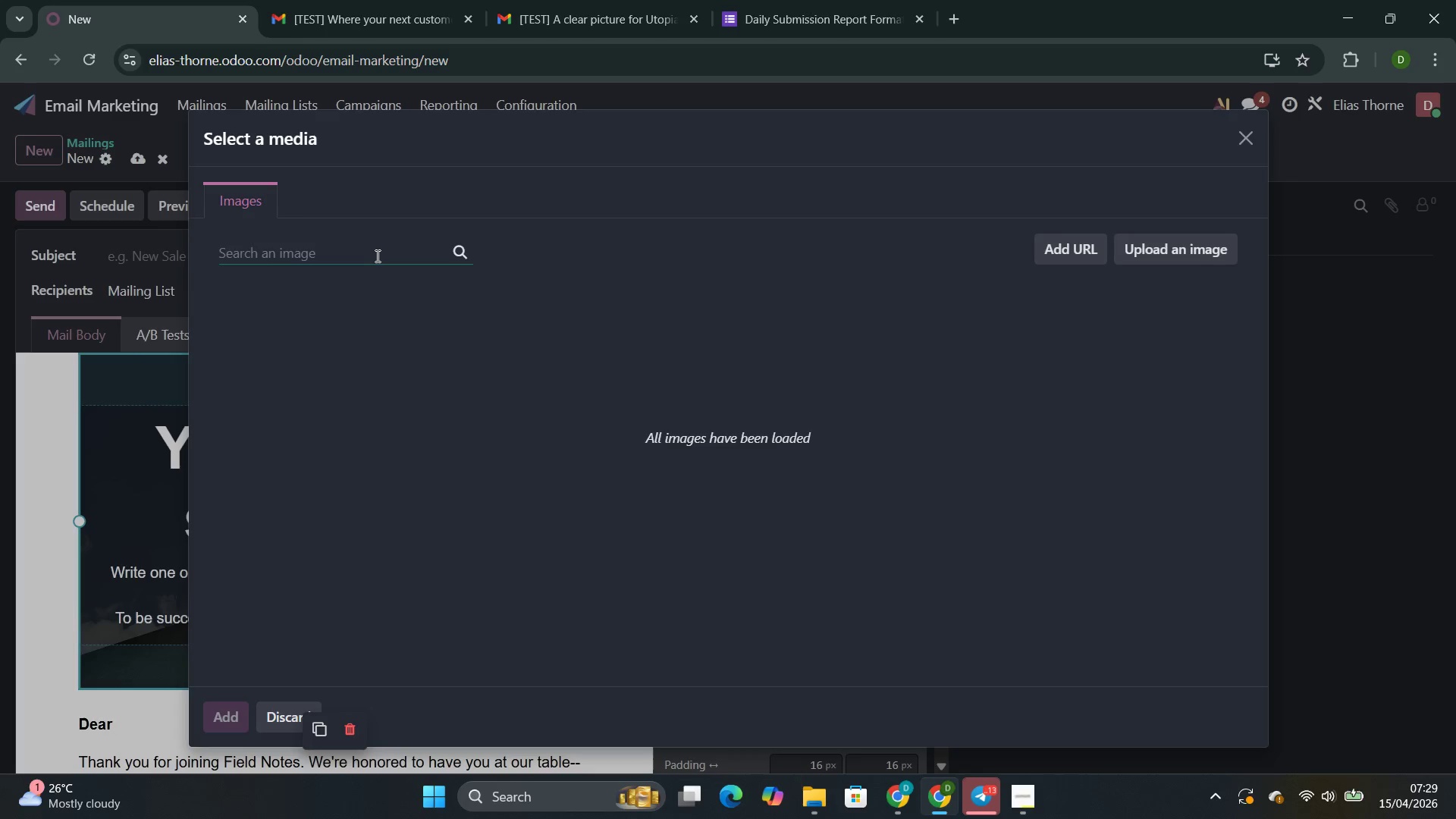 
wait(7.34)
 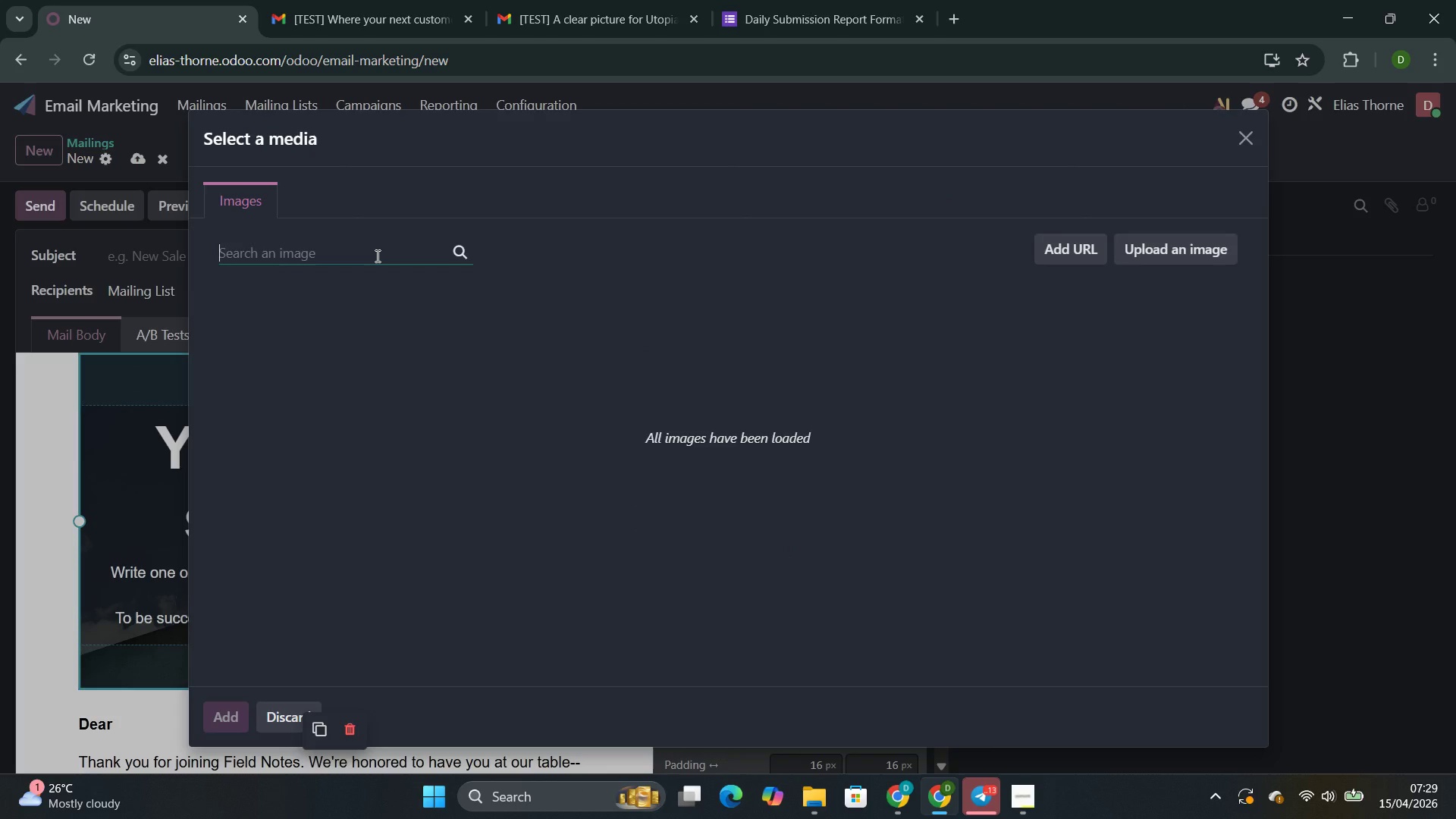 
type(Warm wood-fire oven w)
key(Backspace)
 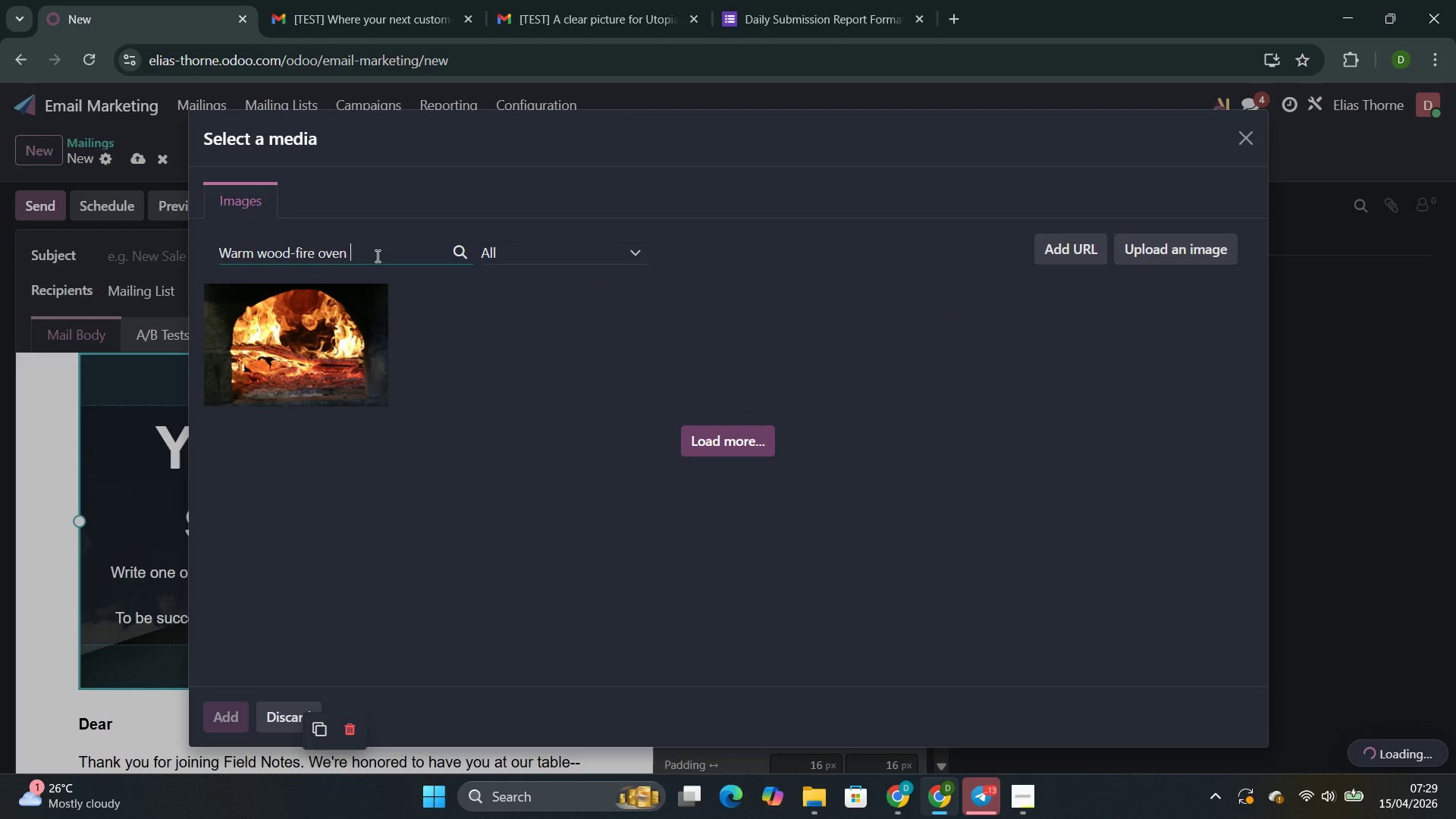 
type(with su)
 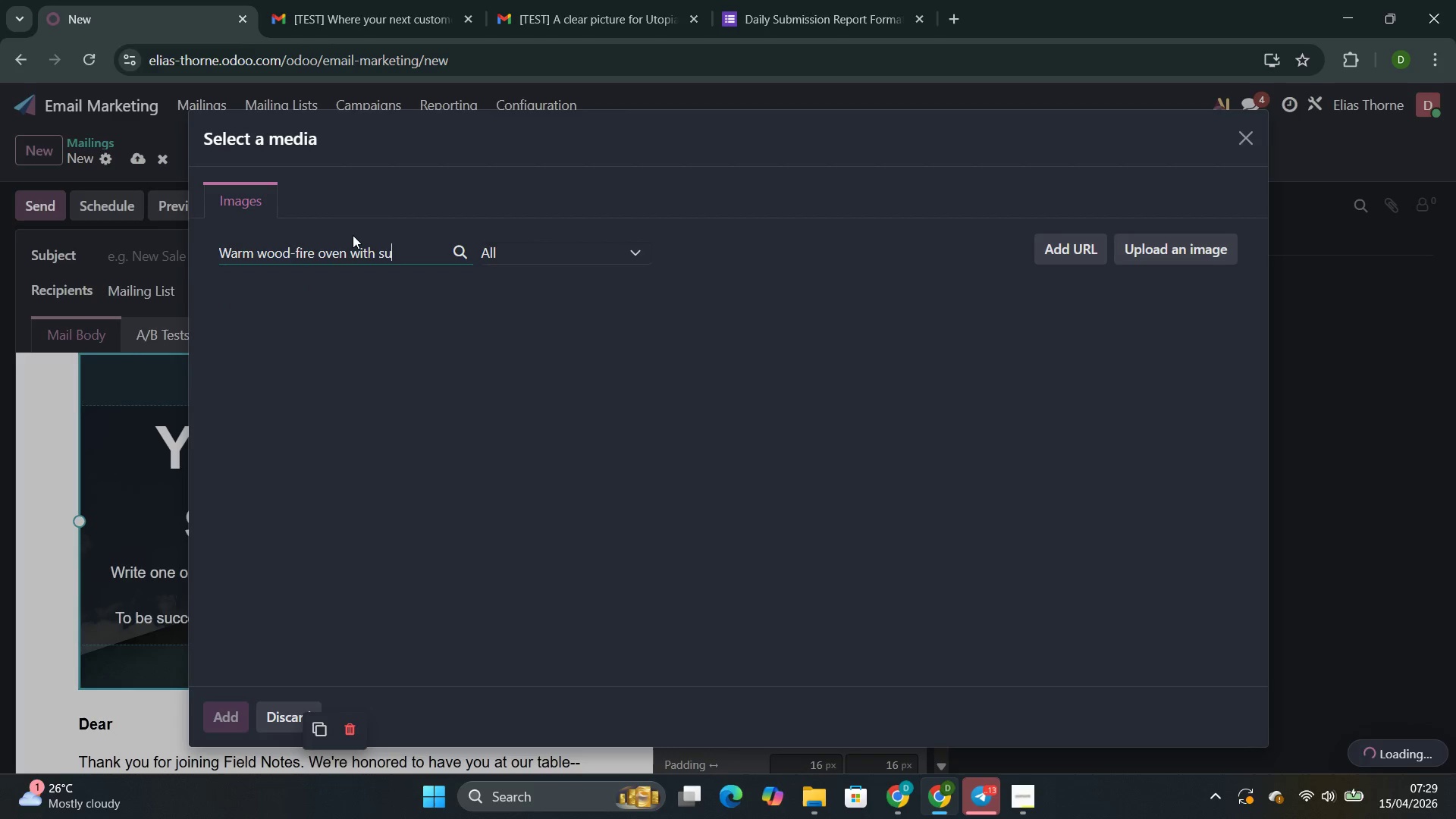 
type(bl)
key(Backspace)
type(tle d)
key(Backspace)
type(flamr)
 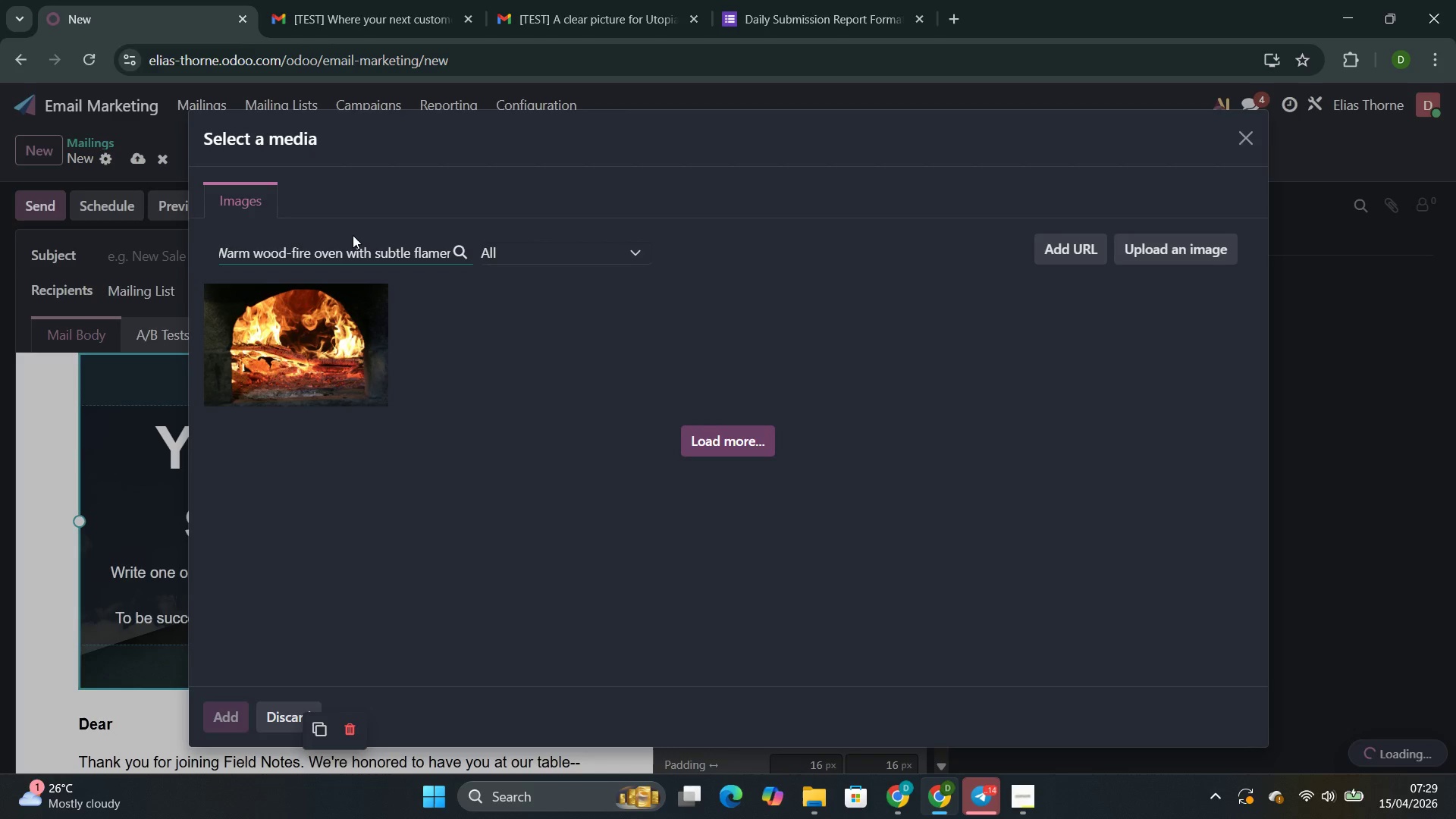 
wait(8.95)
 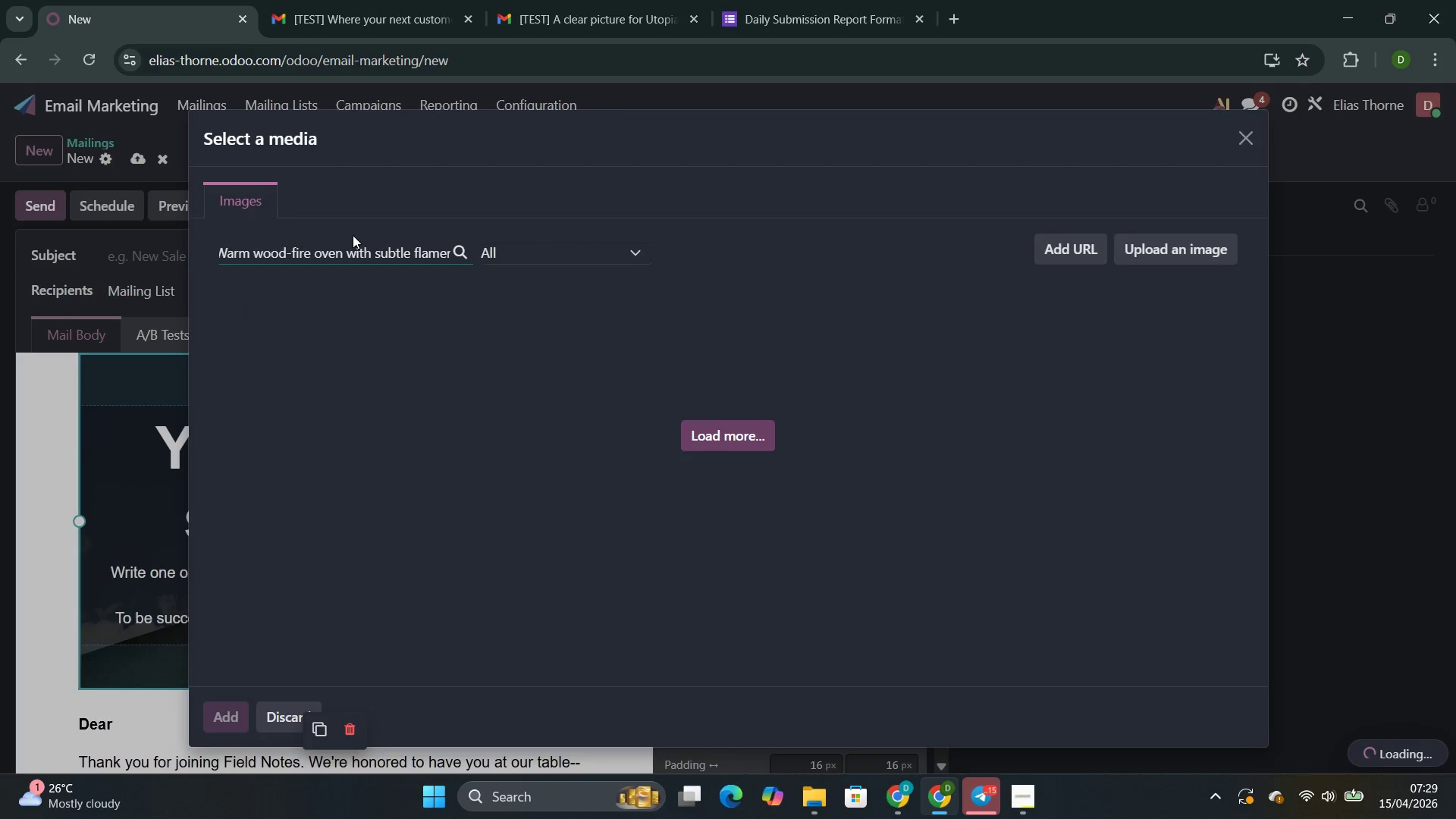 
key(Space)
 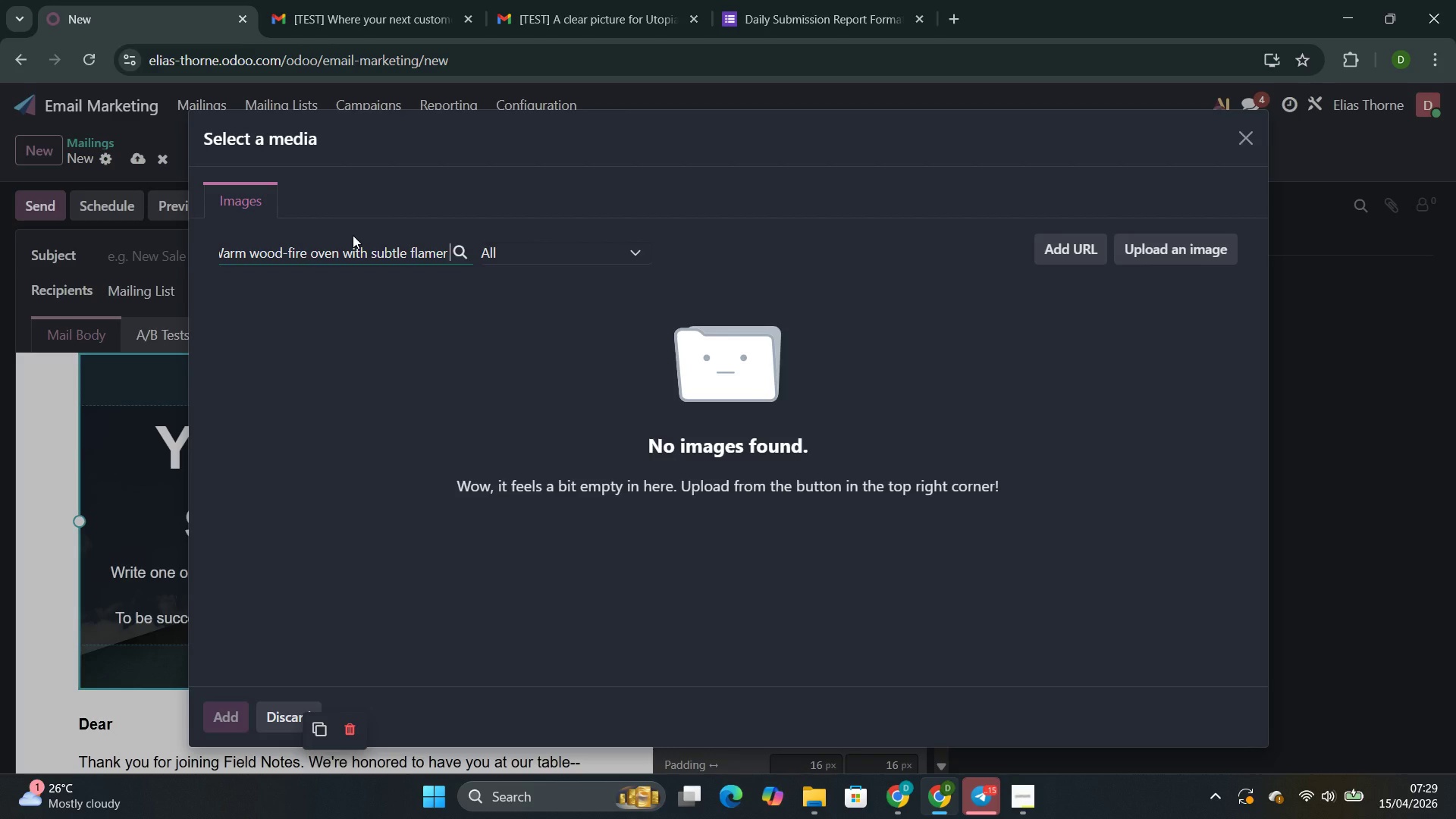 
wait(7.25)
 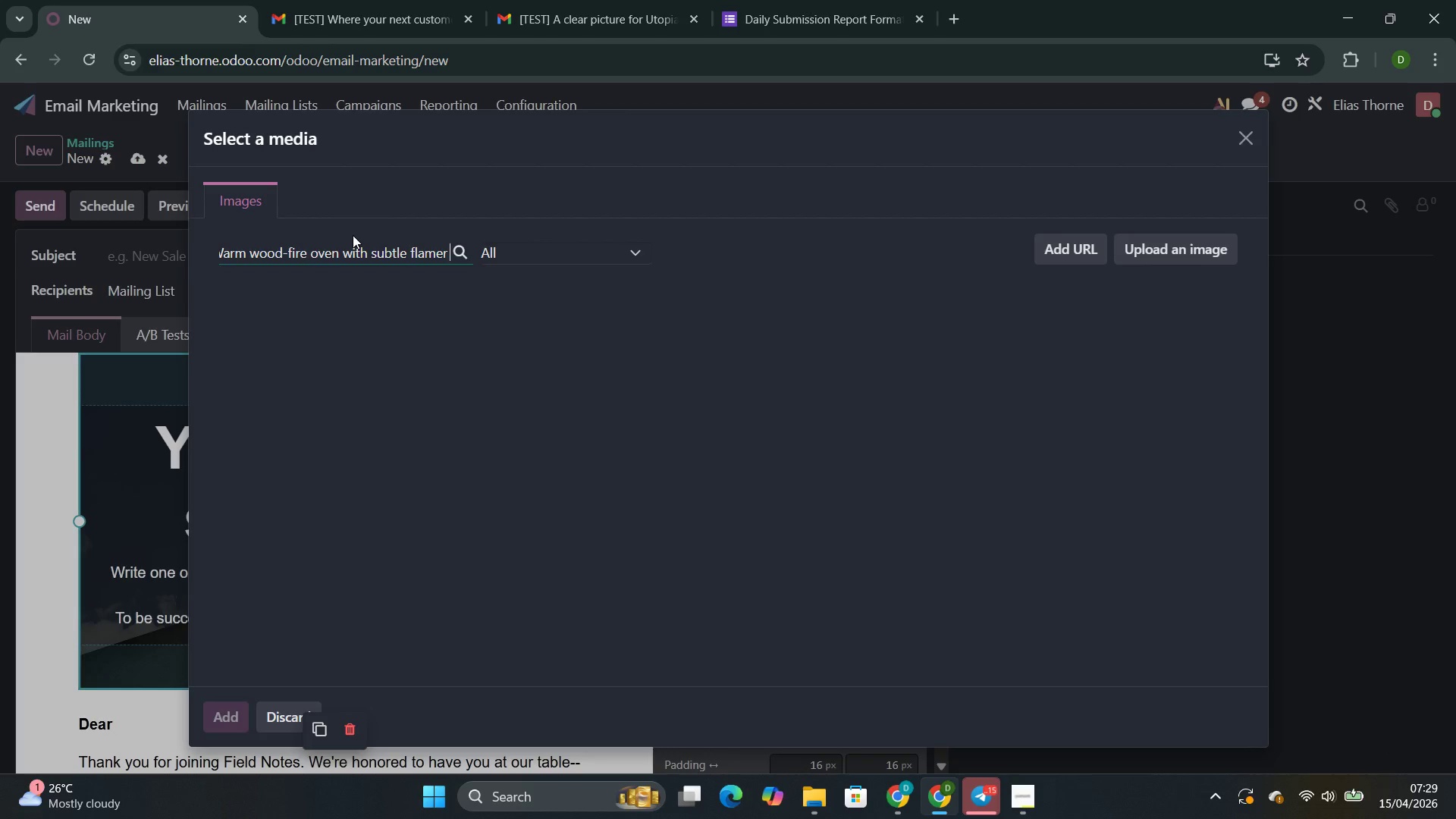 
key(Comma)
 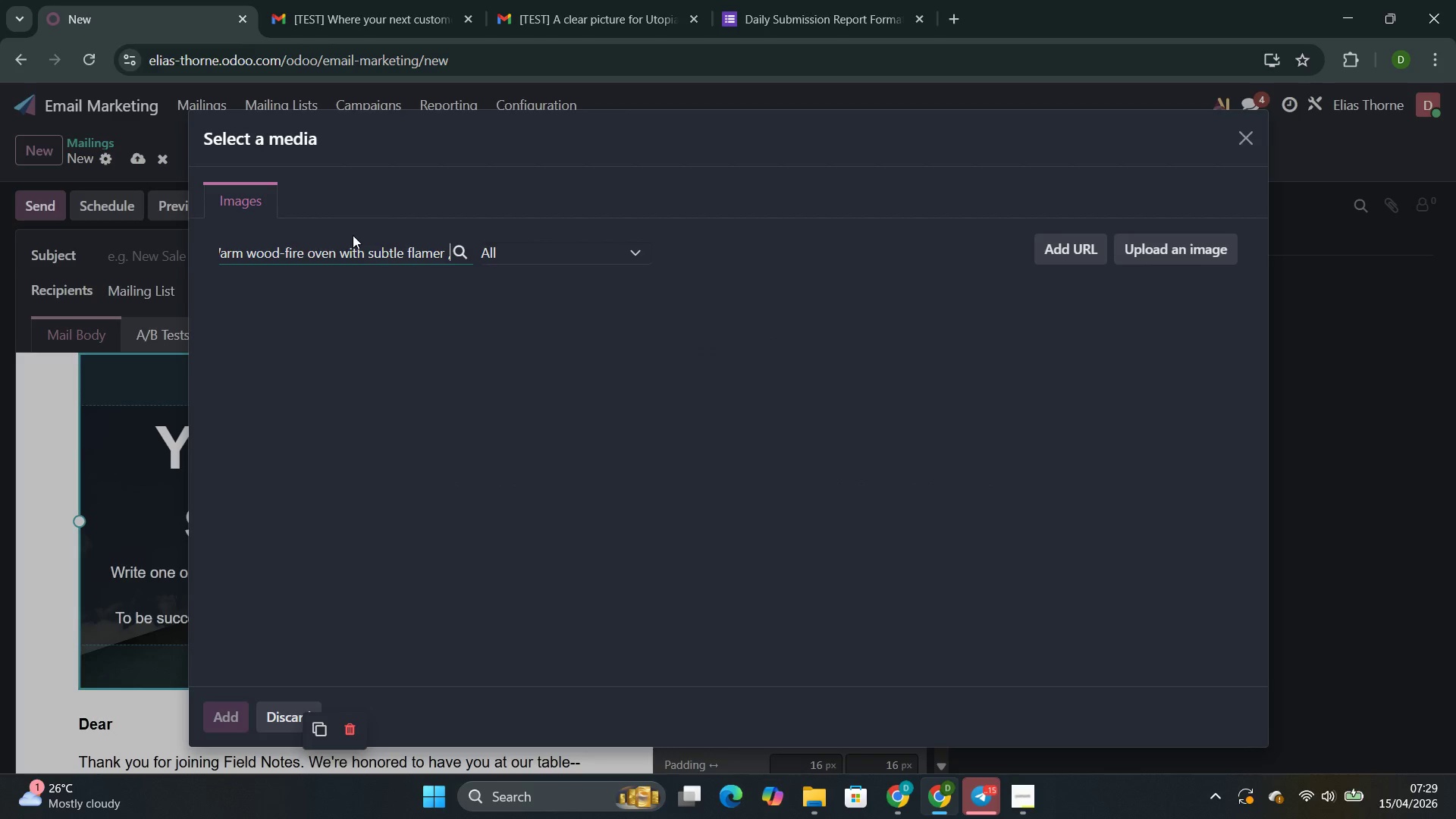 
key(ArrowLeft)
 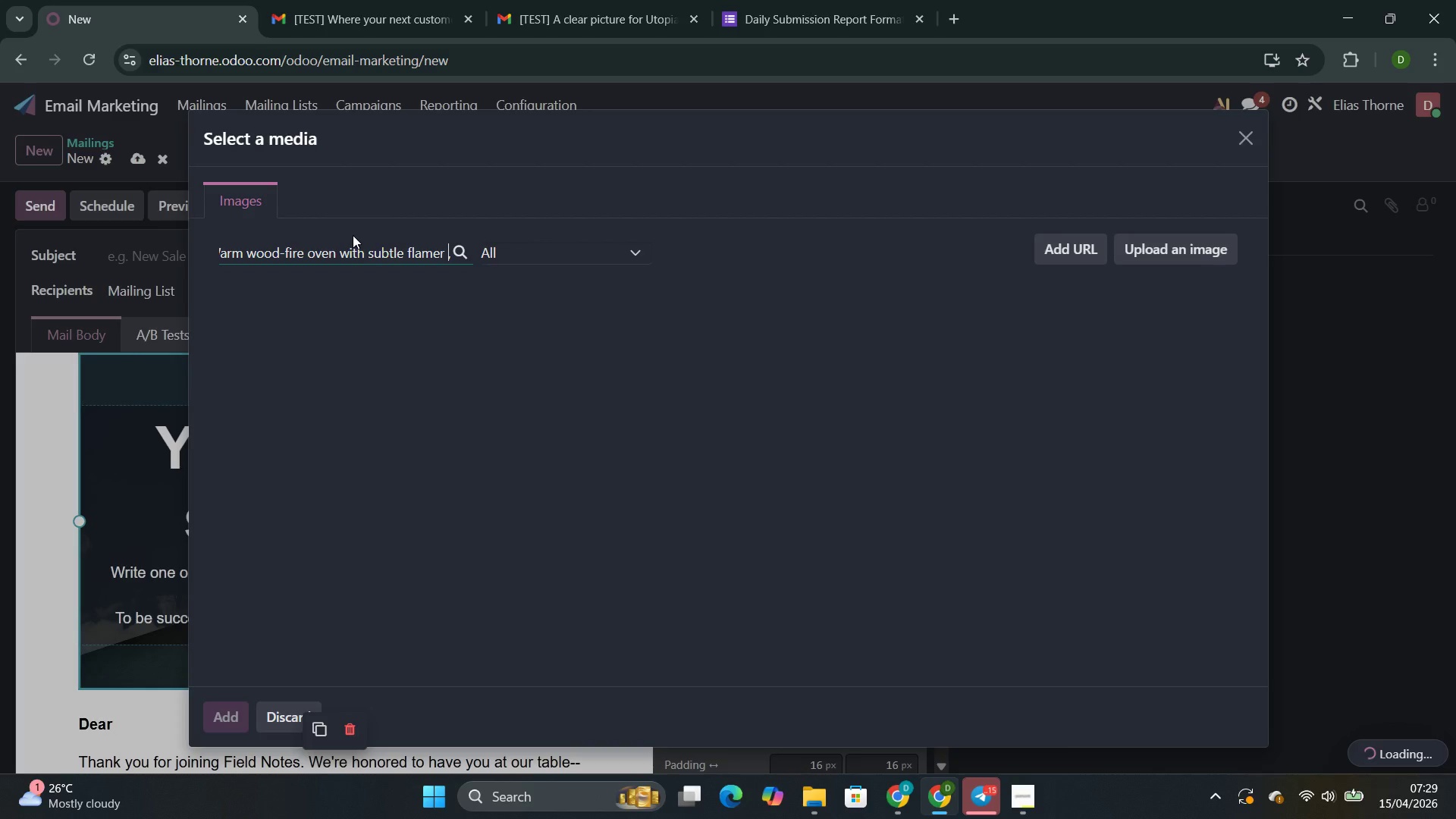 
key(Backspace)
 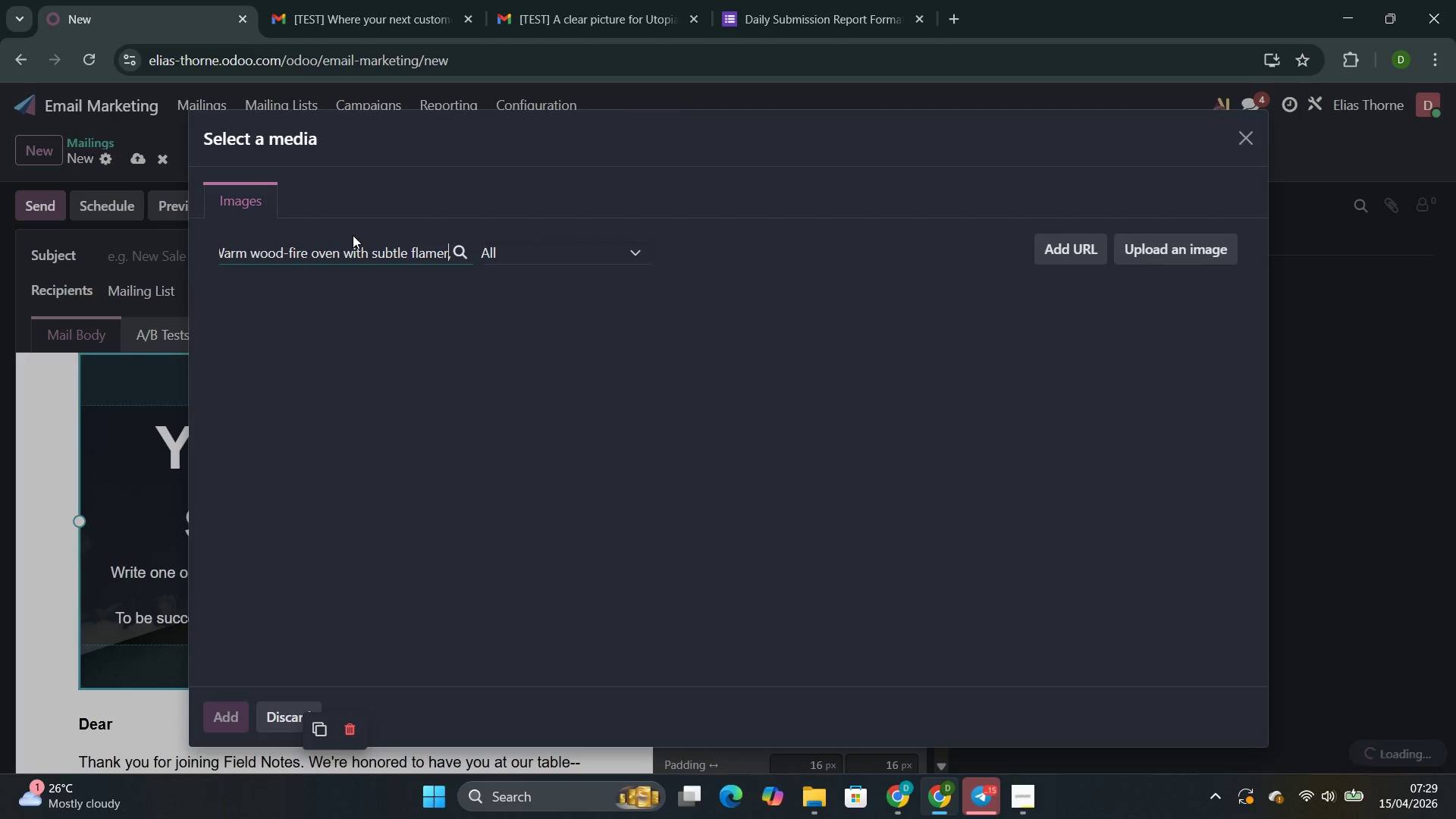 
key(ArrowRight)
 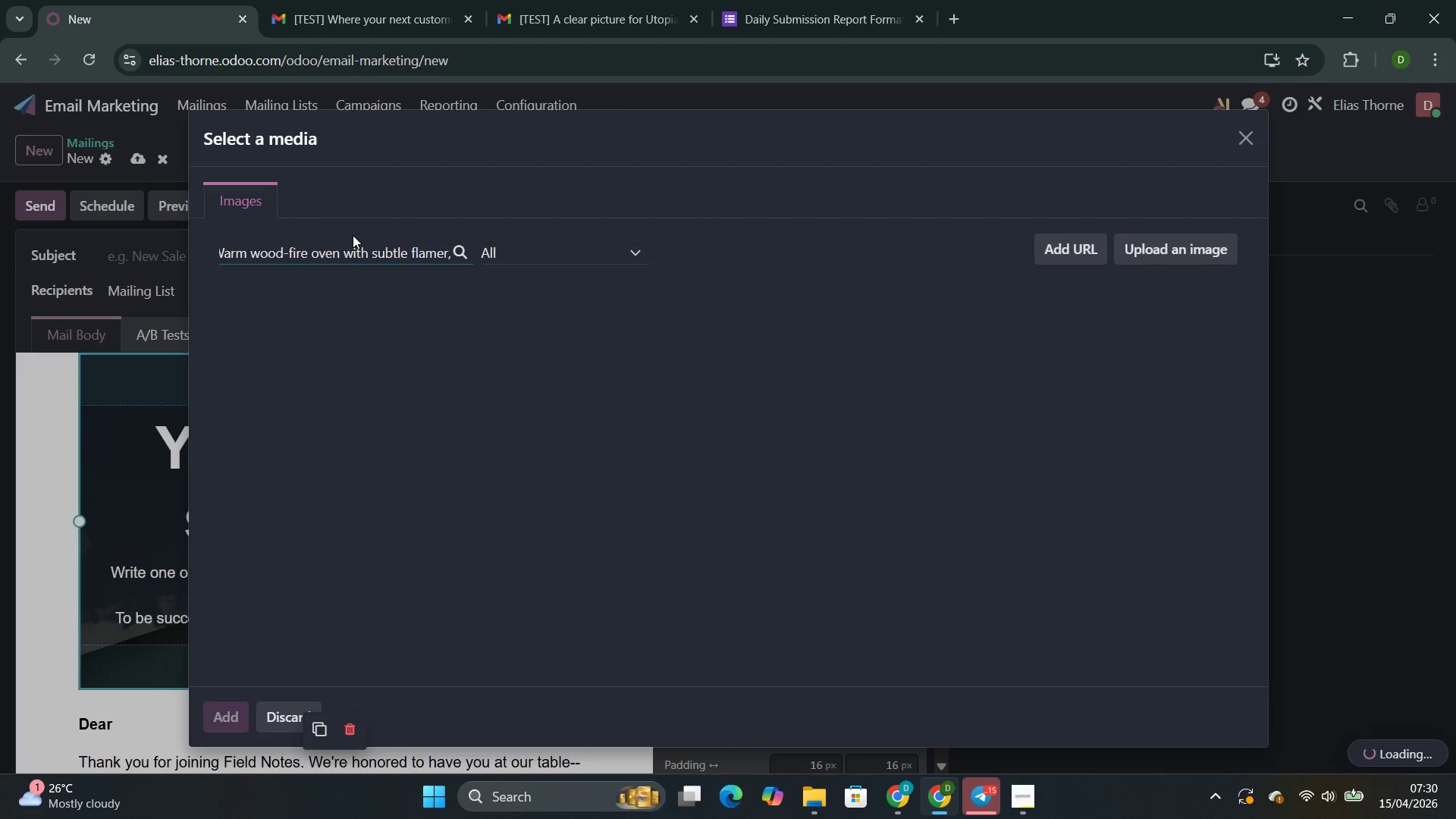 
key(Space)
 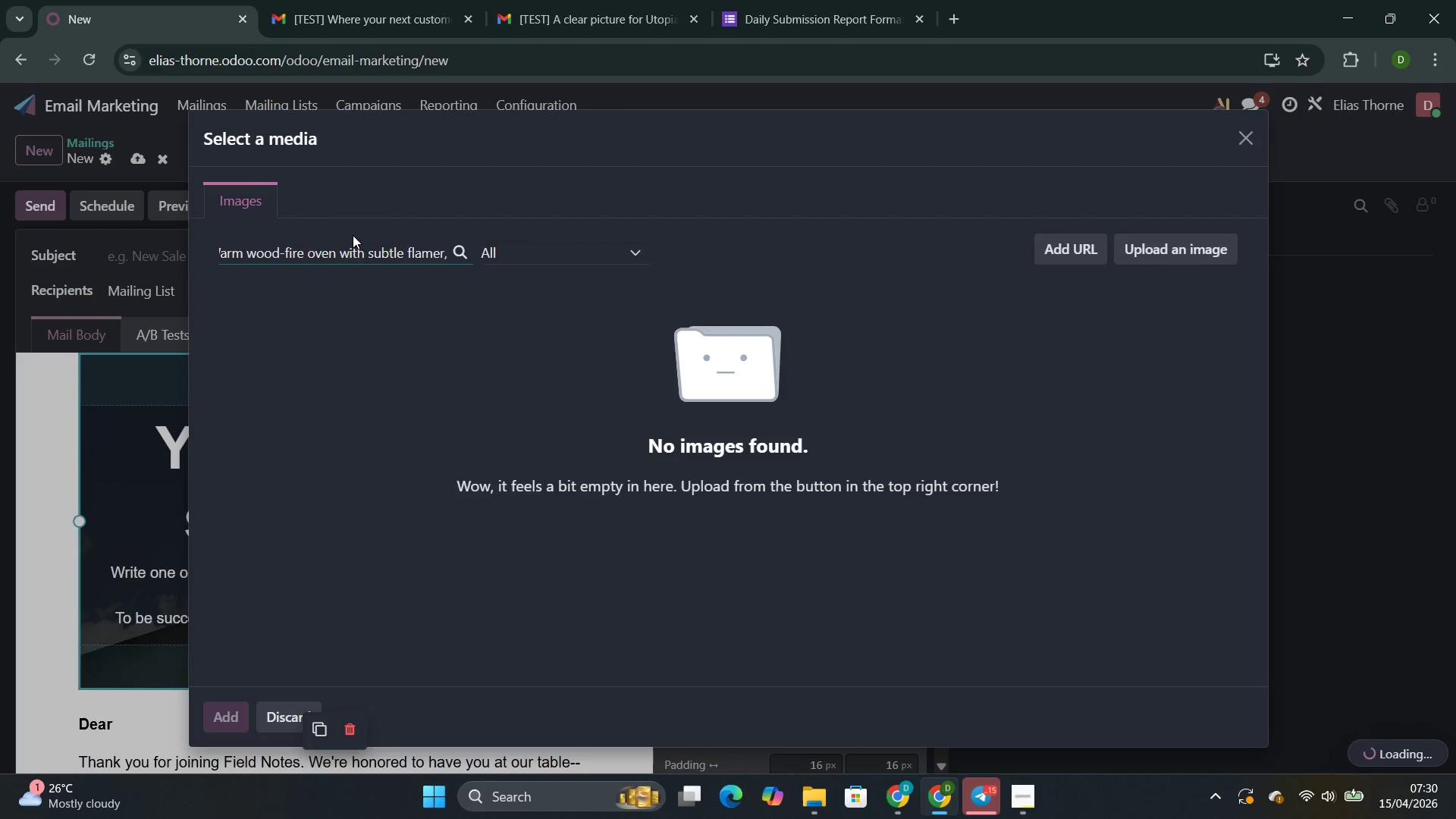 
wait(5.08)
 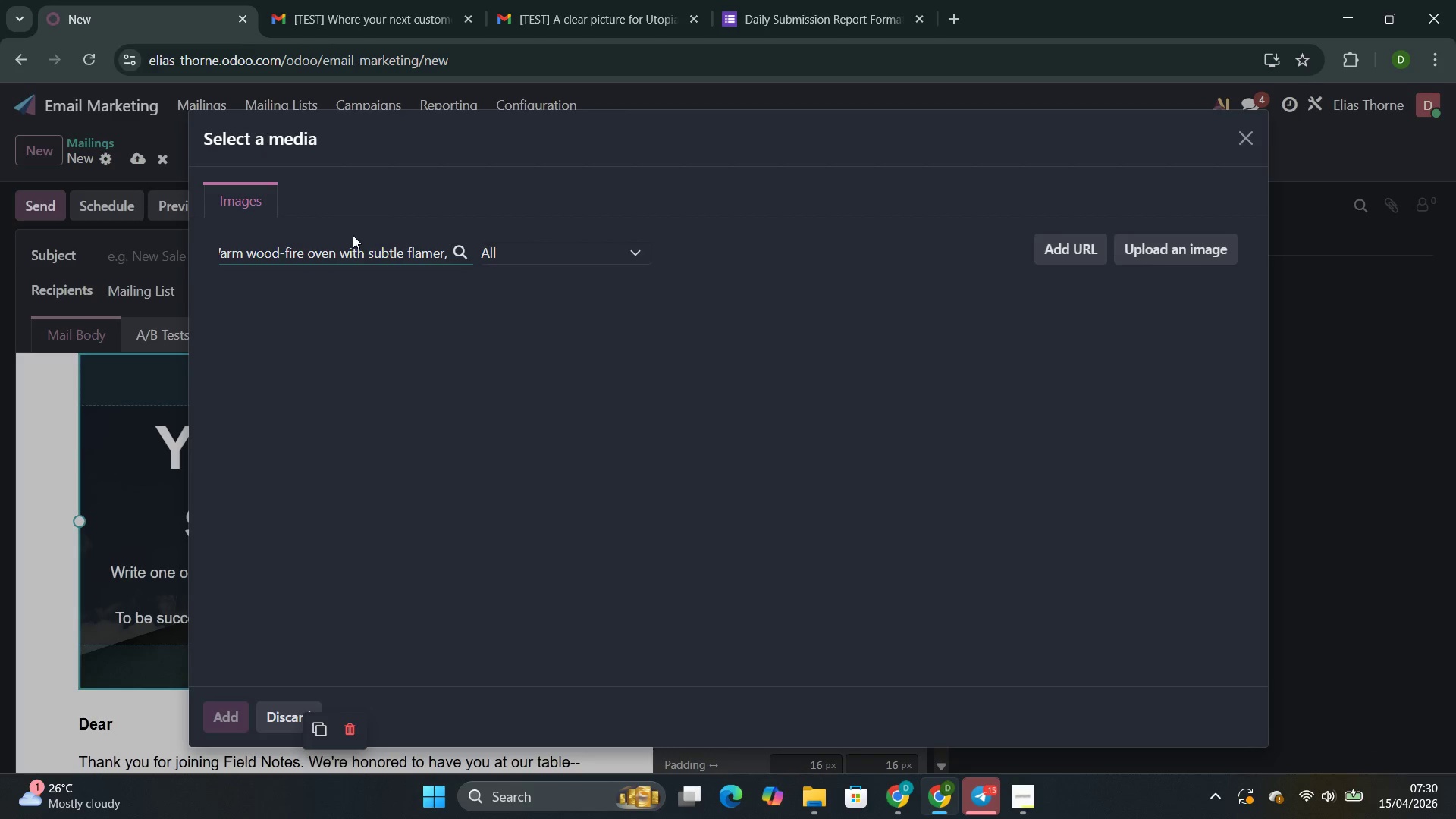 
key(Backspace)
 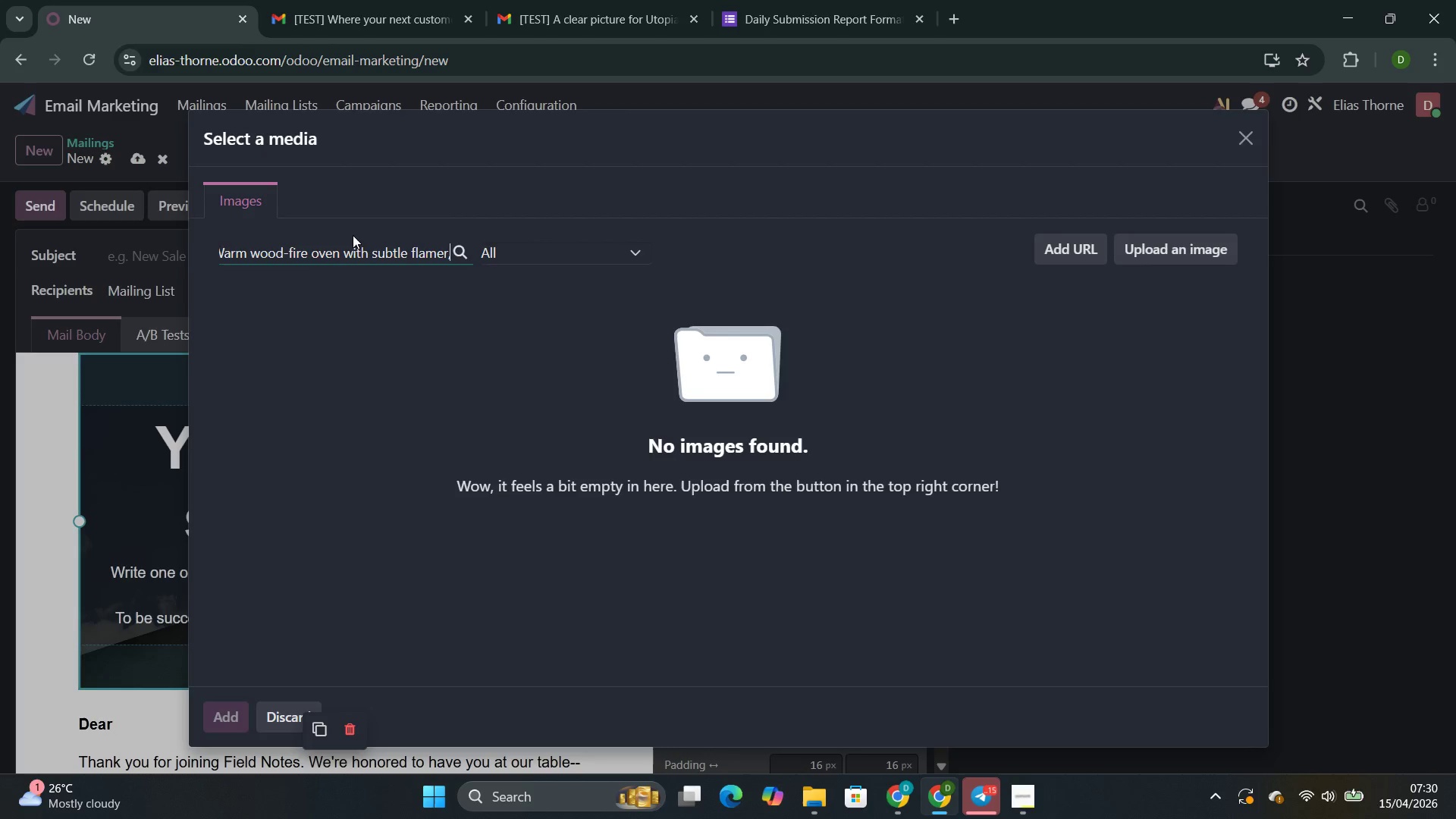 
key(Backspace)
 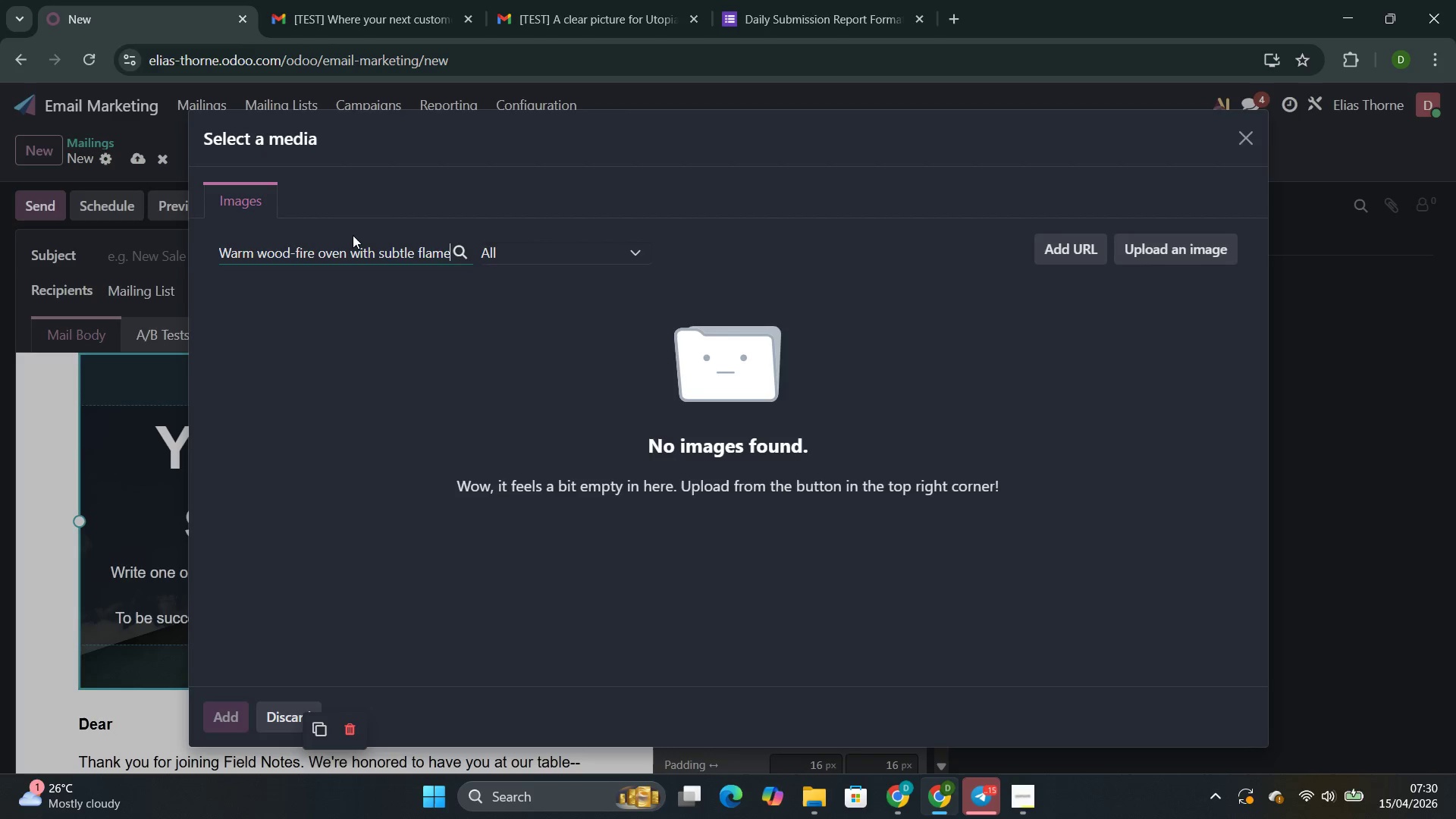 
key(Backspace)
 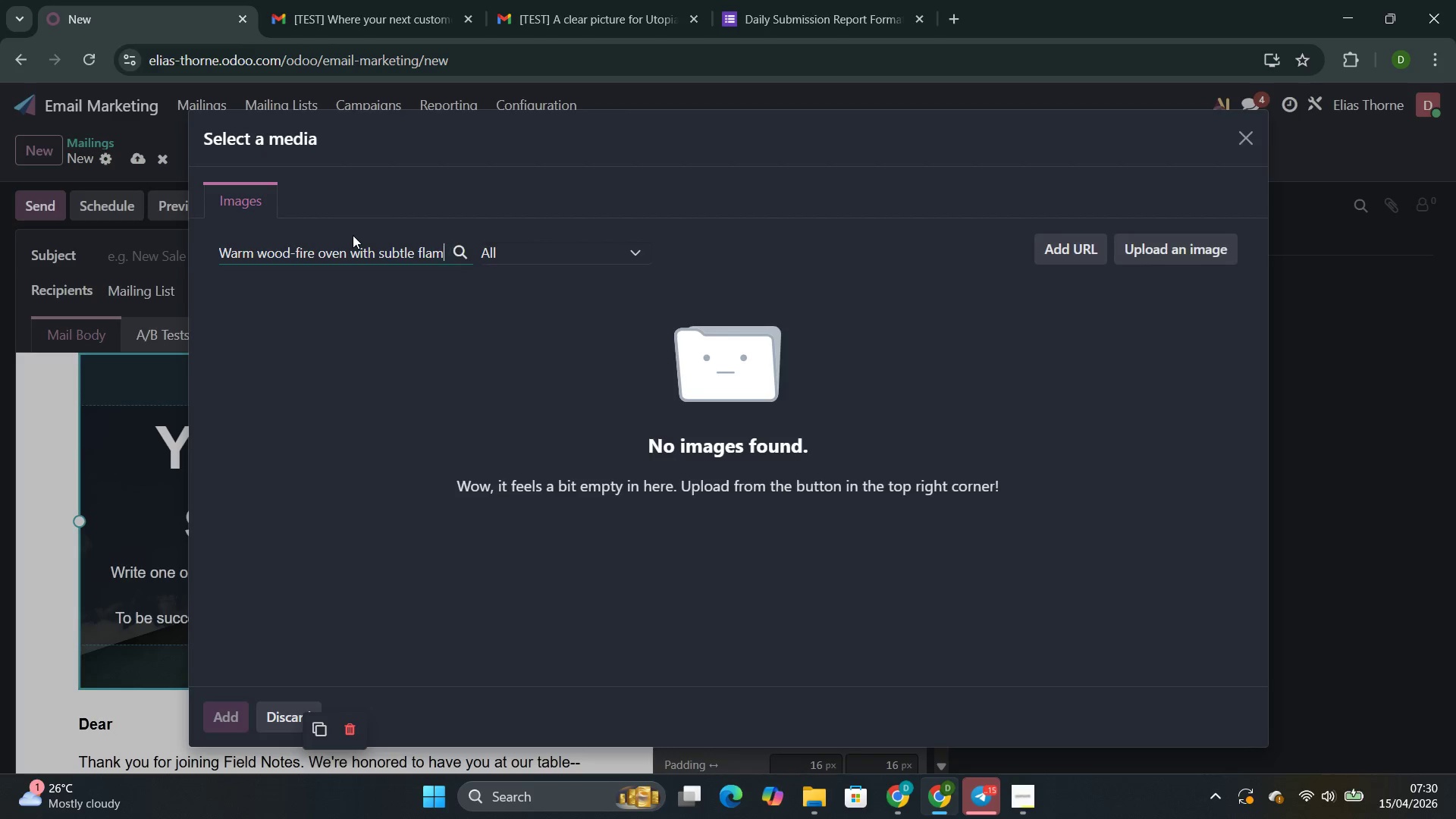 
key(Backspace)
 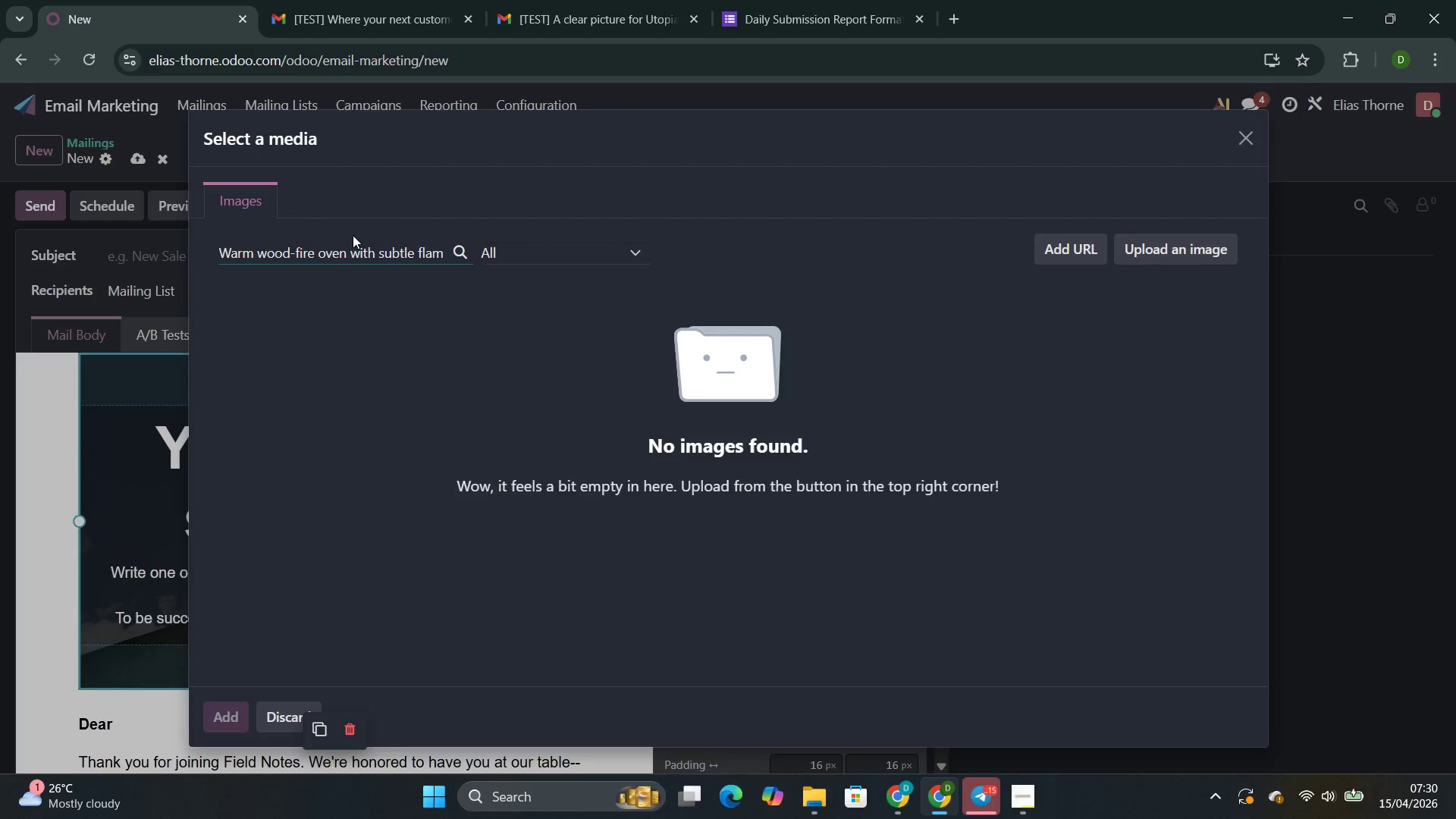 
key(Backspace)
 